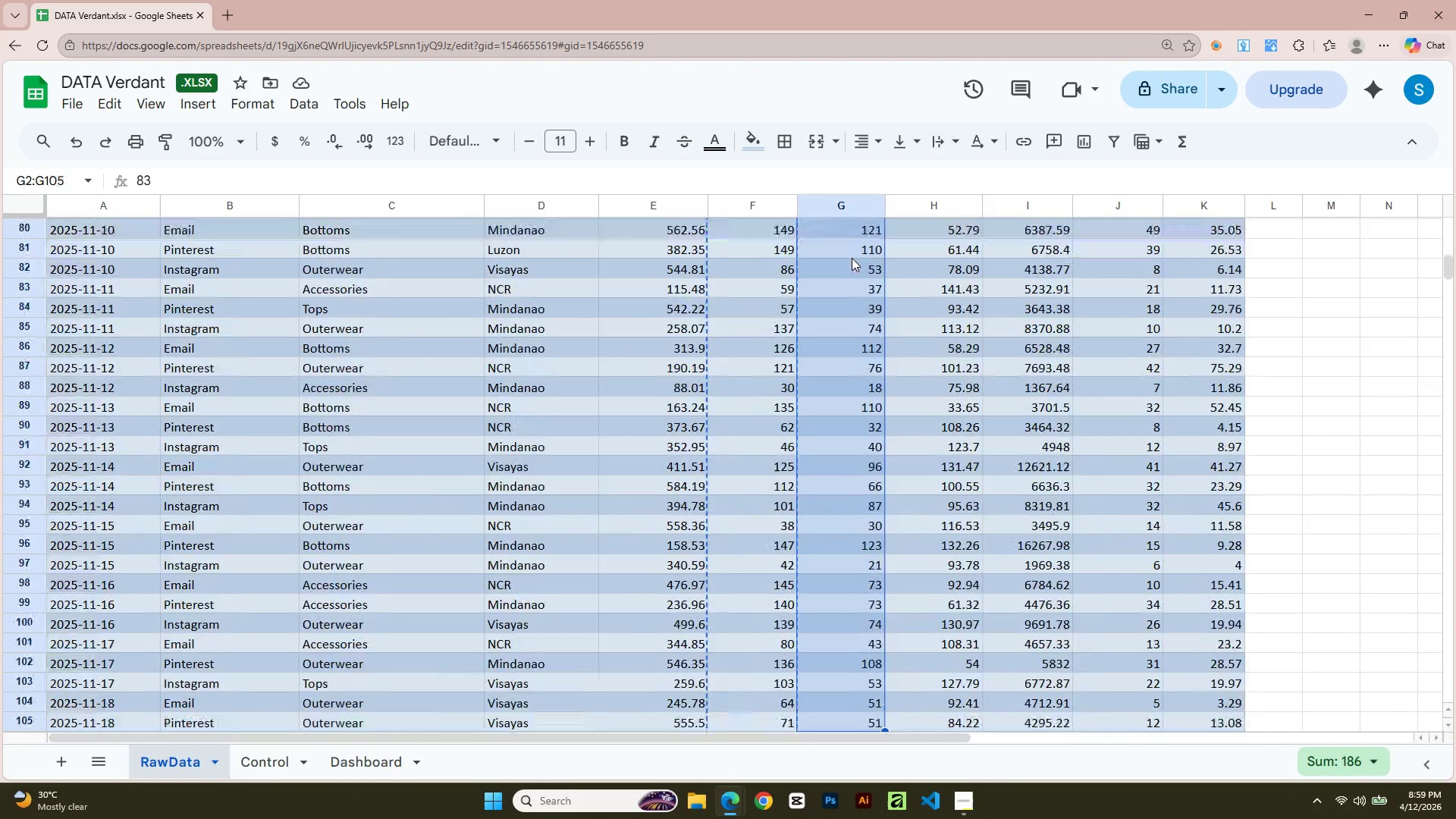 
hold_key(key=ArrowDown, duration=1.5)
 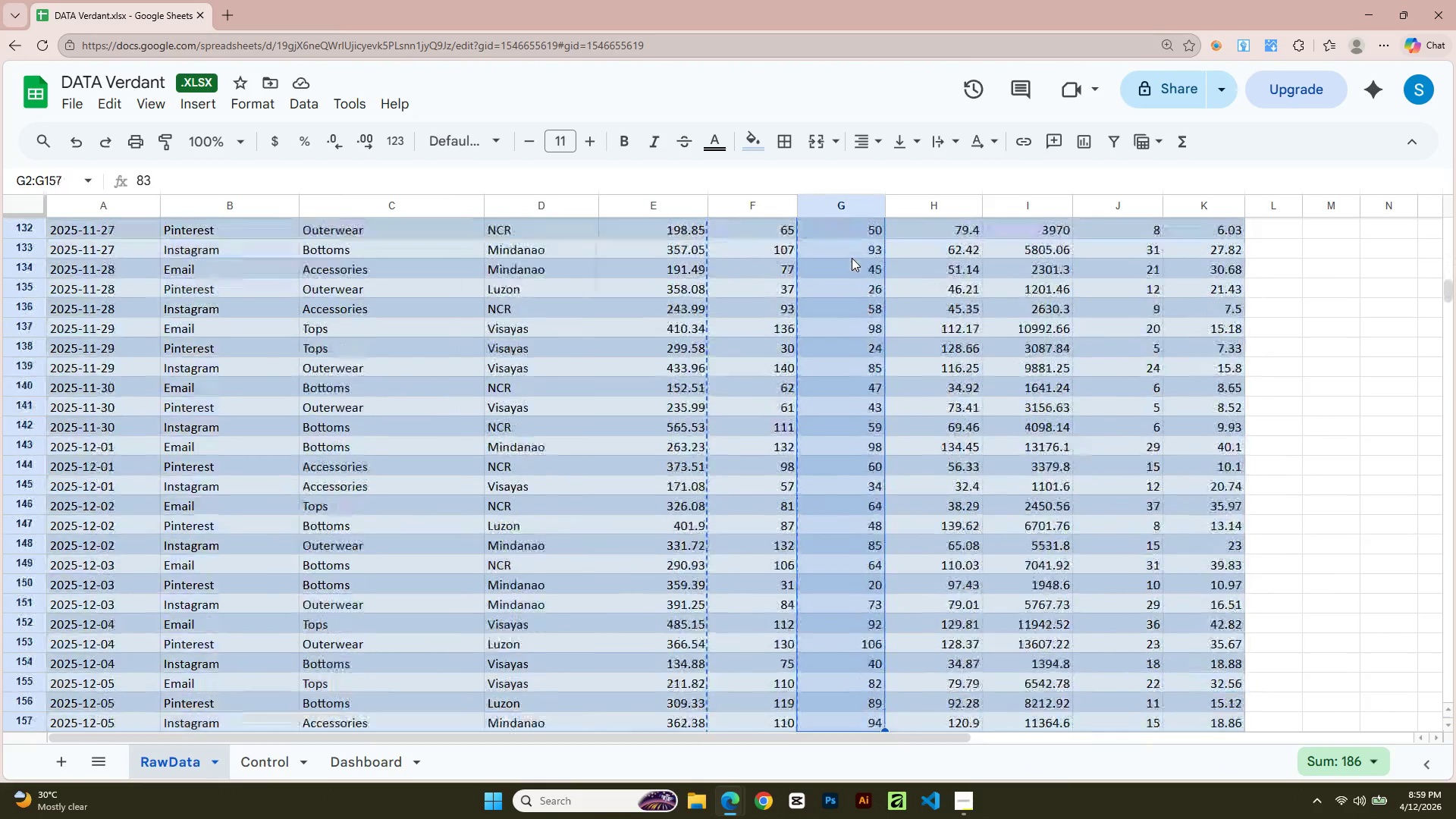 
hold_key(key=ArrowDown, duration=1.5)
 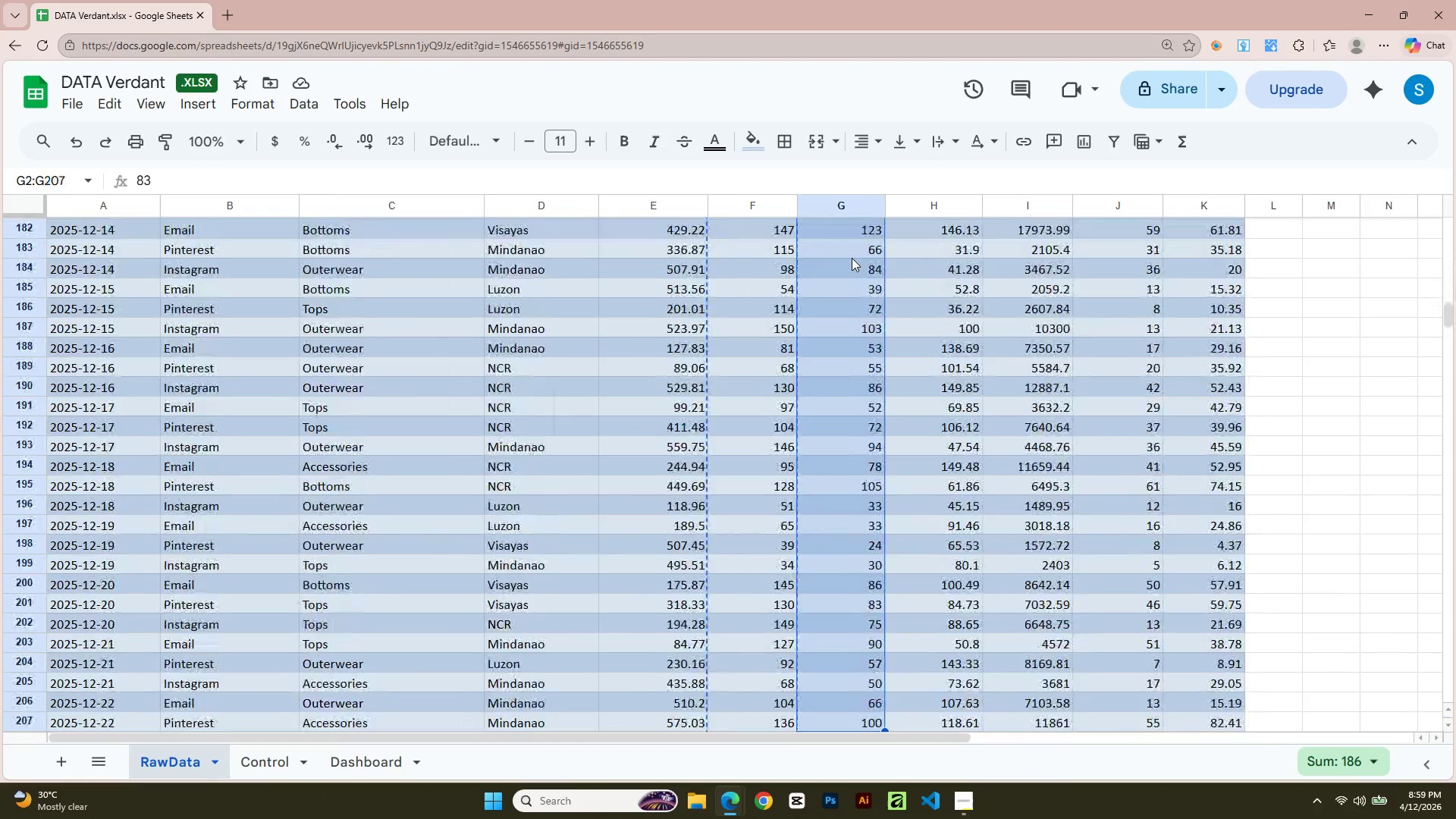 
hold_key(key=ArrowDown, duration=1.5)
 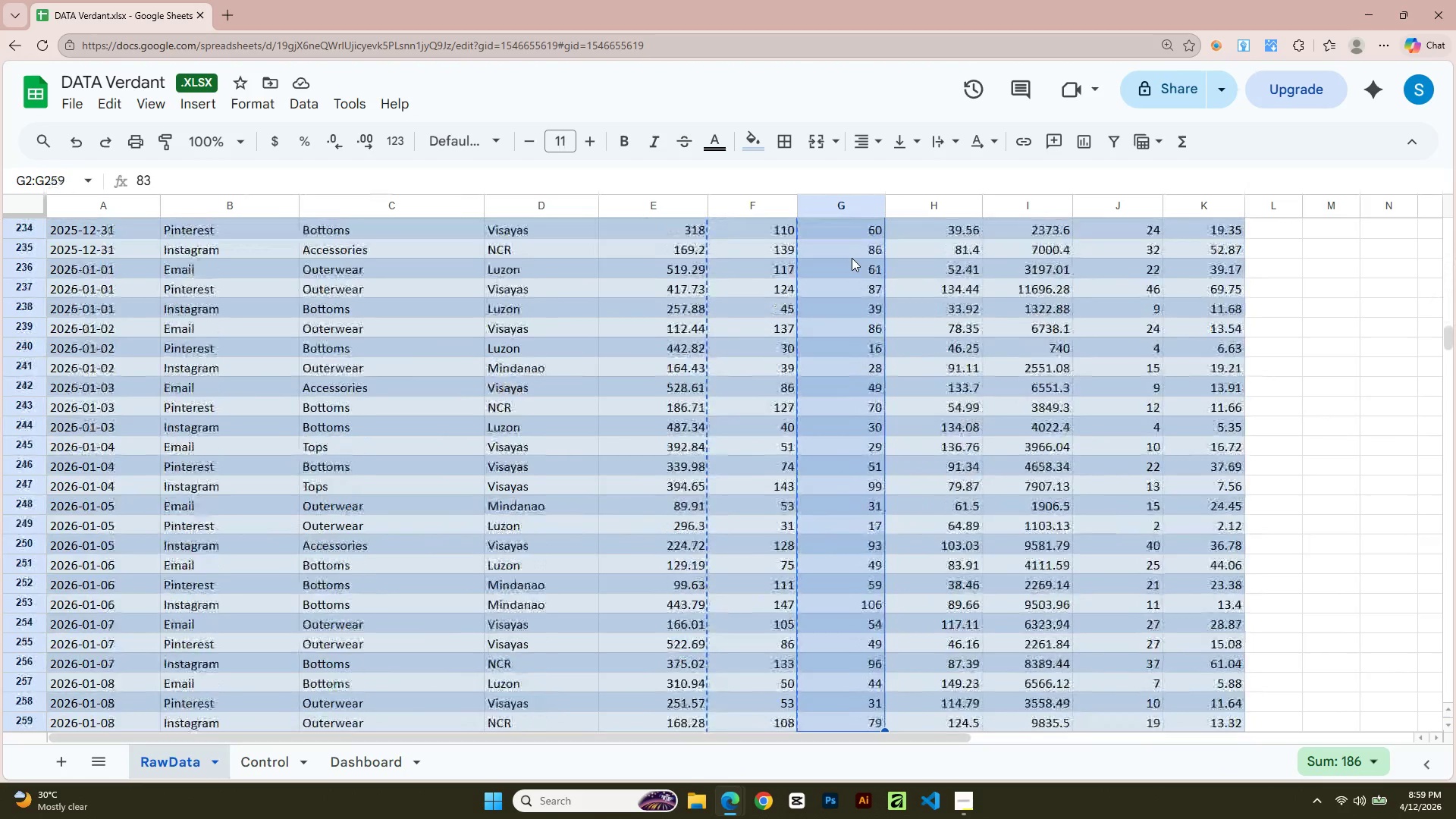 
hold_key(key=ArrowDown, duration=1.5)
 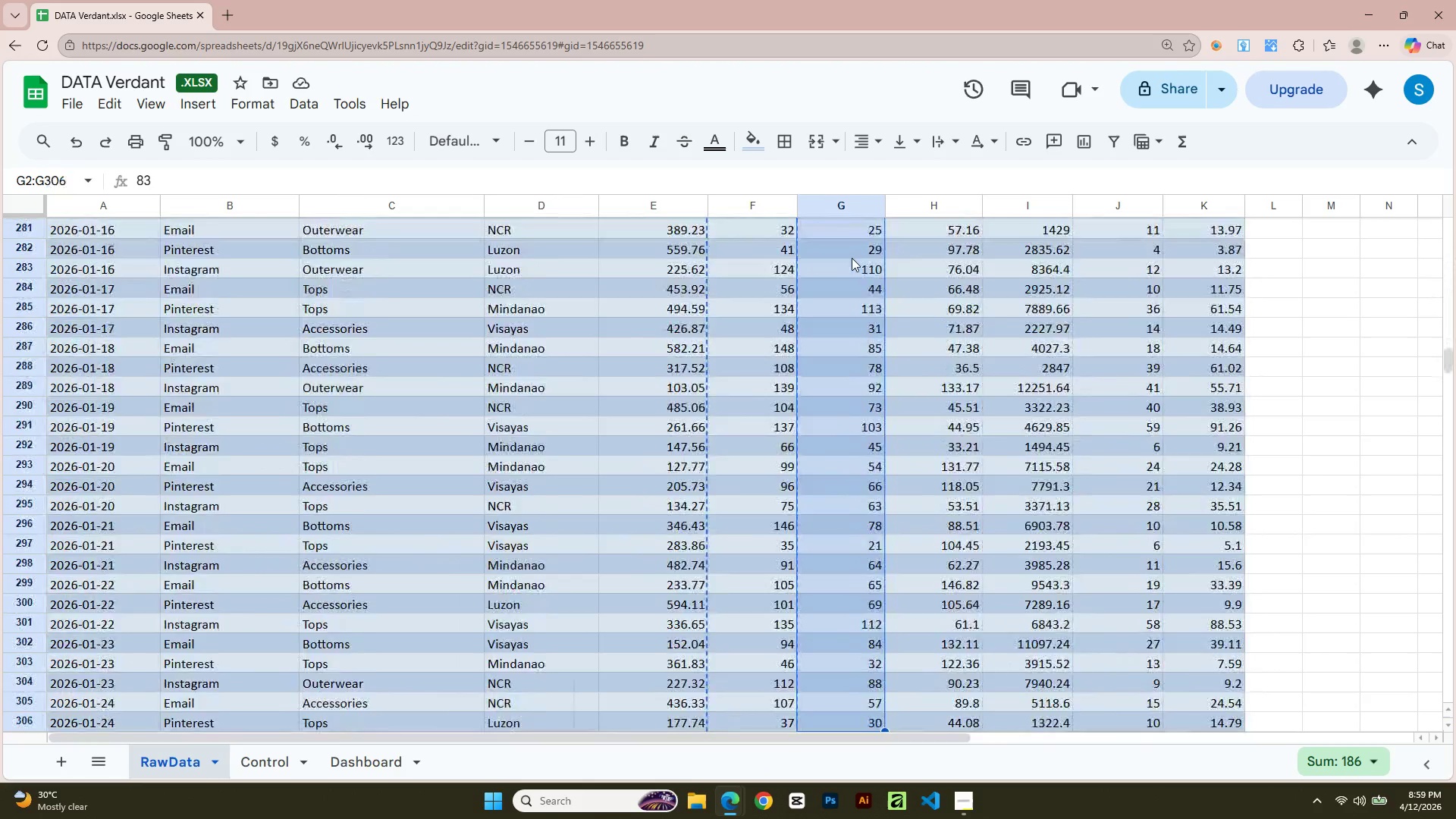 
hold_key(key=ArrowDown, duration=1.5)
 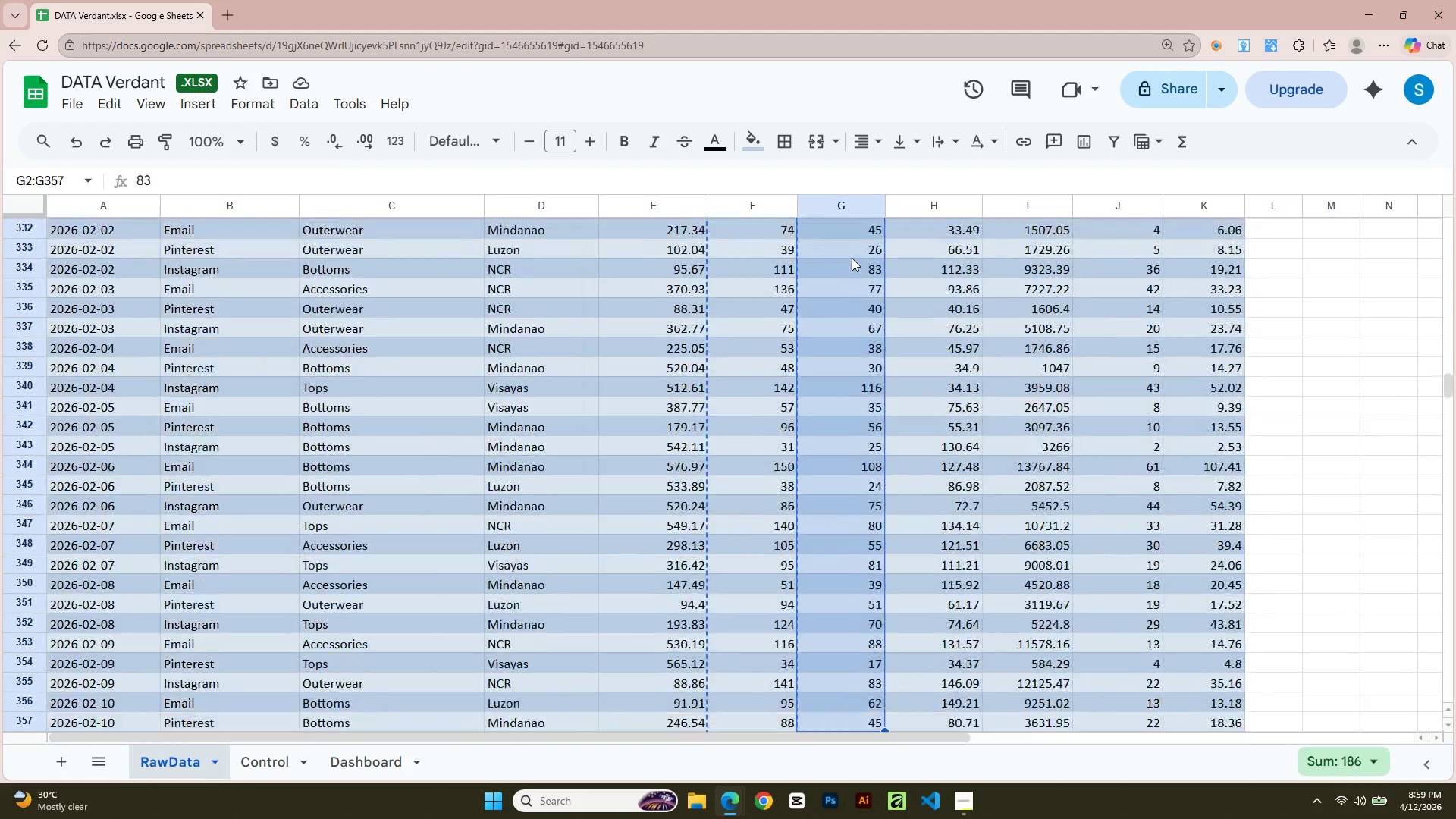 
hold_key(key=ArrowDown, duration=1.5)
 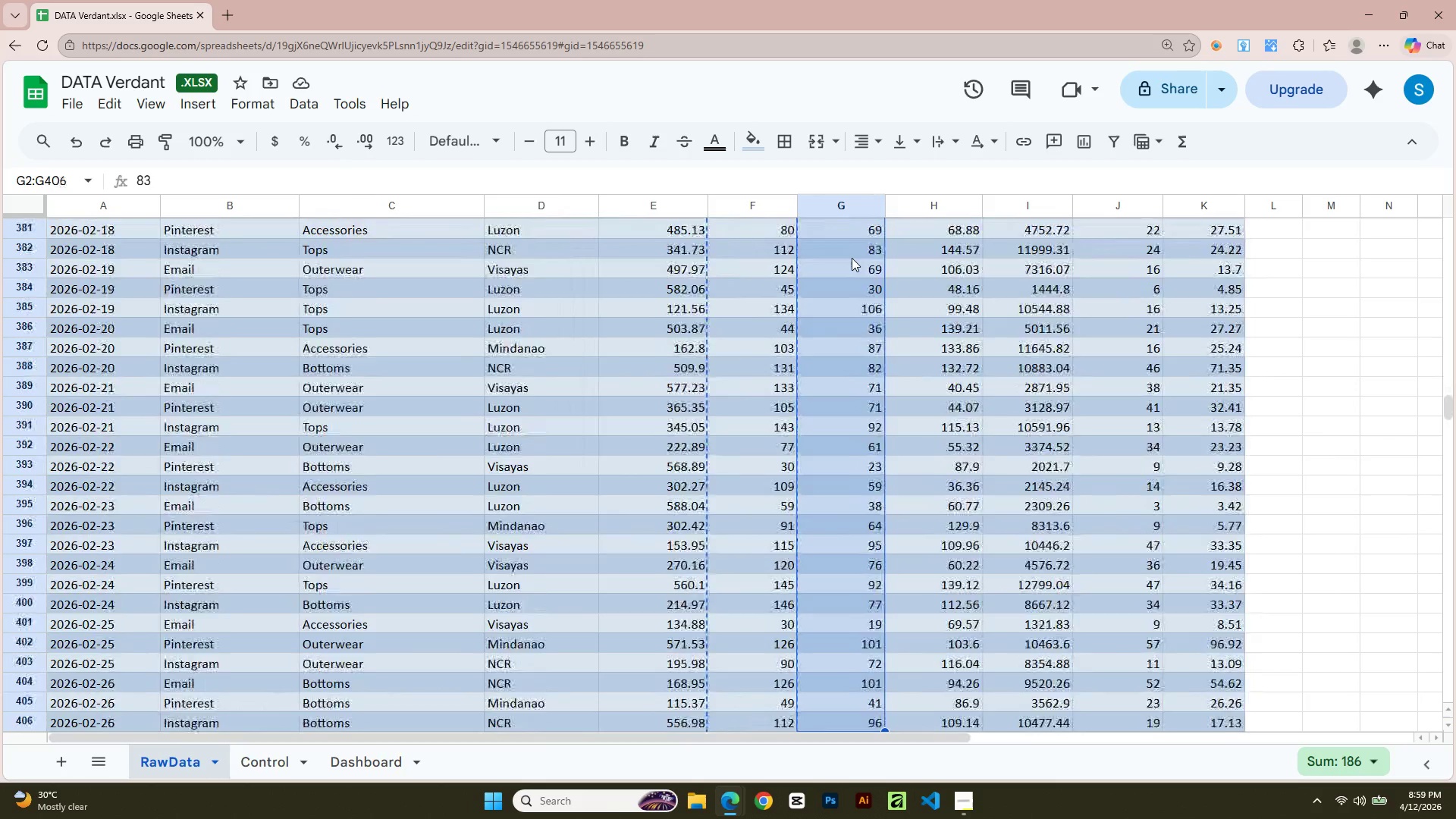 
hold_key(key=ArrowDown, duration=1.5)
 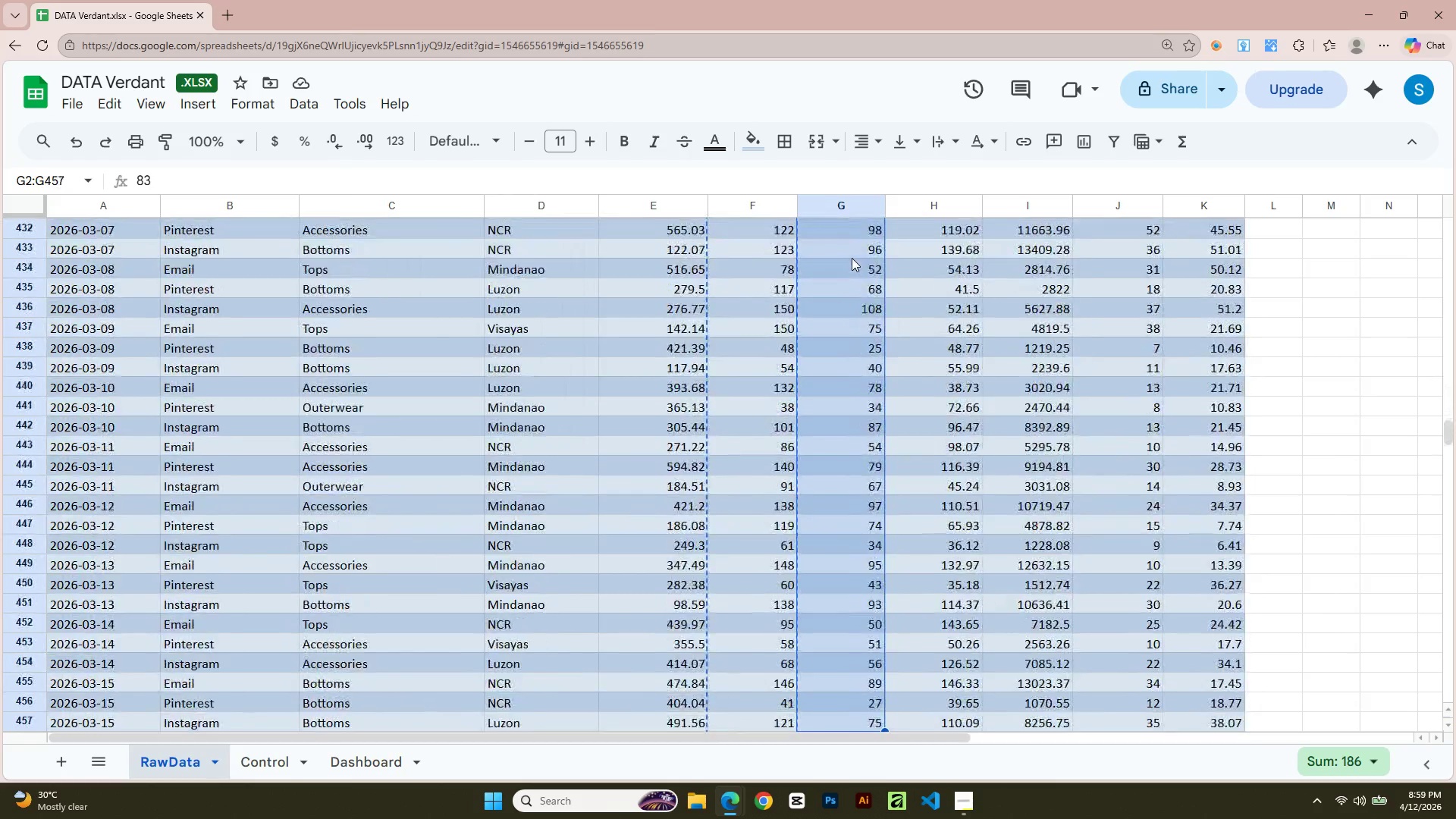 
hold_key(key=ArrowDown, duration=1.5)
 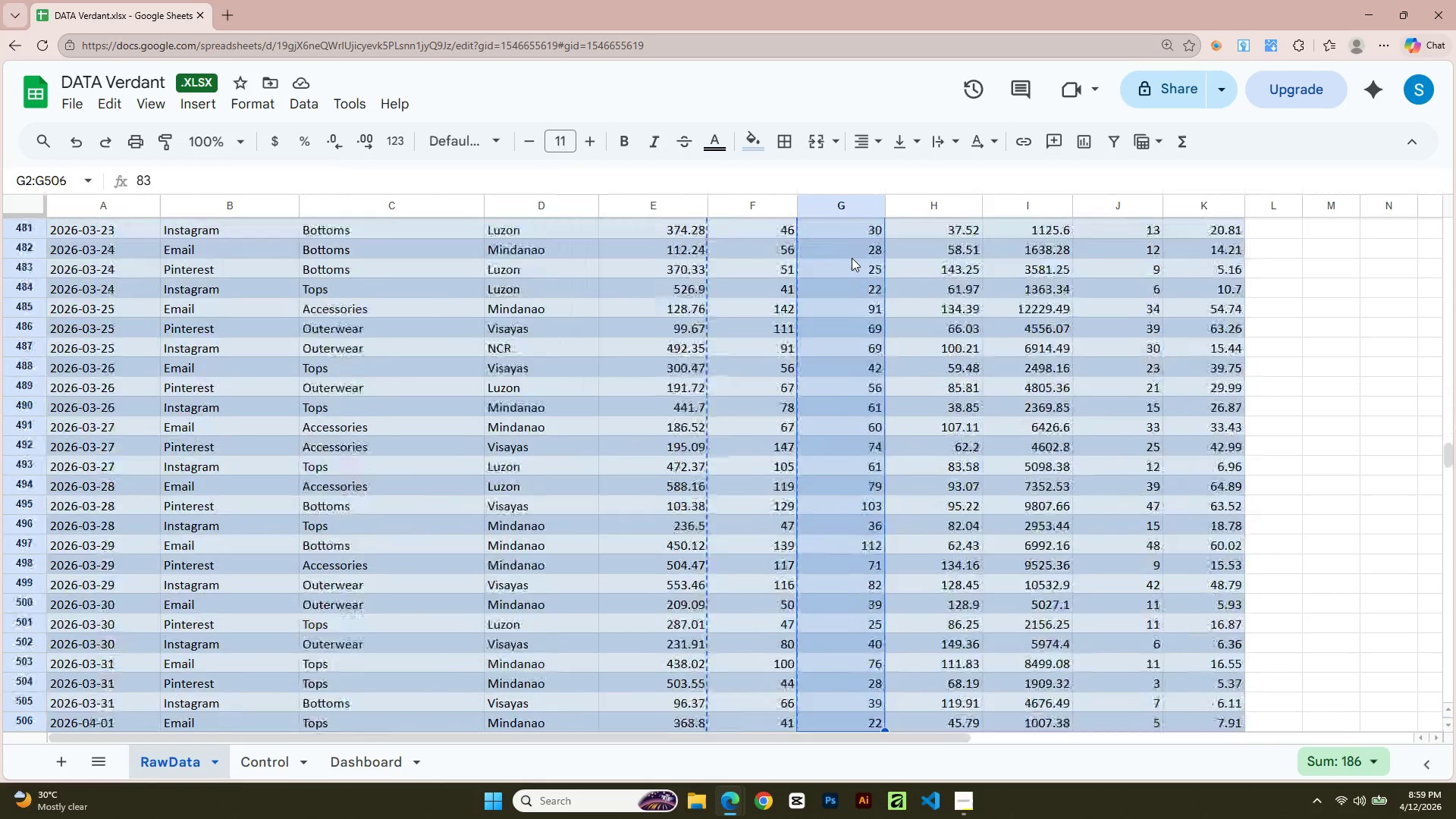 
hold_key(key=ArrowDown, duration=1.5)
 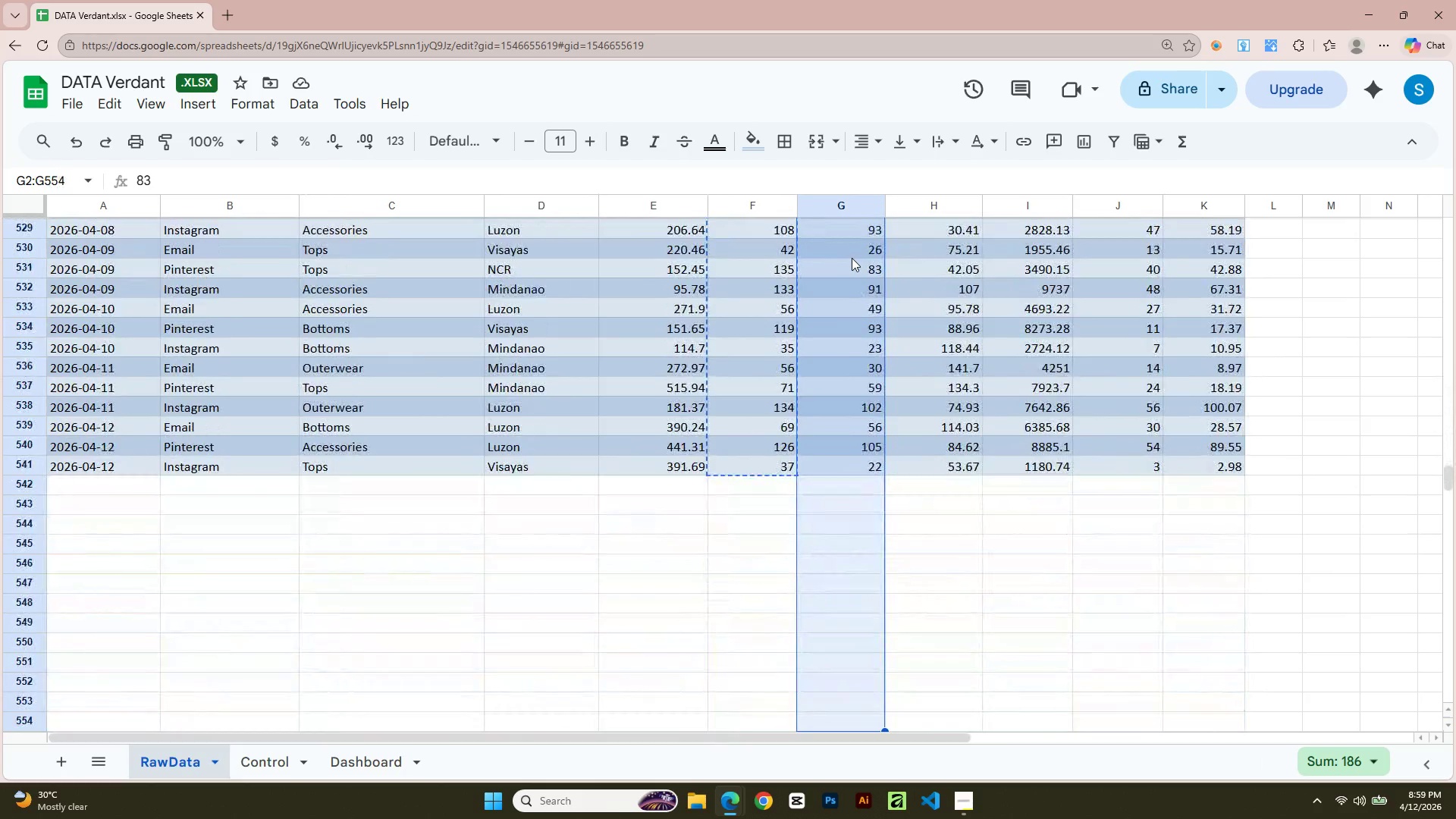 
hold_key(key=ArrowDown, duration=0.44)
 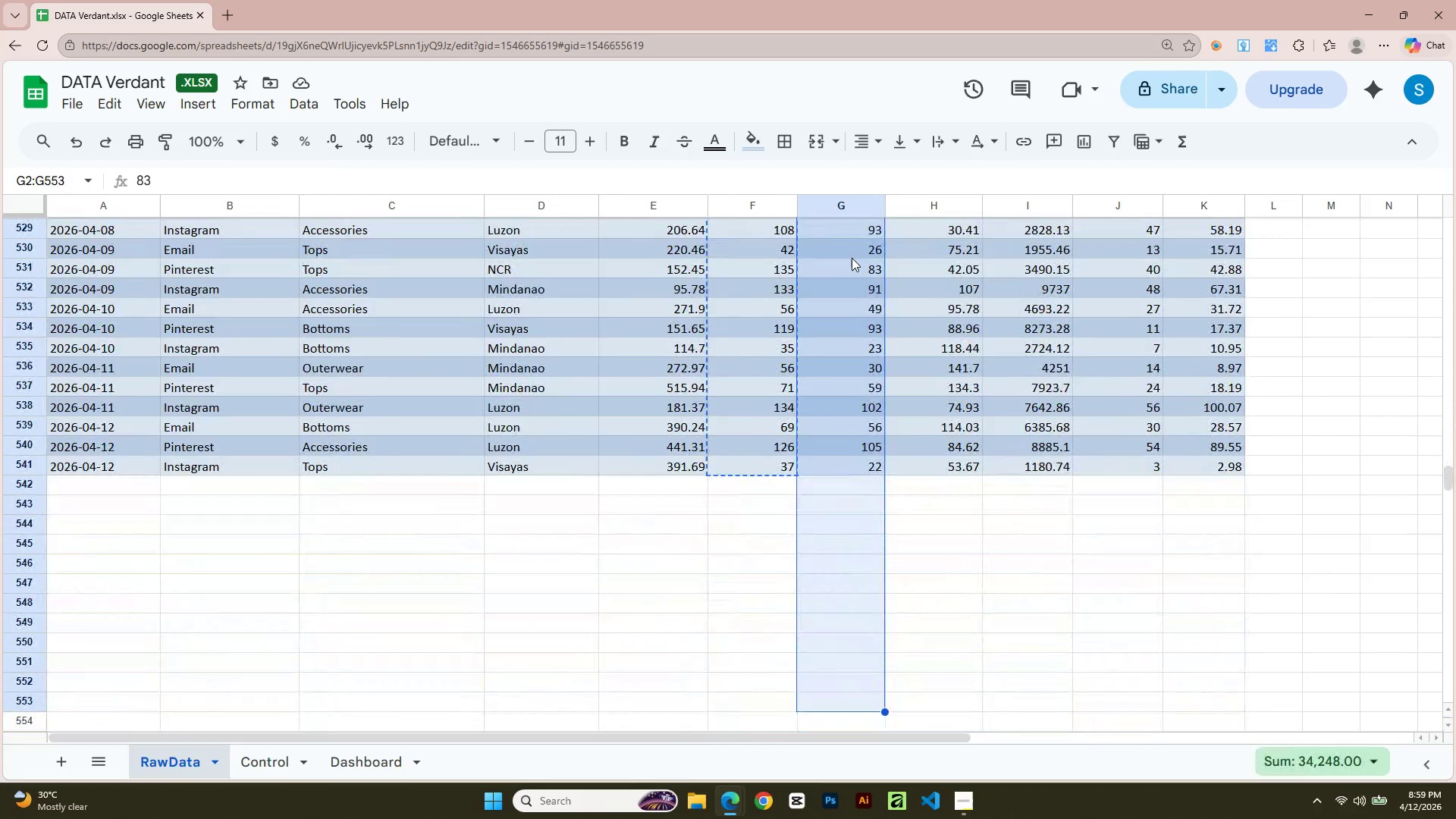 
hold_key(key=ArrowUp, duration=0.8)
 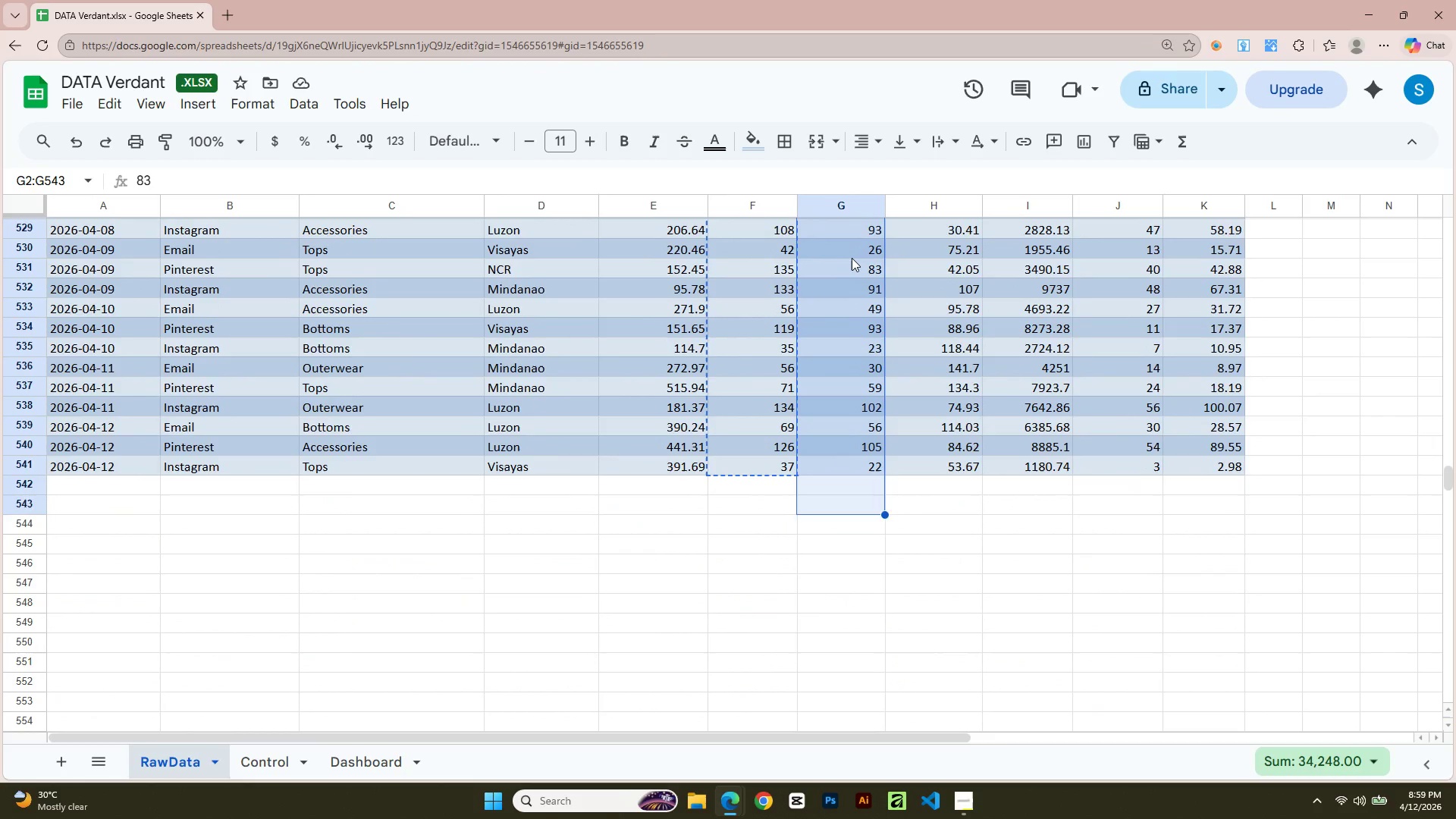 
key(Shift+ArrowUp)
 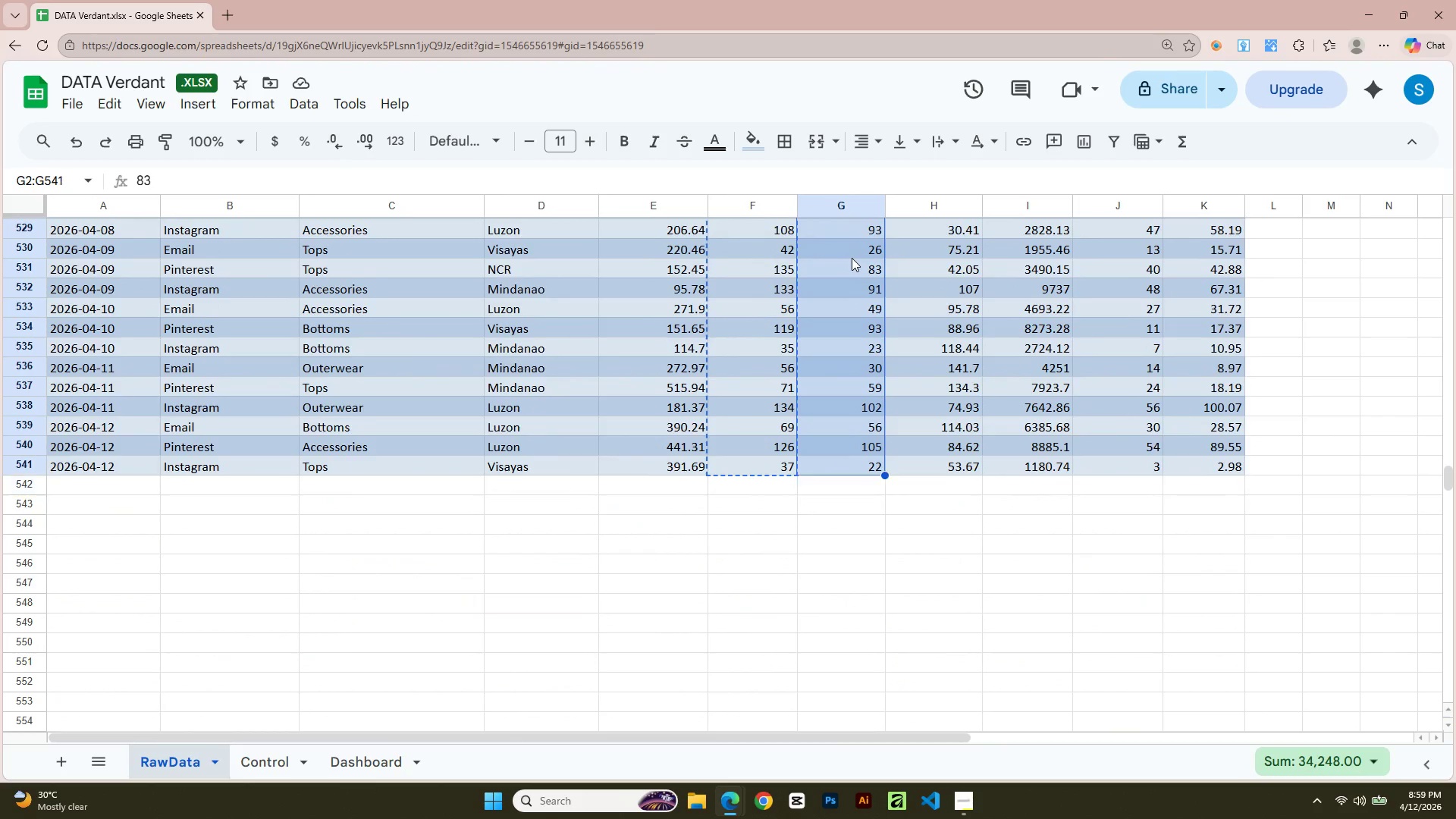 
key(Shift+ArrowUp)
 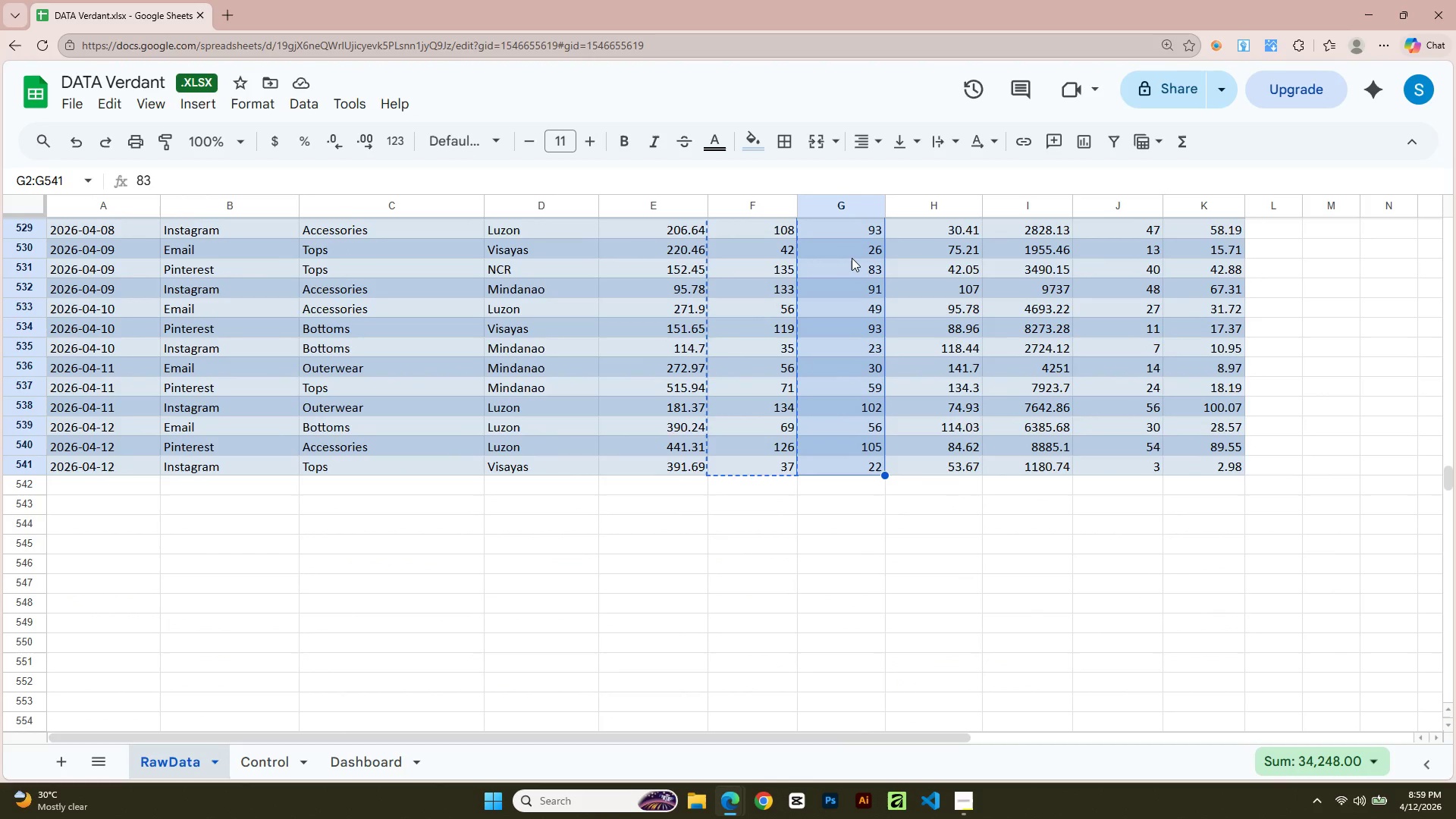 
key(Control+C)
 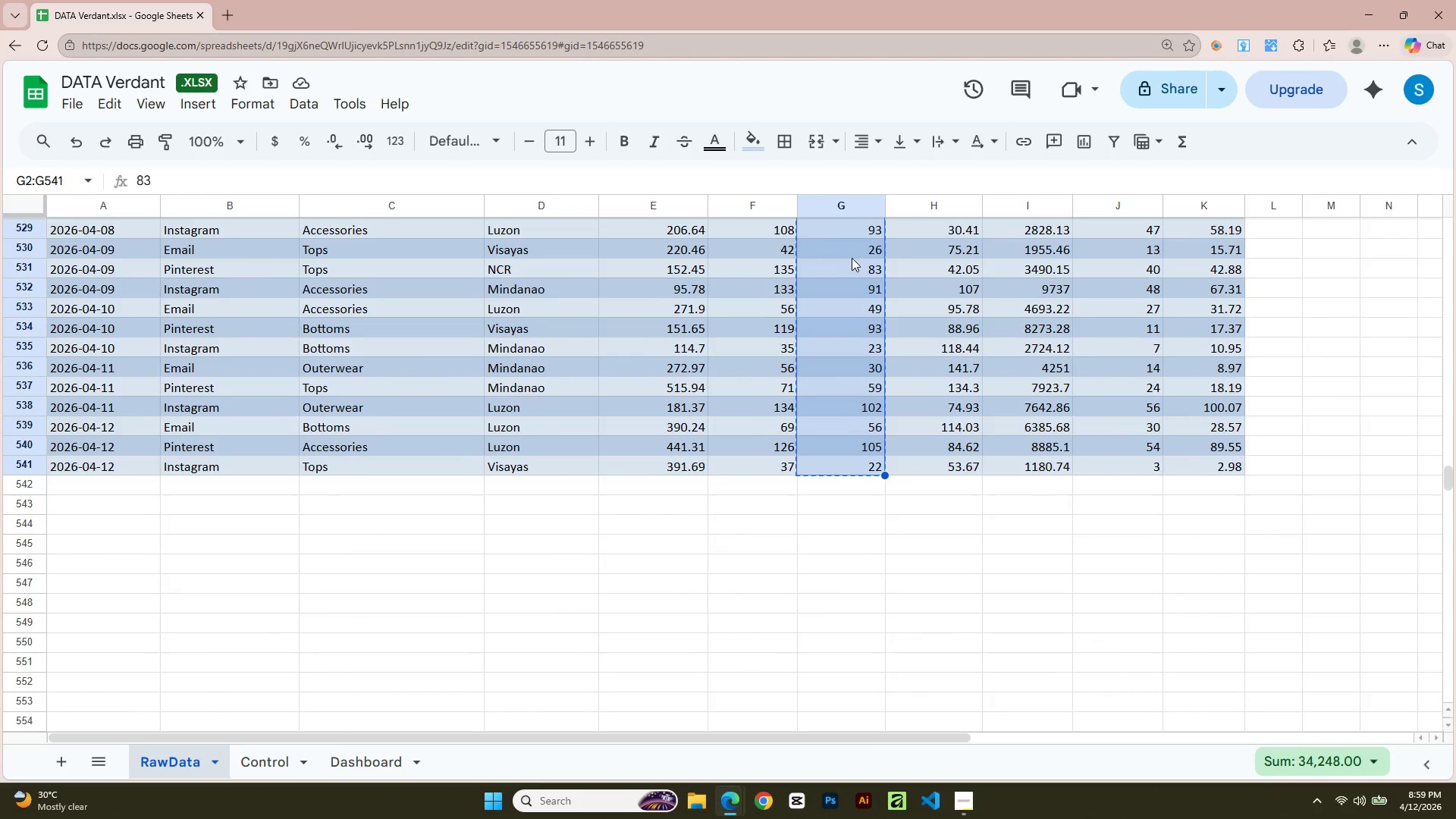 
key(Alt+AltLeft)
 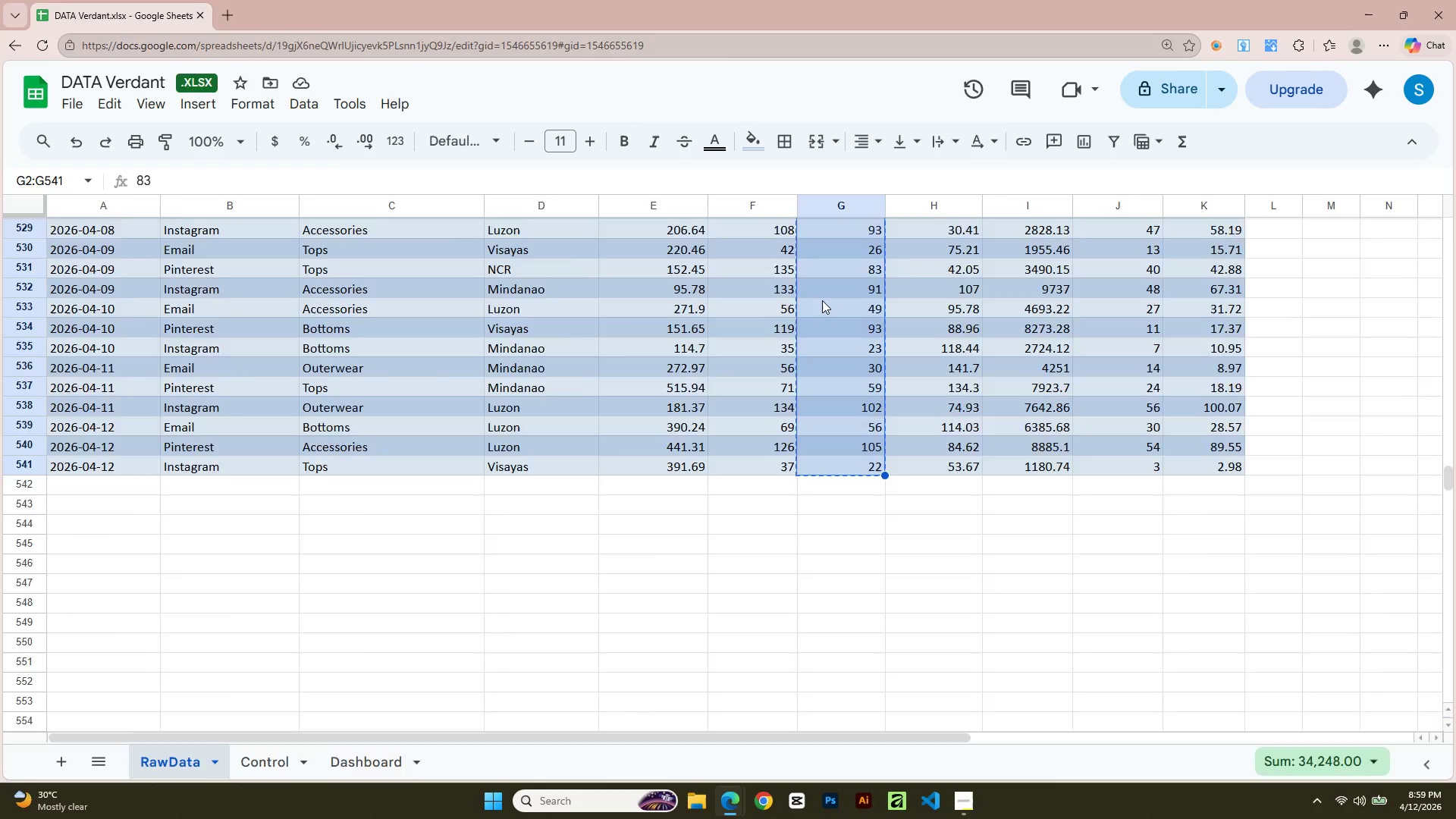 
key(Alt+Tab)
 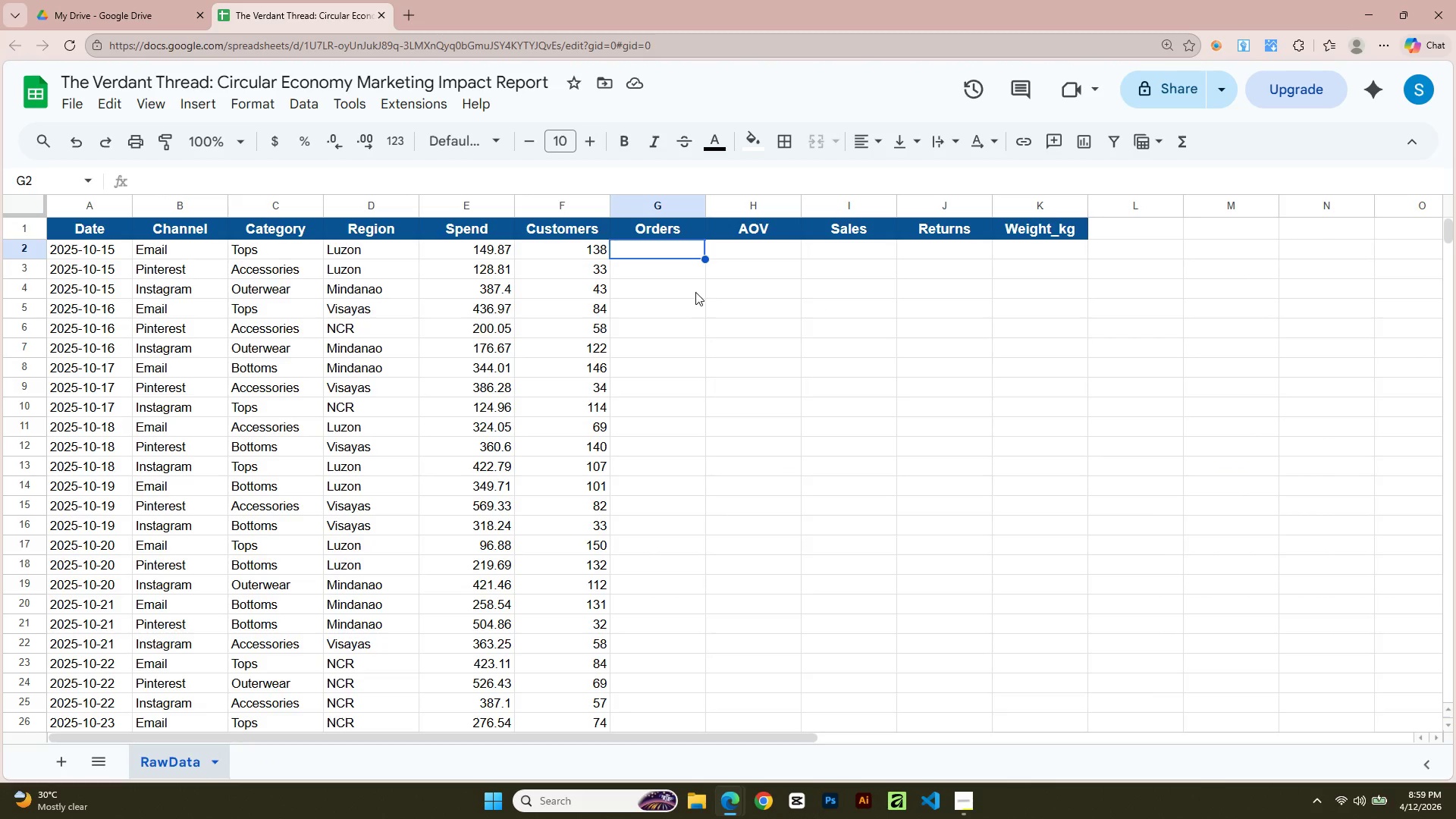 
key(Control+V)
 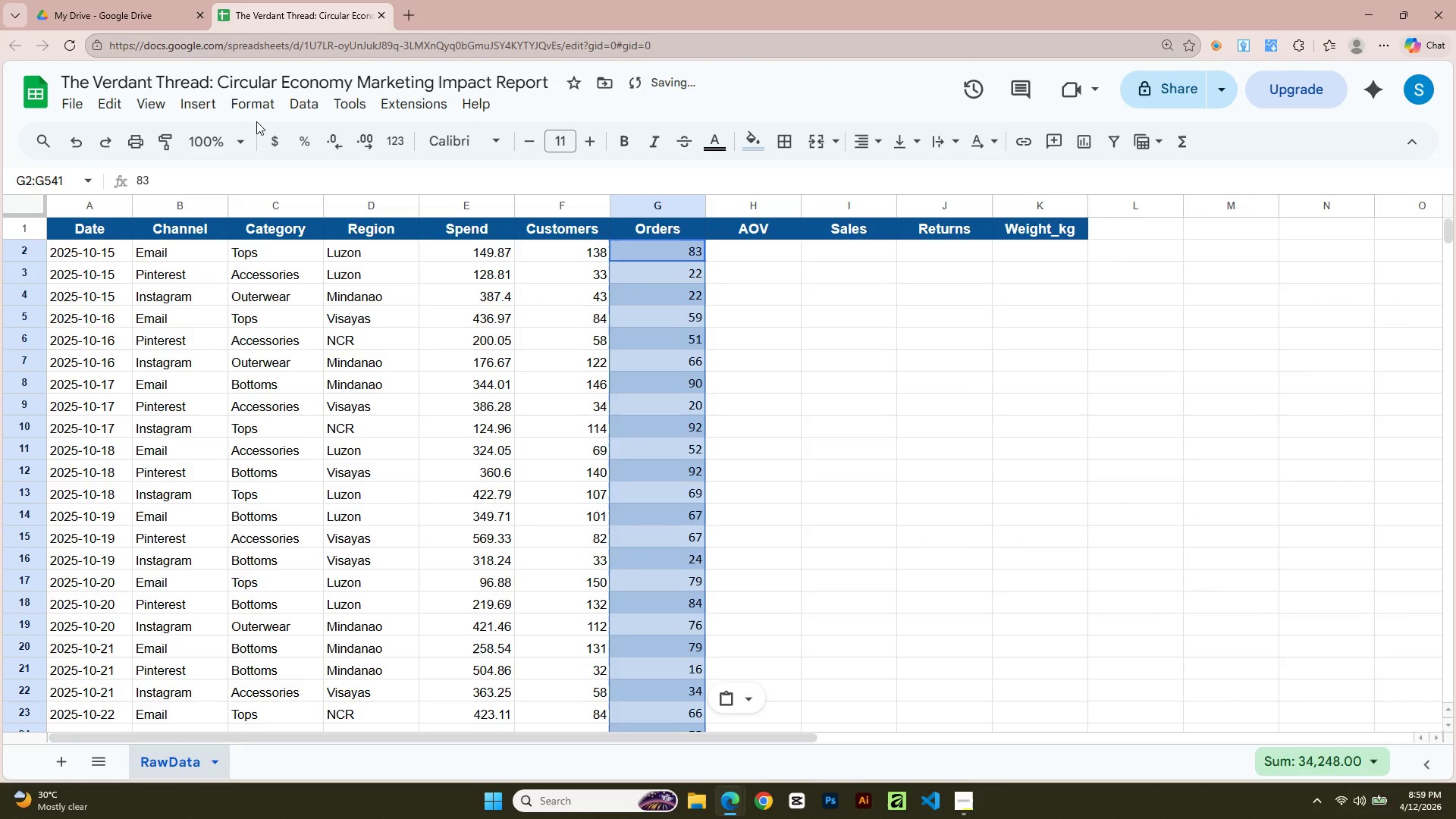 
left_click([247, 108])
 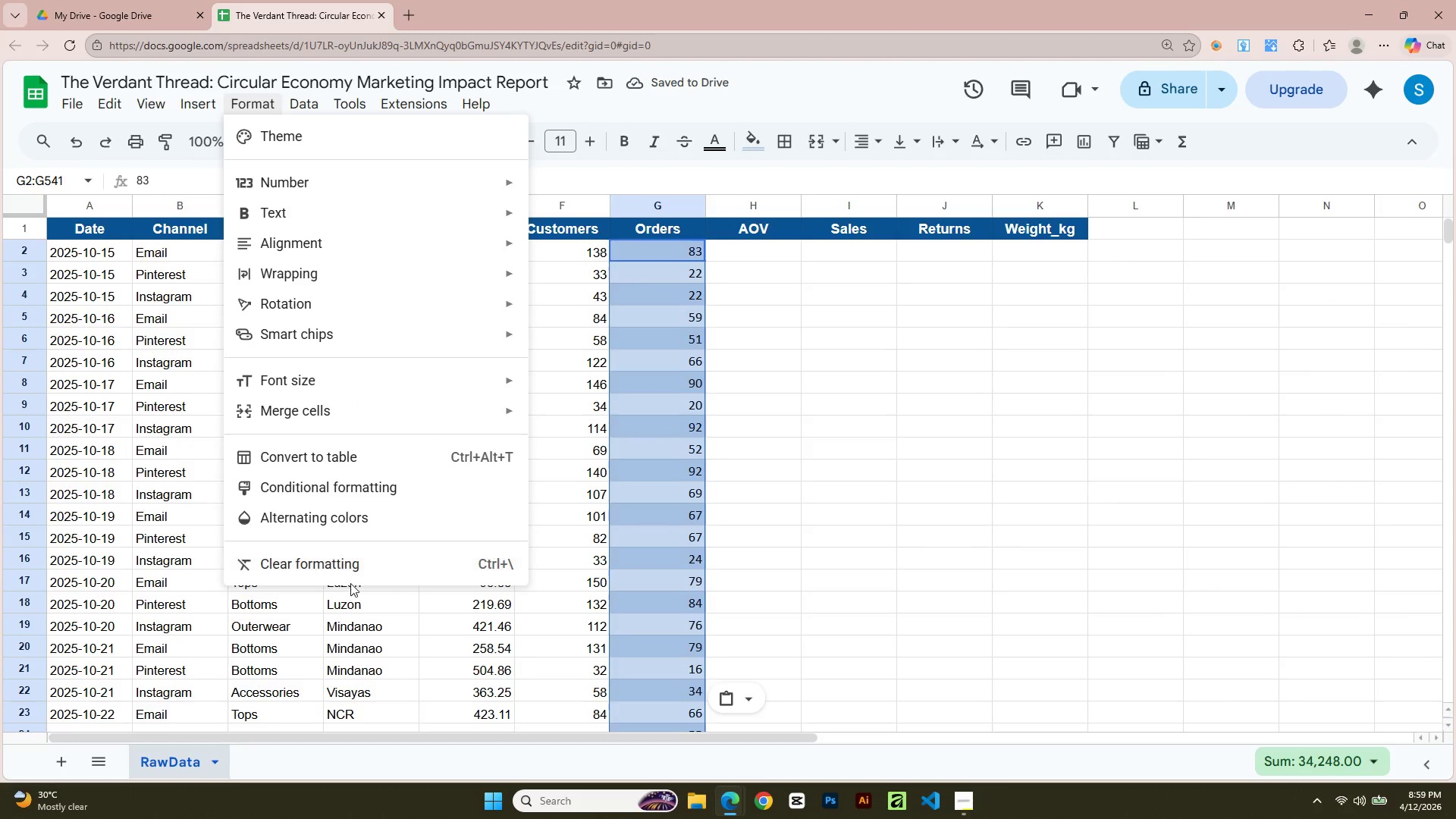 
left_click([350, 568])
 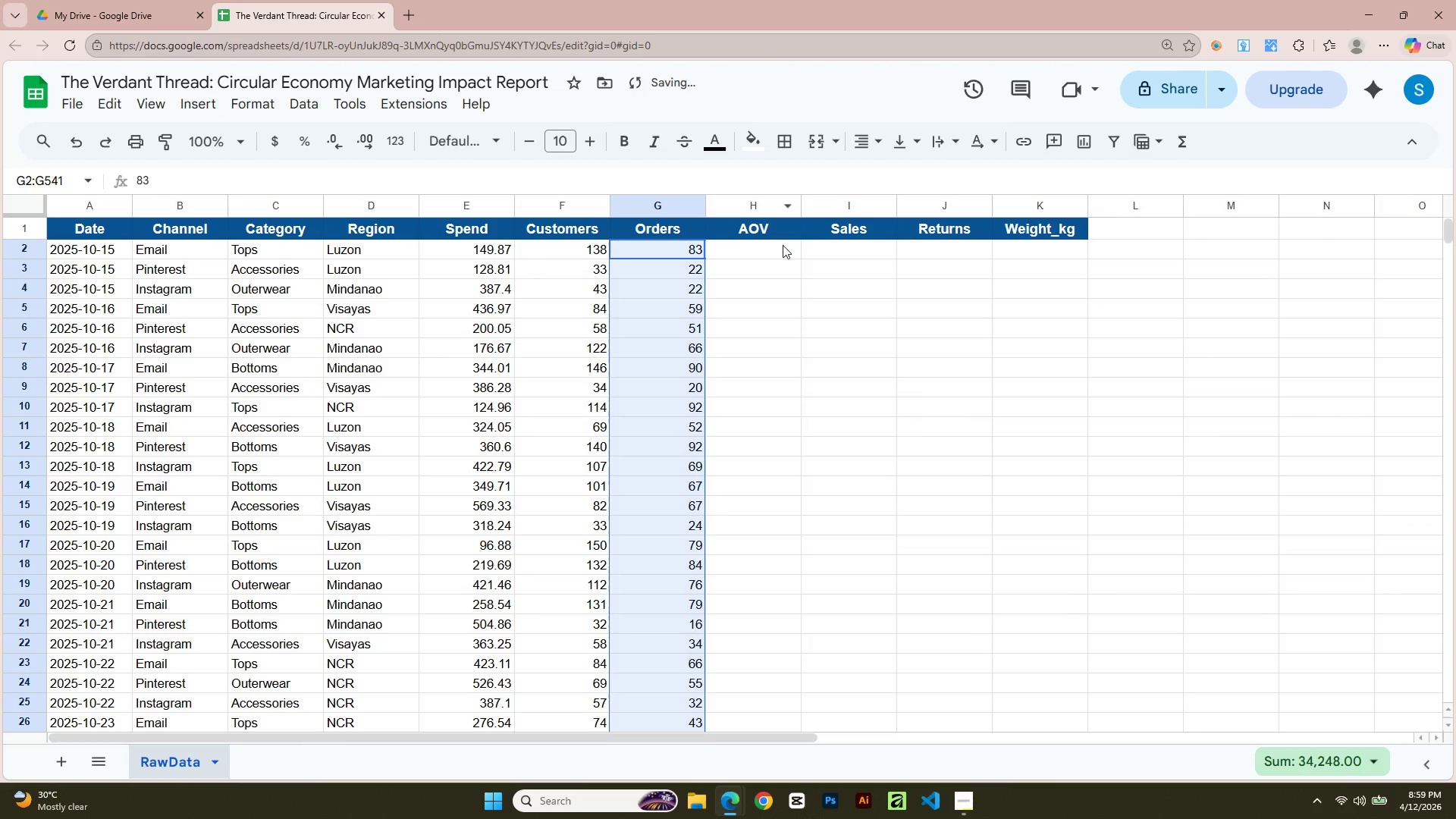 
left_click([781, 257])
 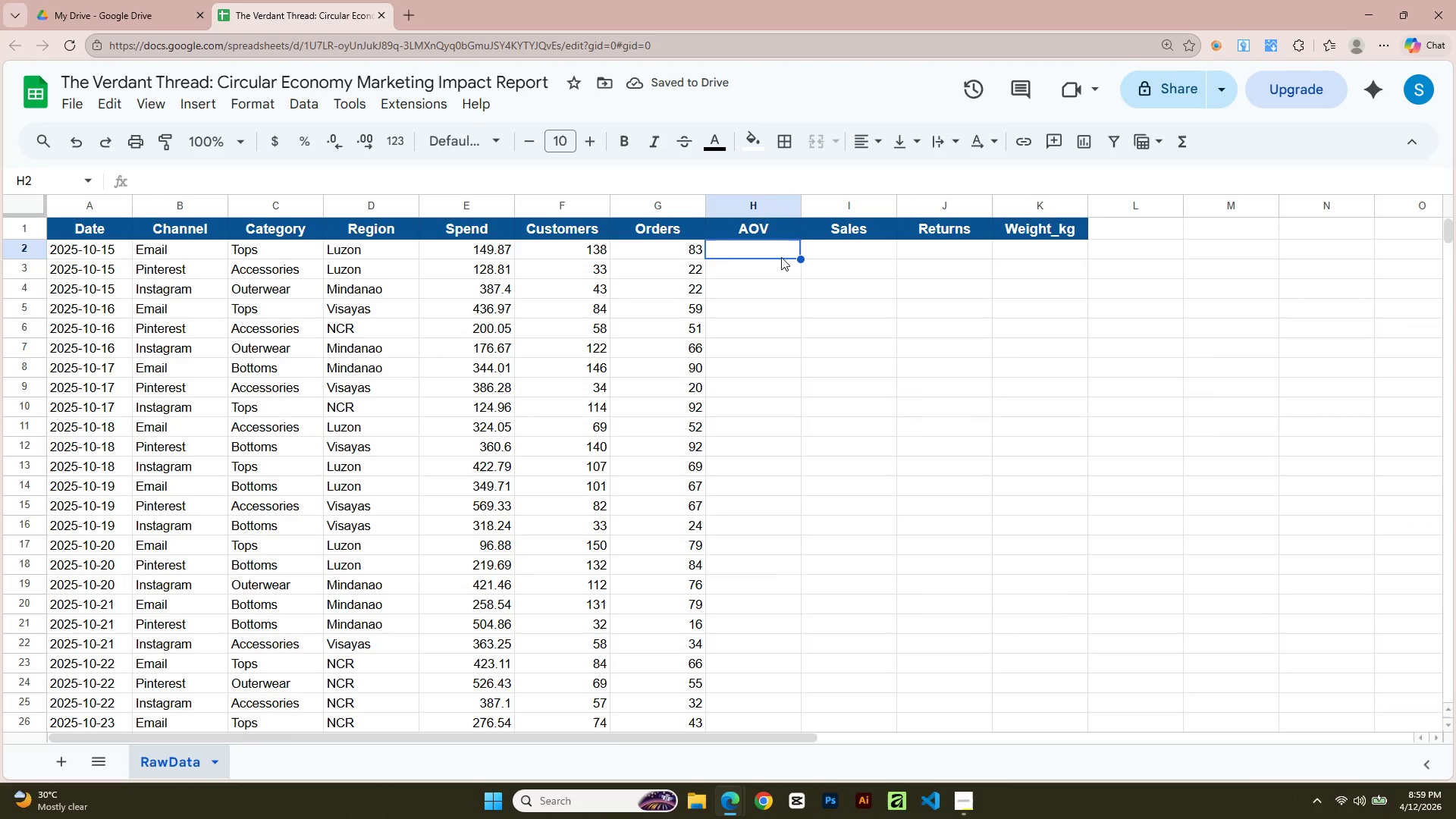 
key(Alt+AltLeft)
 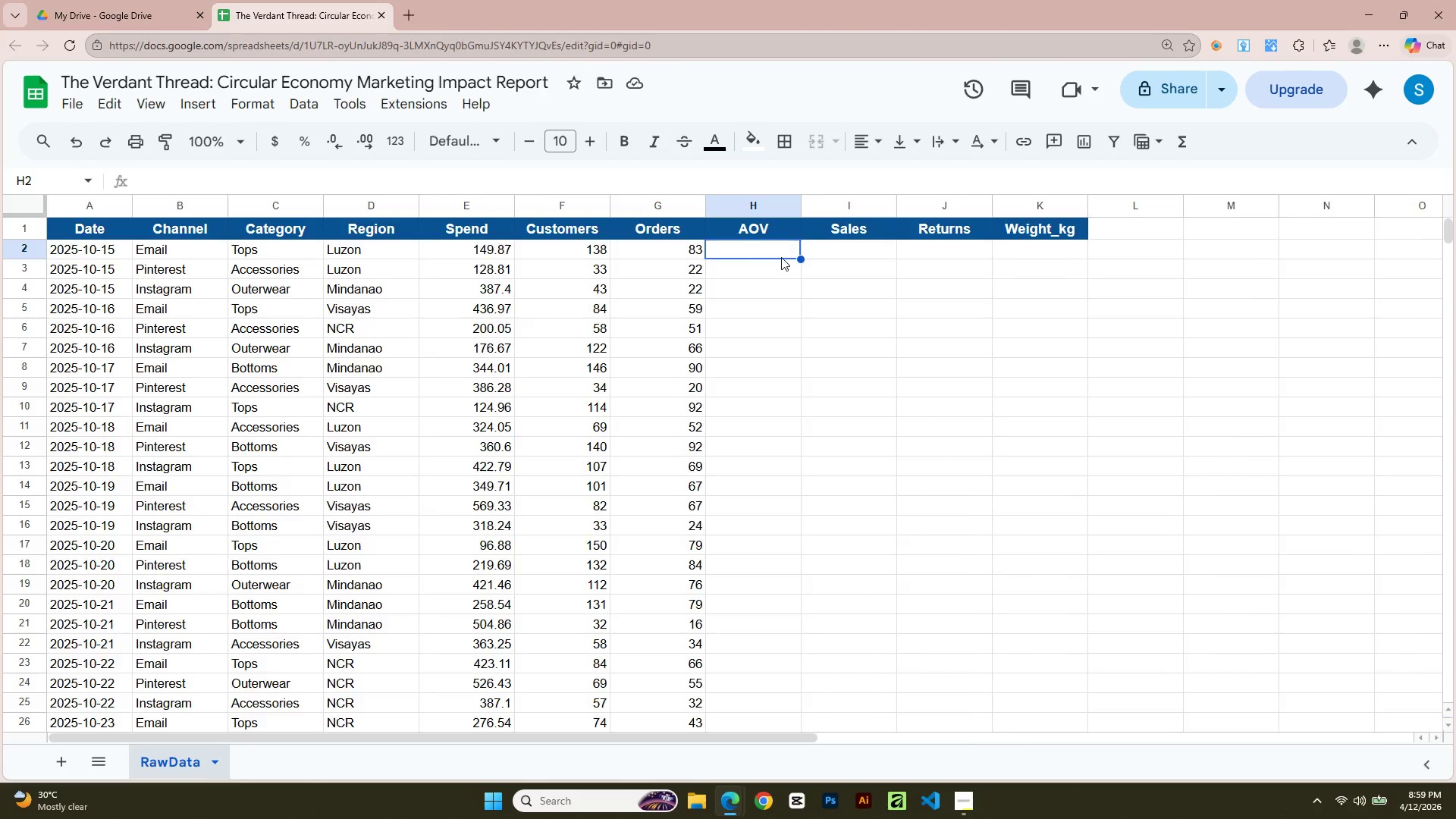 
key(Alt+Tab)
 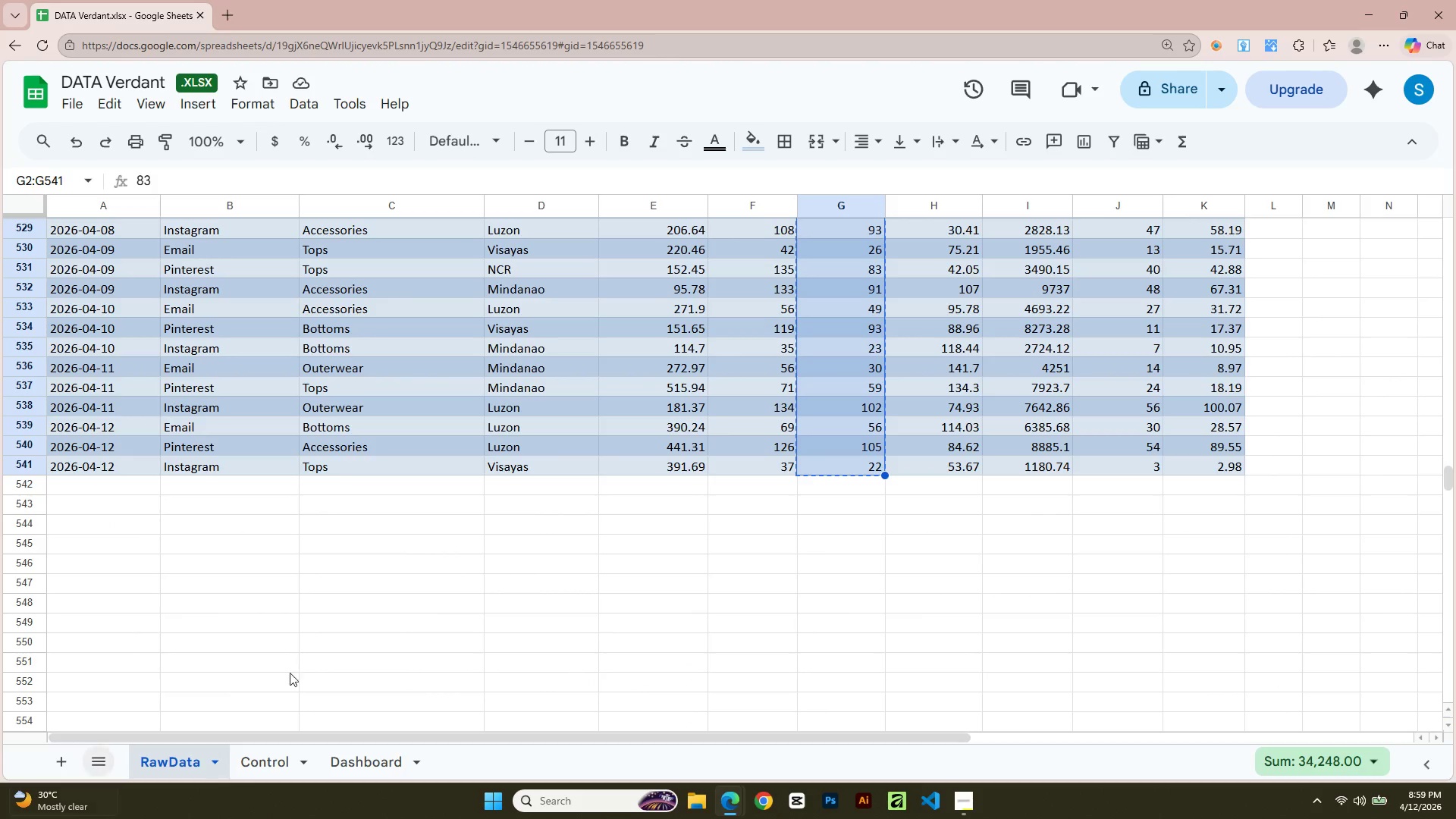 
scroll: coordinate [1194, 457], scroll_direction: up, amount: 11.0
 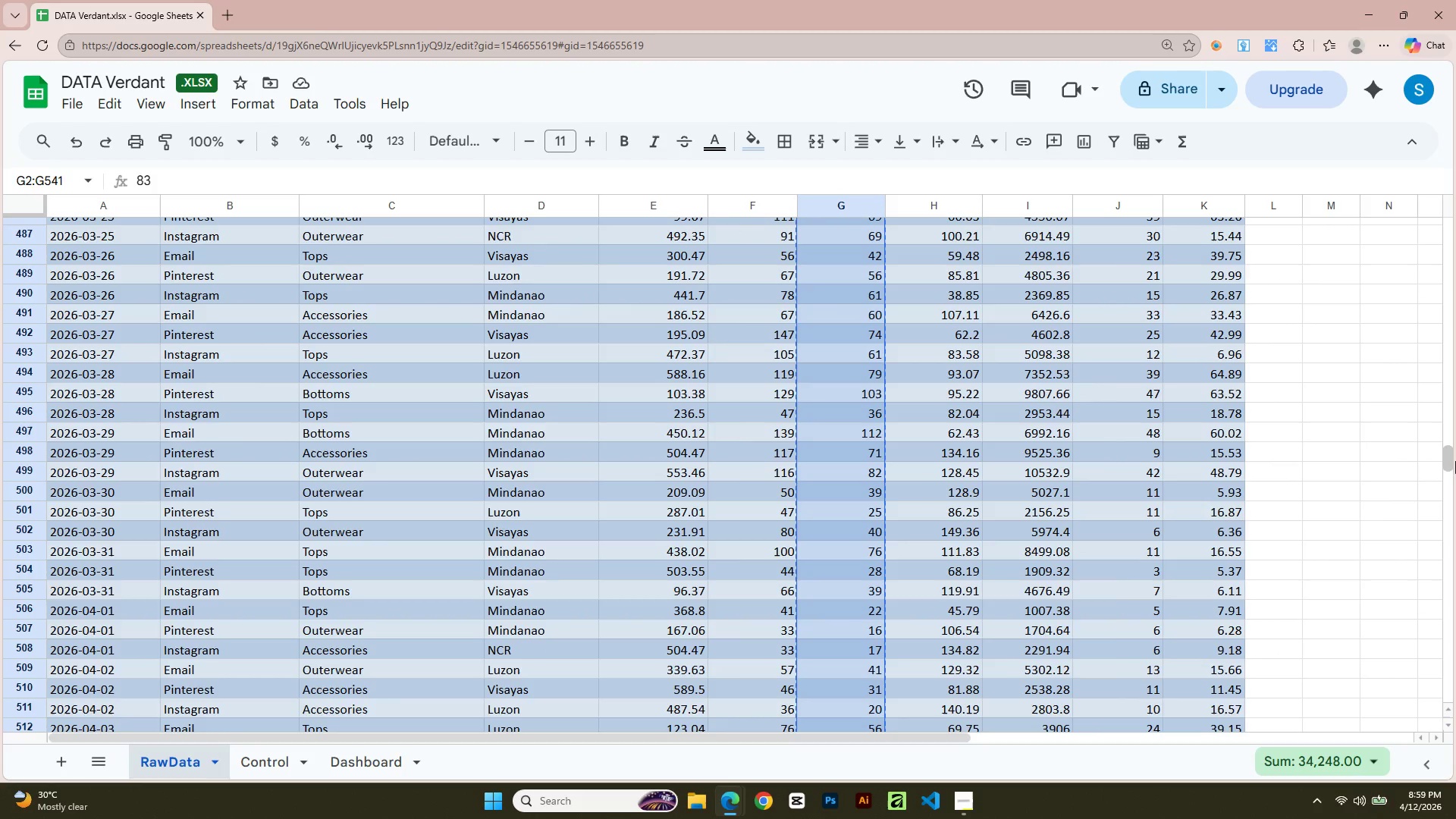 
left_click_drag(start_coordinate=[1454, 460], to_coordinate=[1455, 218])
 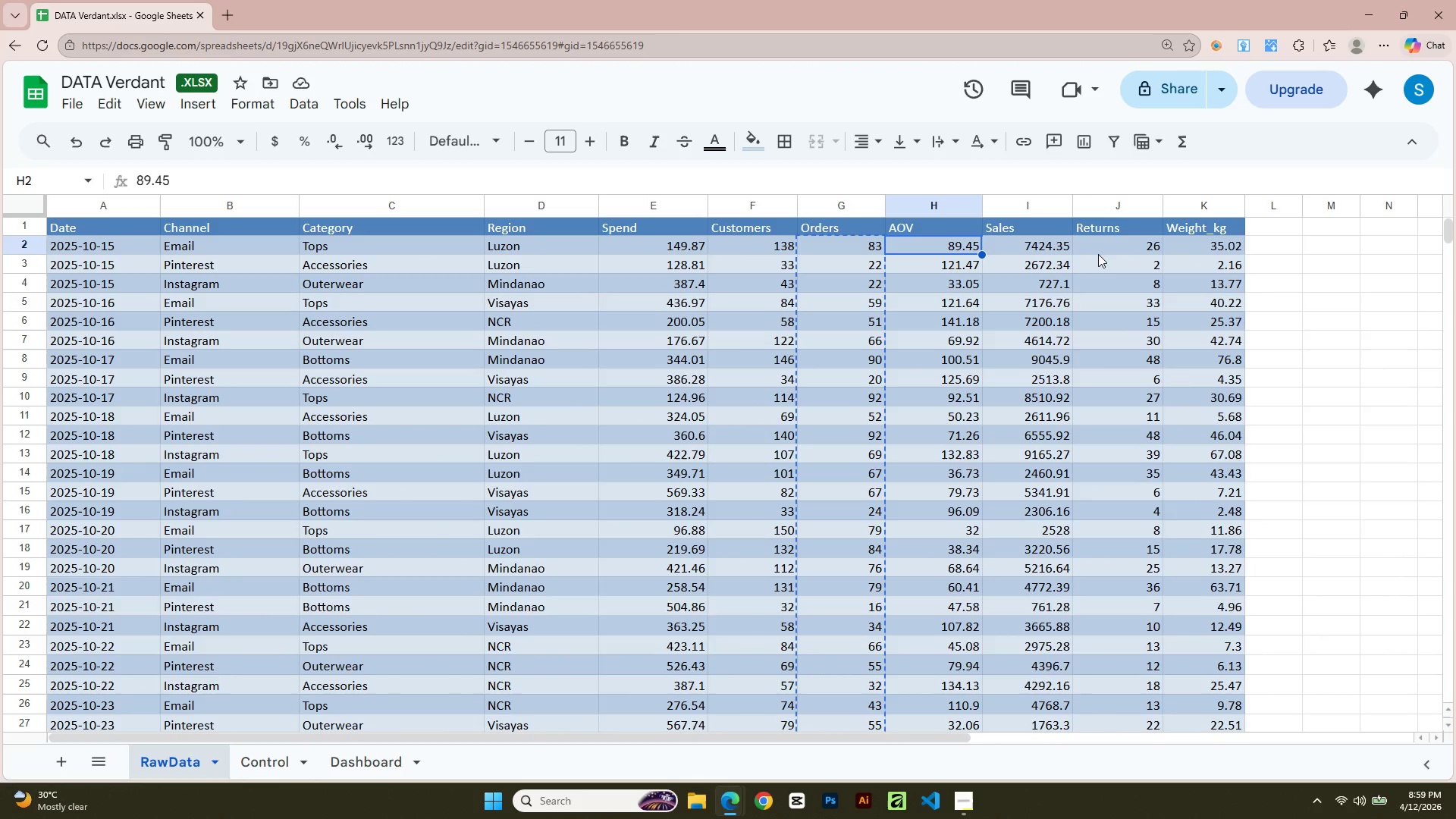 
hold_key(key=ArrowDown, duration=1.52)
 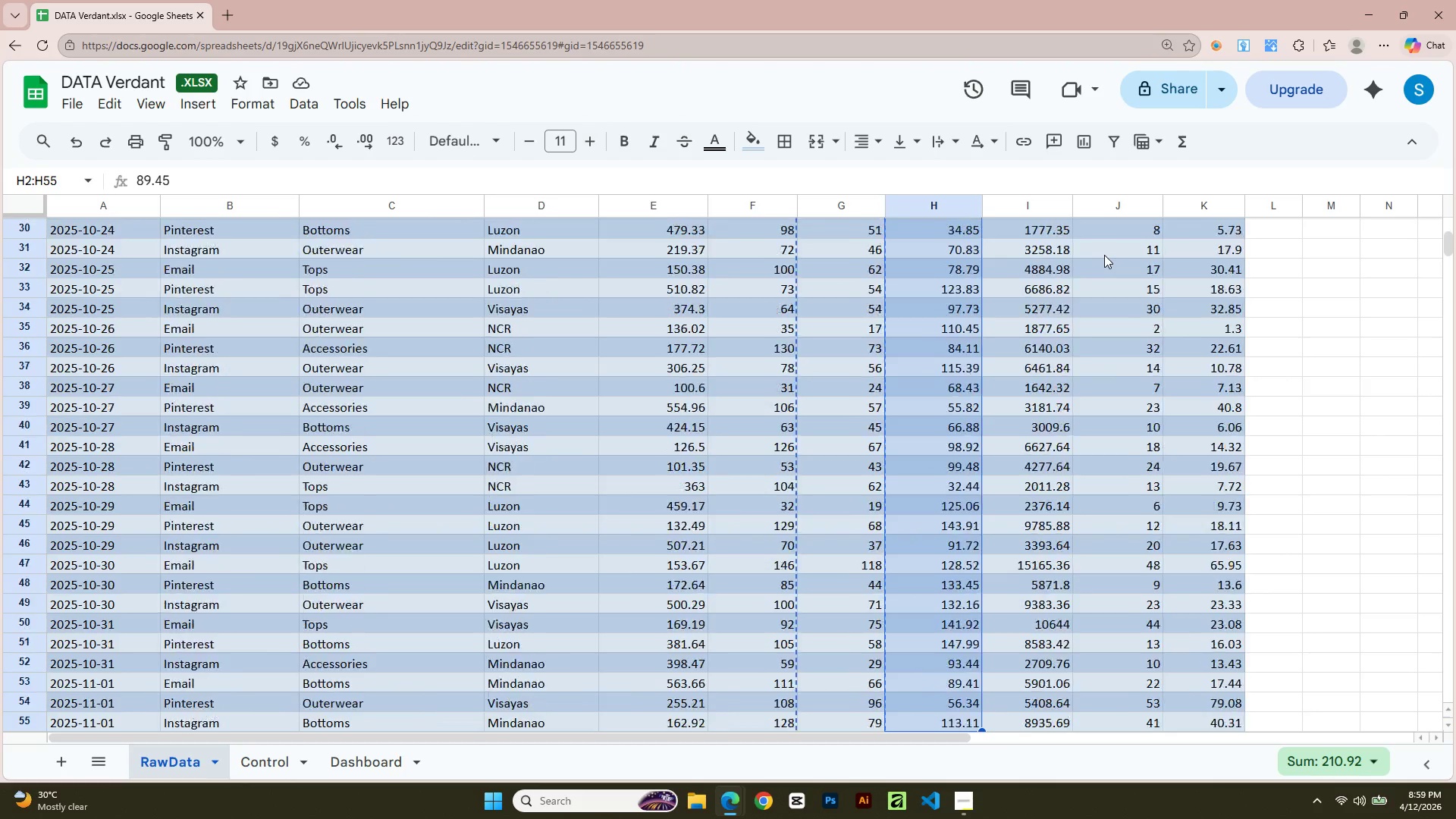 
hold_key(key=ArrowDown, duration=1.5)
 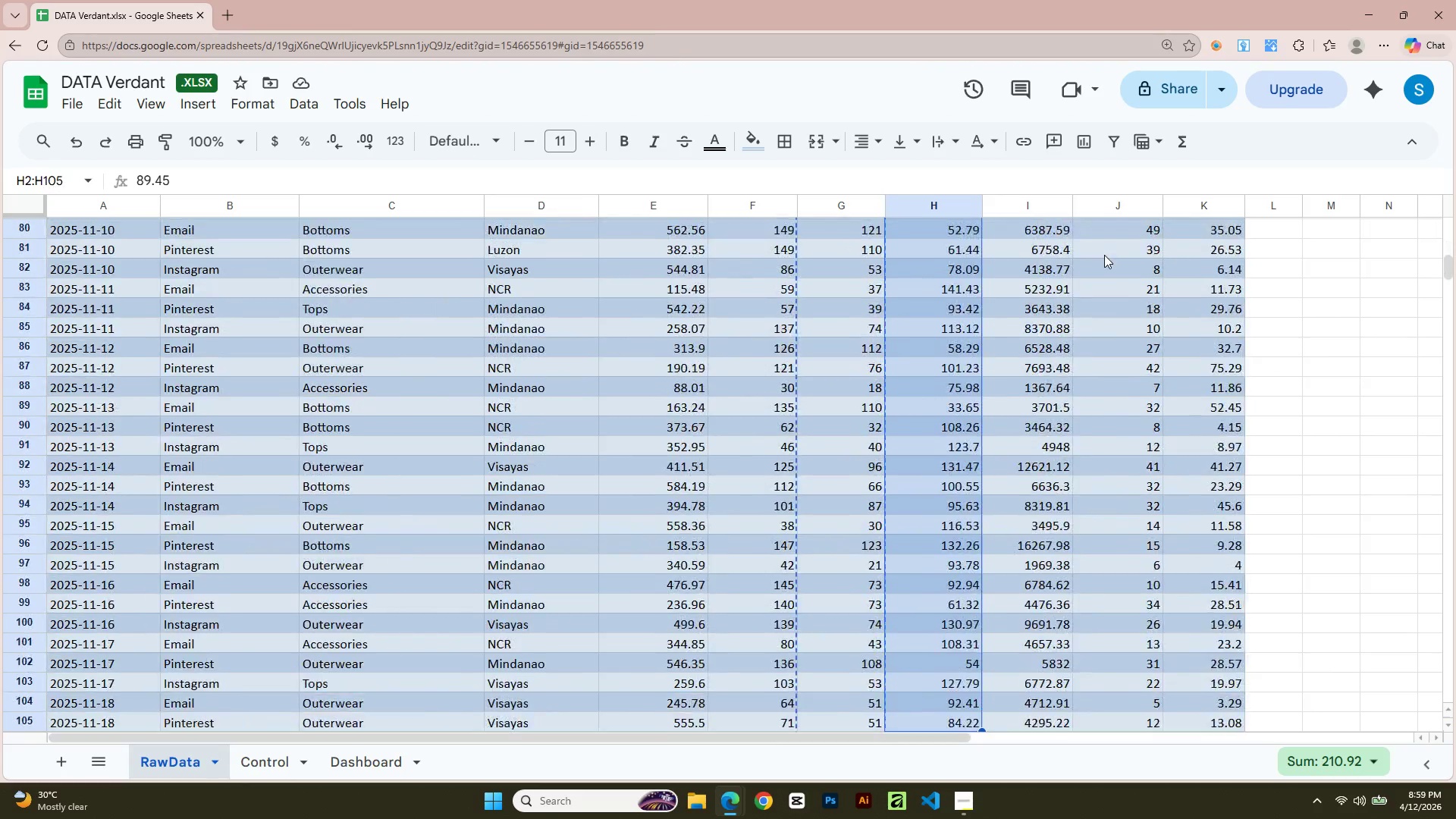 
hold_key(key=ArrowDown, duration=1.5)
 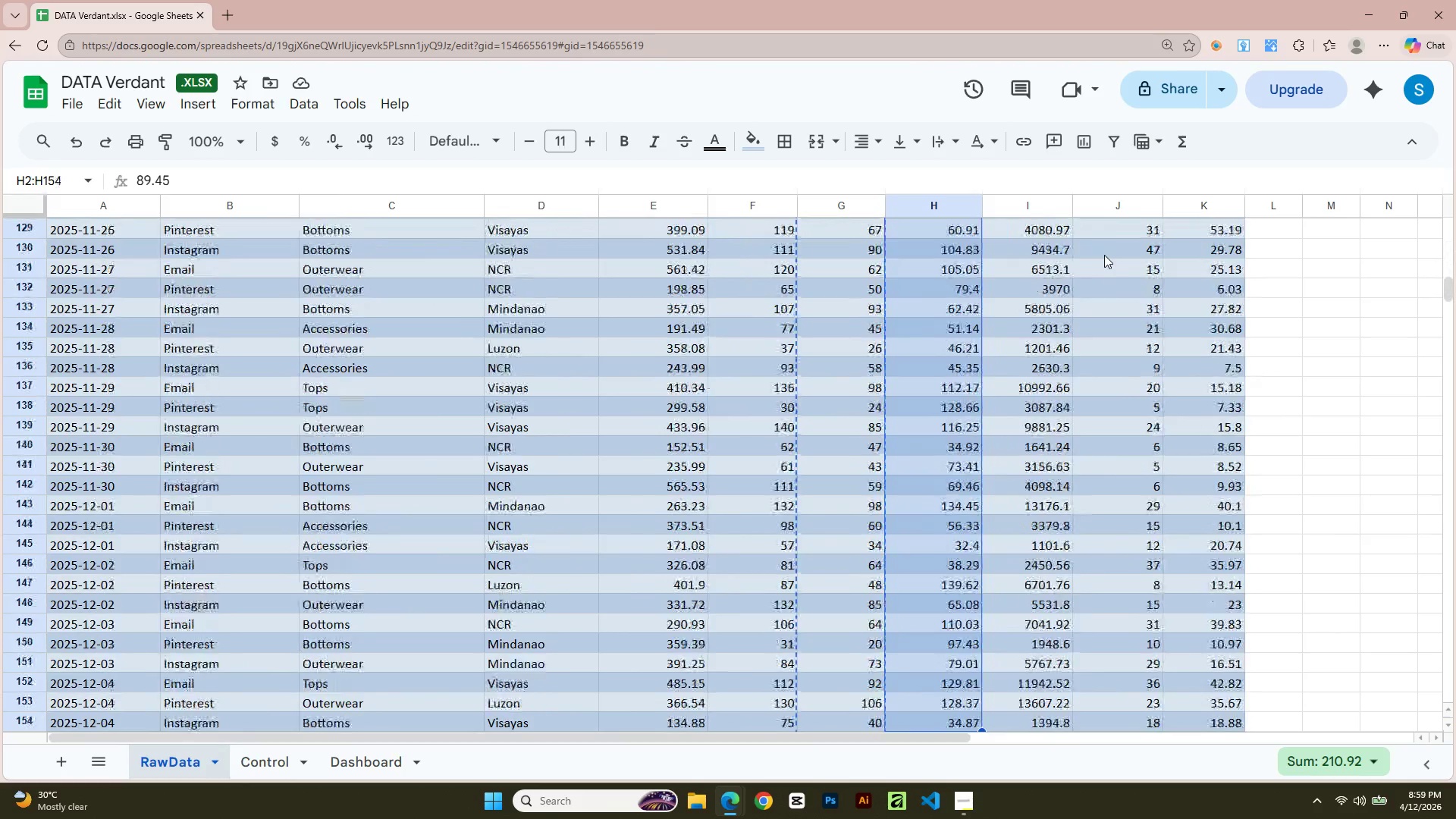 
hold_key(key=ArrowDown, duration=1.5)
 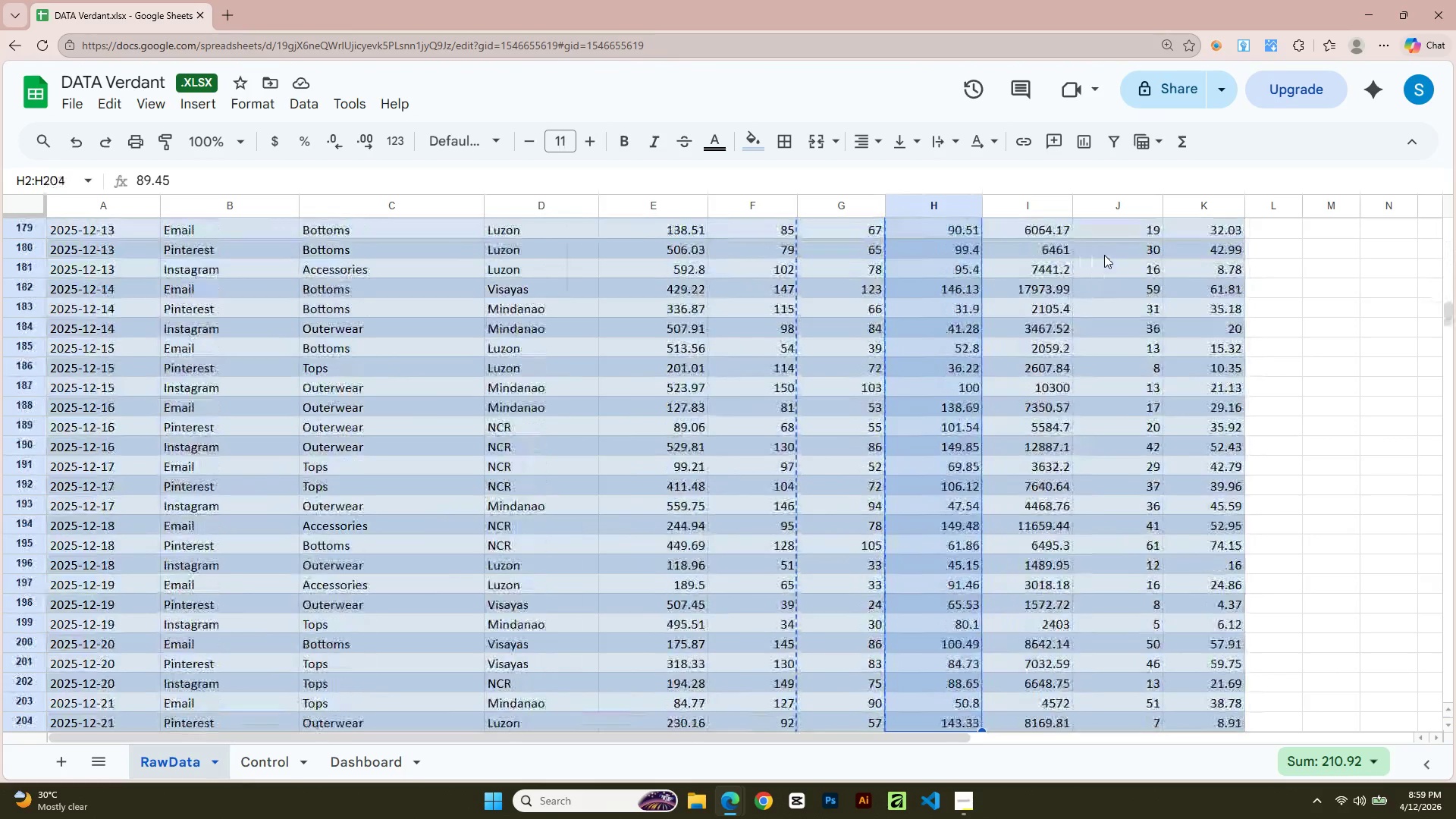 
hold_key(key=ArrowDown, duration=1.5)
 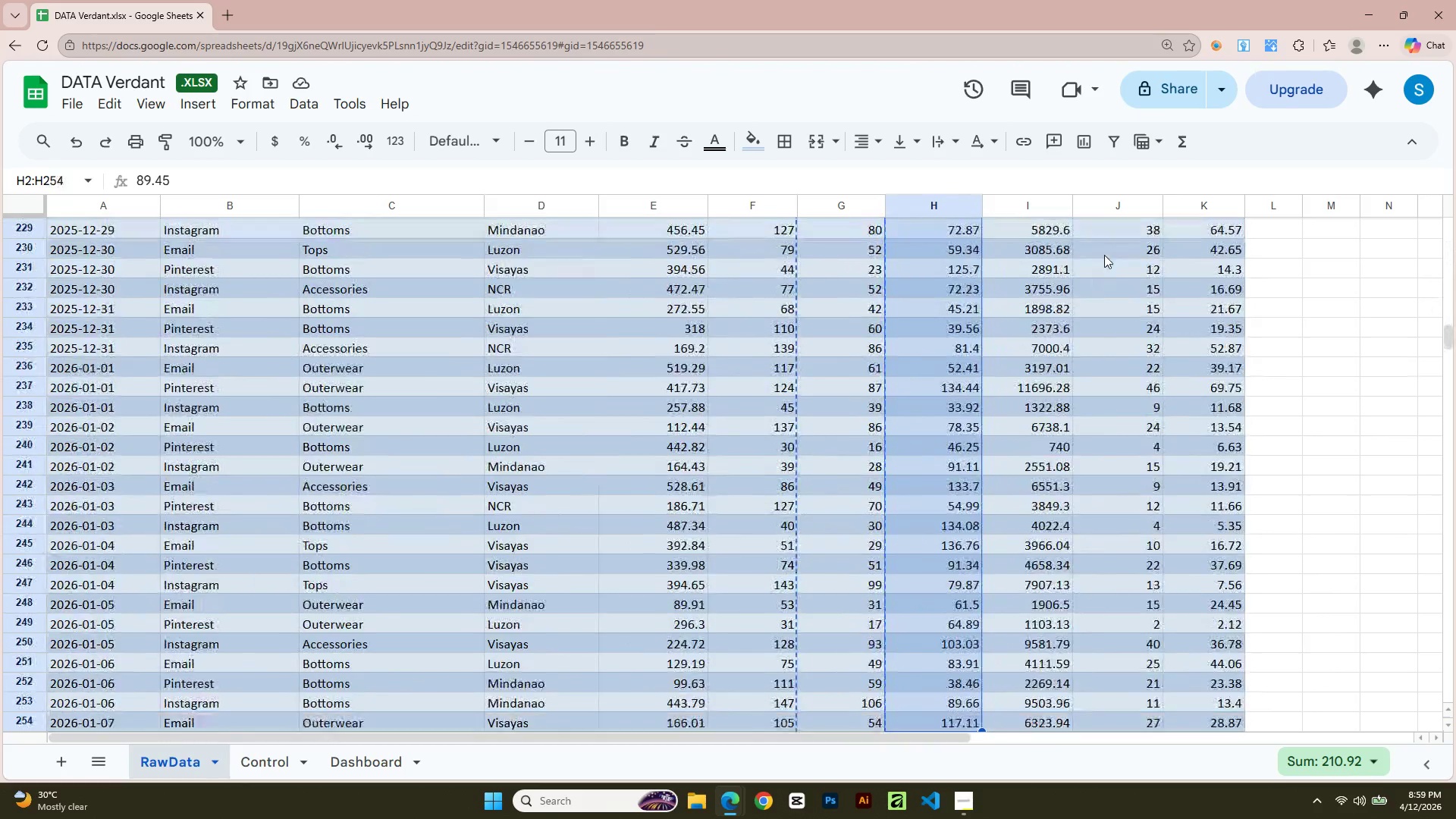 
hold_key(key=ArrowDown, duration=1.5)
 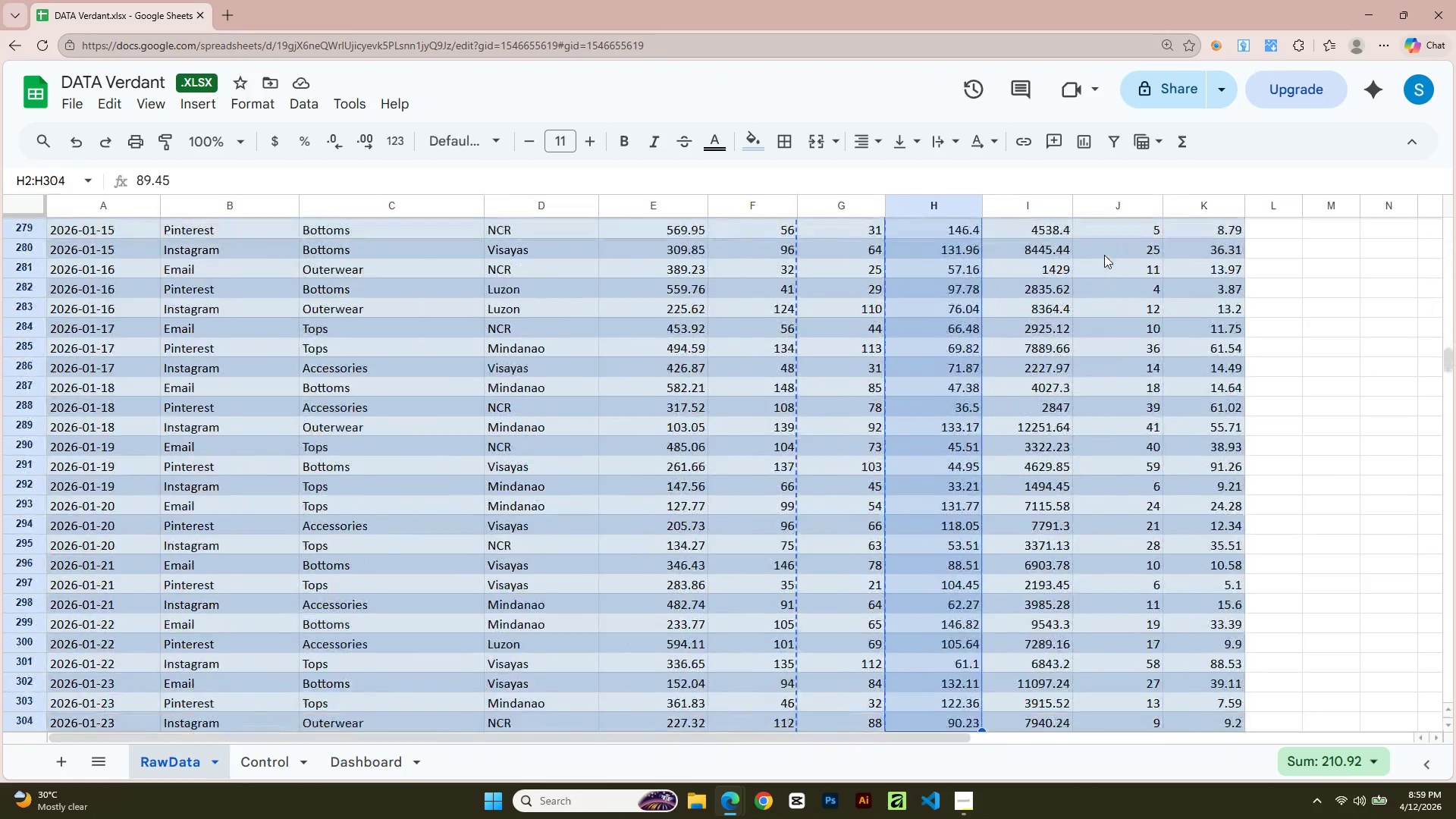 
hold_key(key=ArrowDown, duration=1.48)
 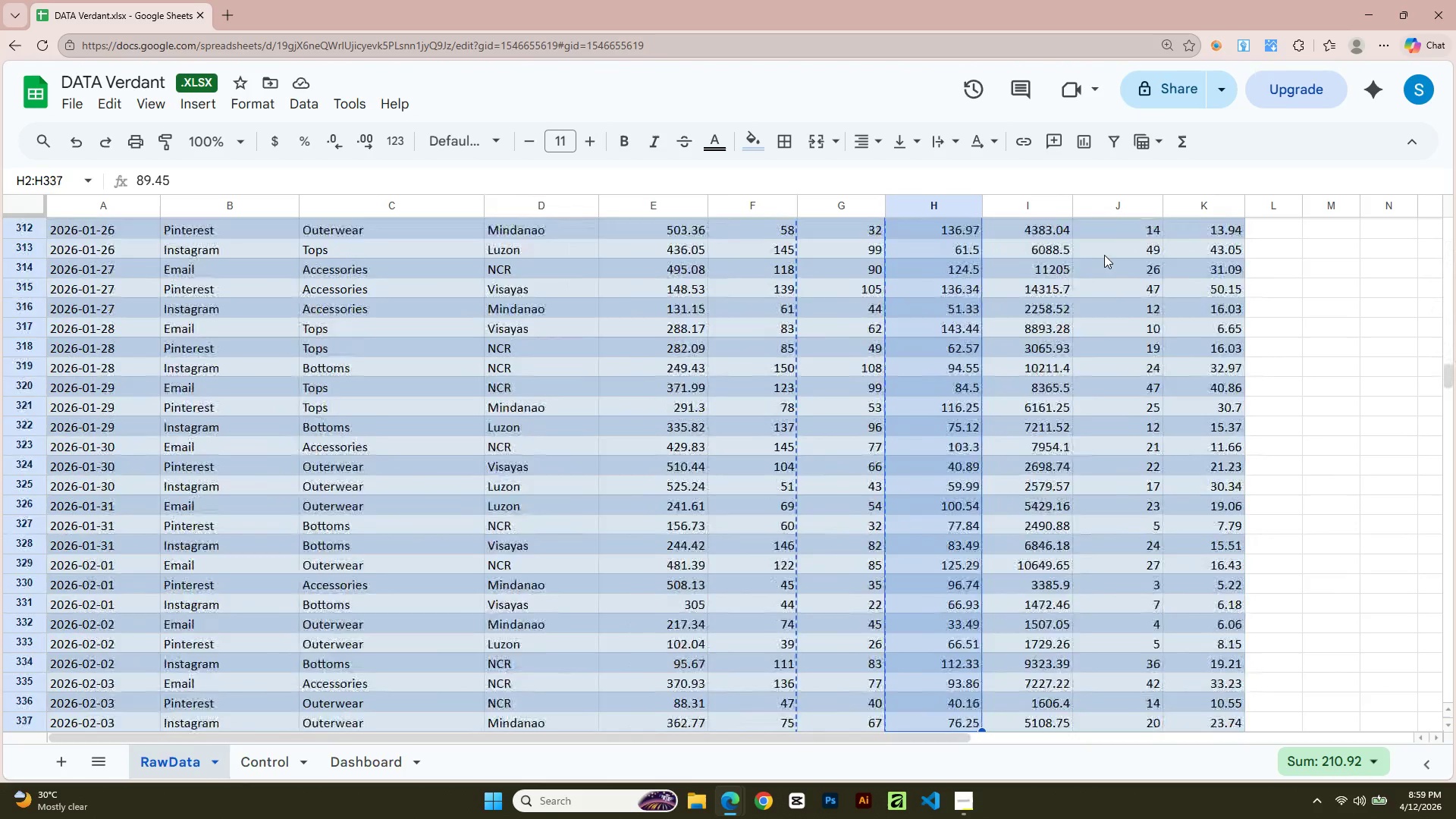 
hold_key(key=ArrowDown, duration=0.72)
 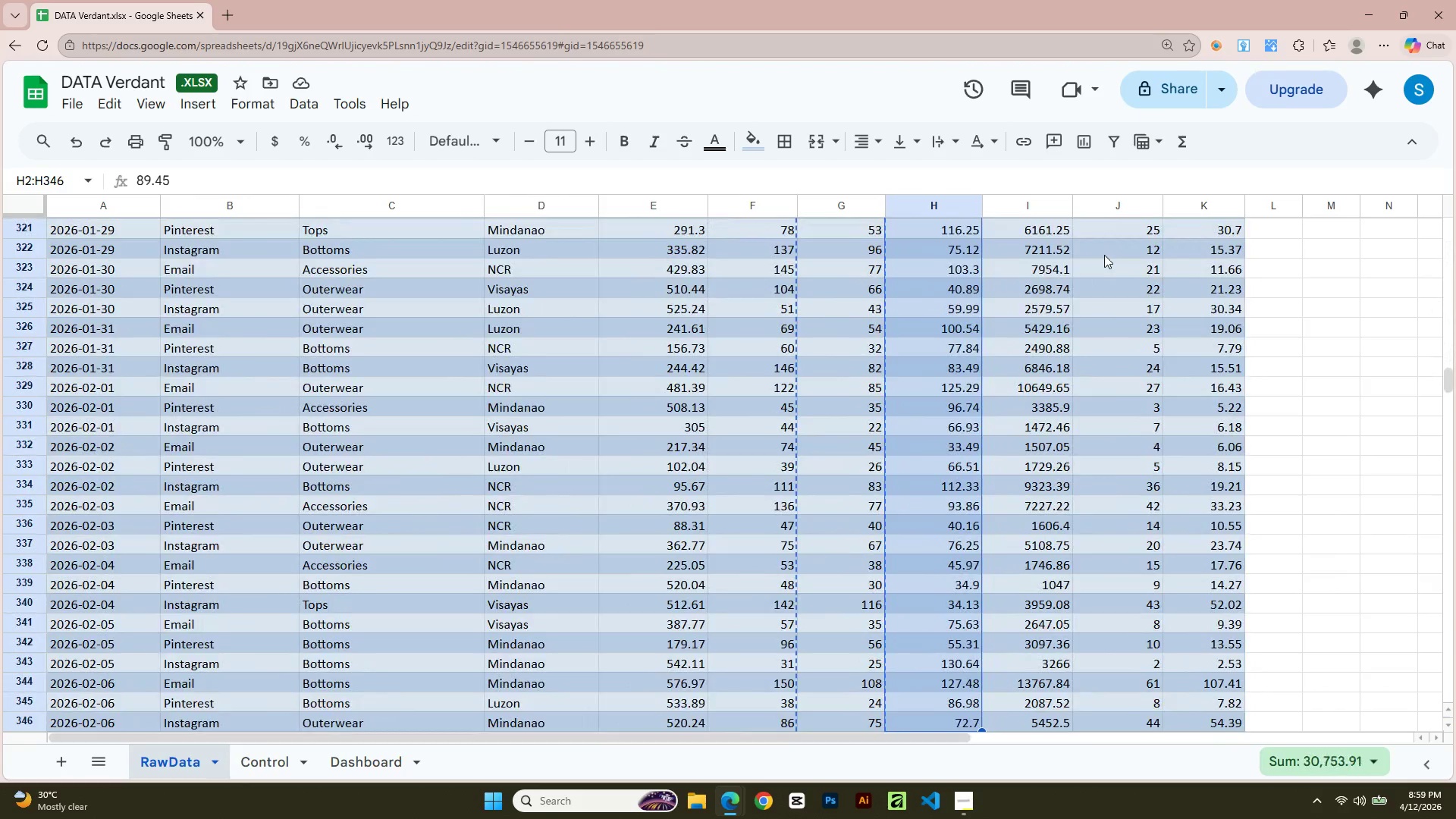 
hold_key(key=ArrowDown, duration=1.52)
 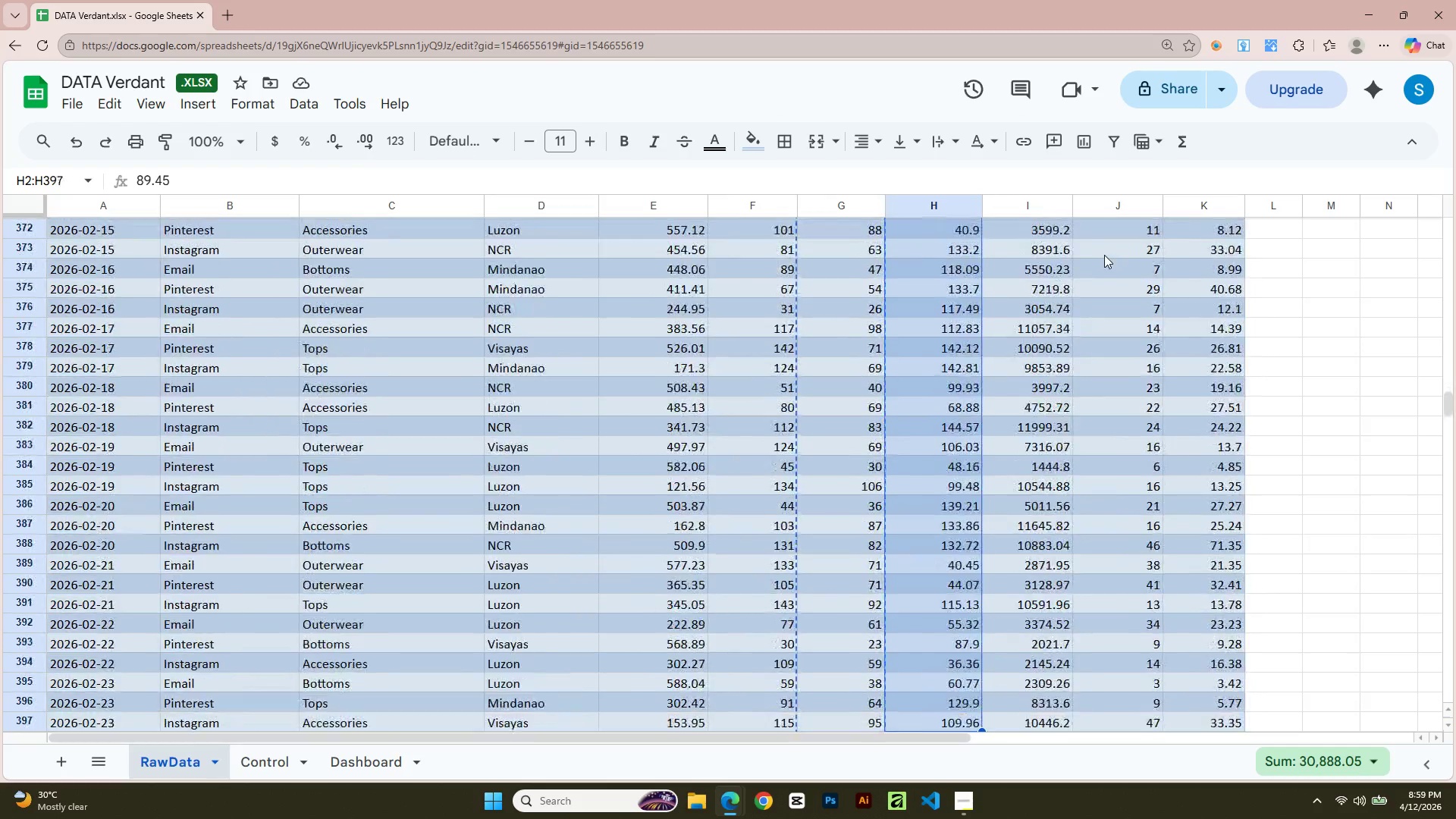 
hold_key(key=ArrowDown, duration=1.51)
 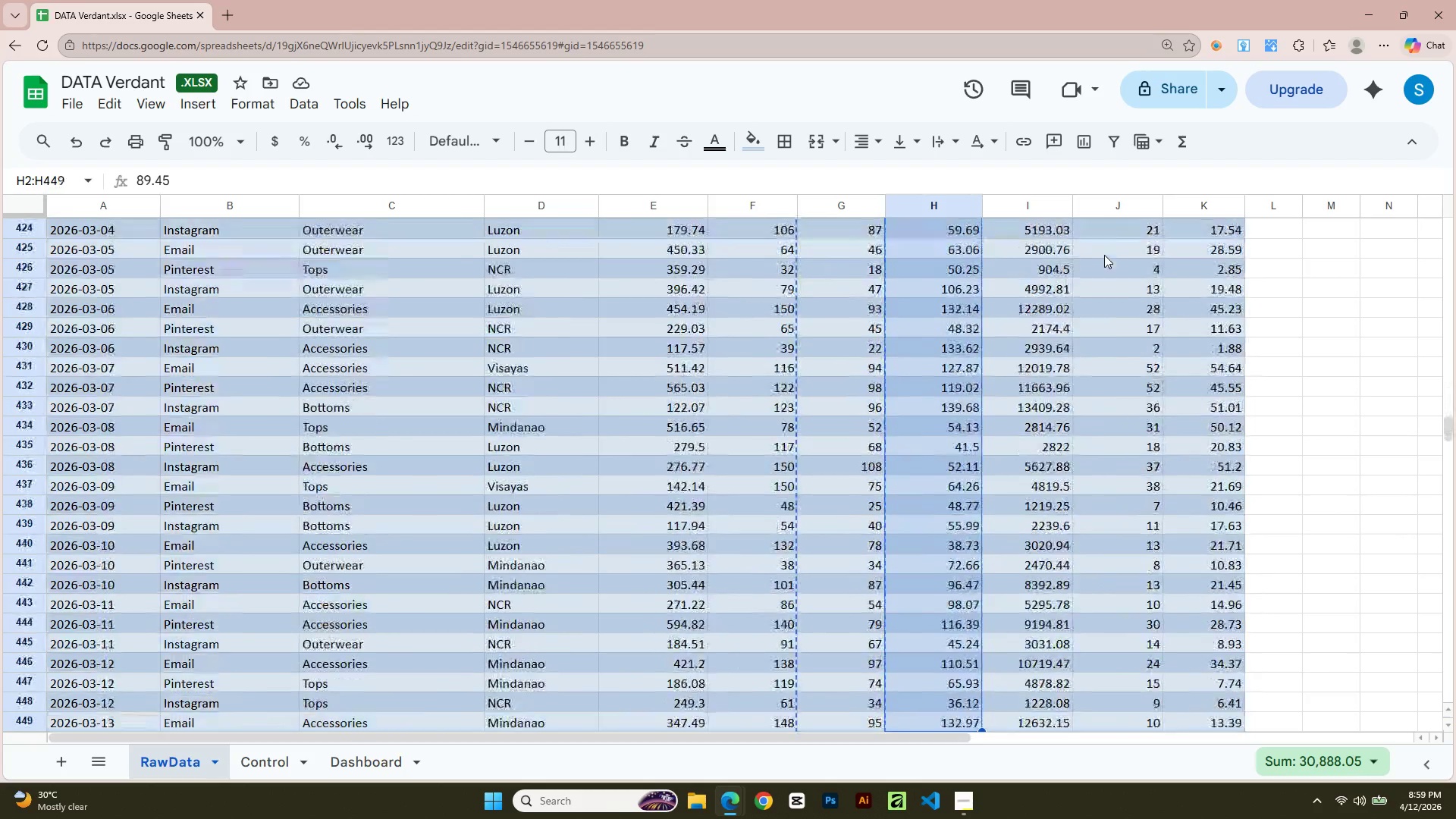 
hold_key(key=ArrowDown, duration=1.5)
 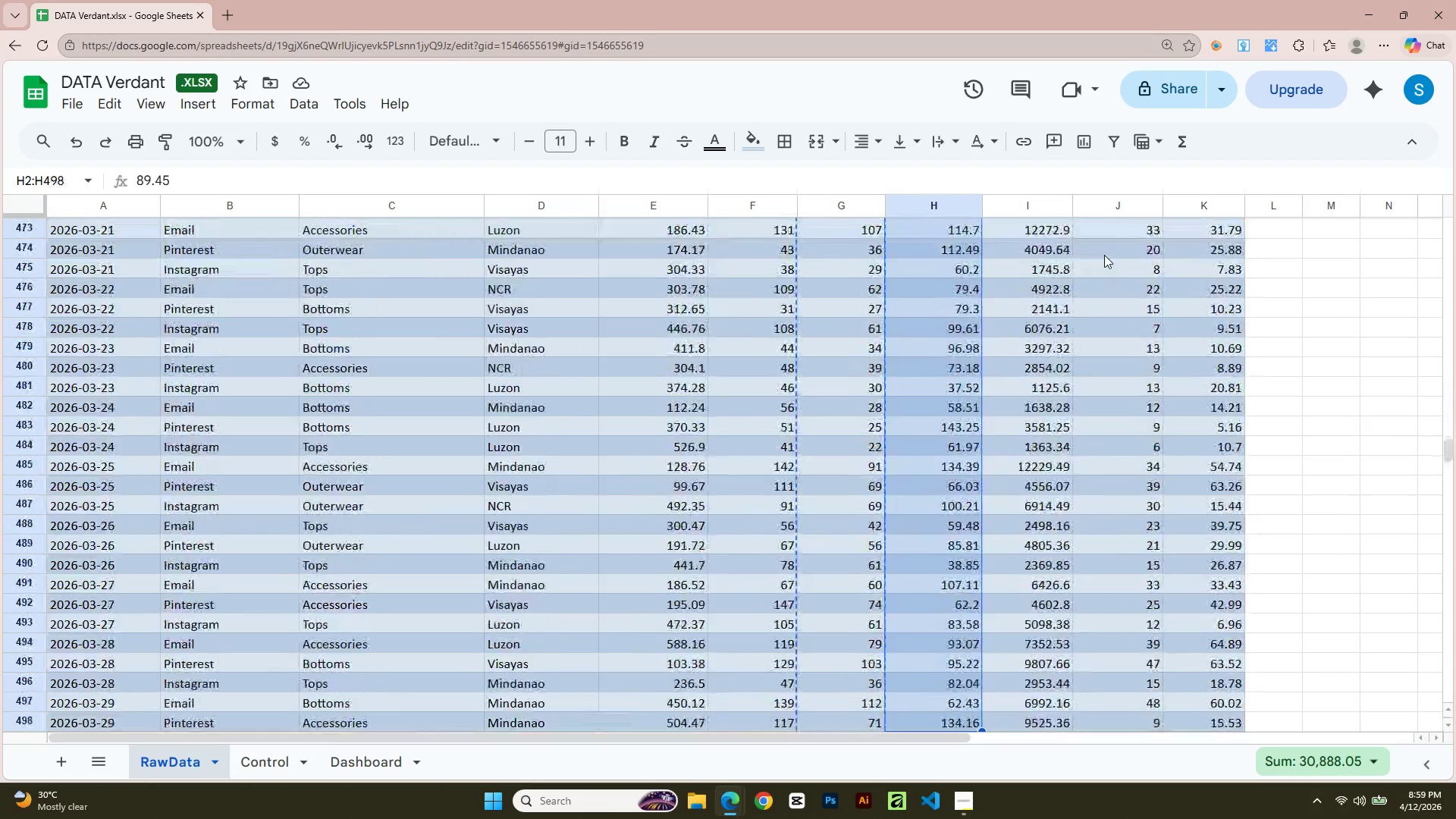 
hold_key(key=ArrowDown, duration=1.52)
 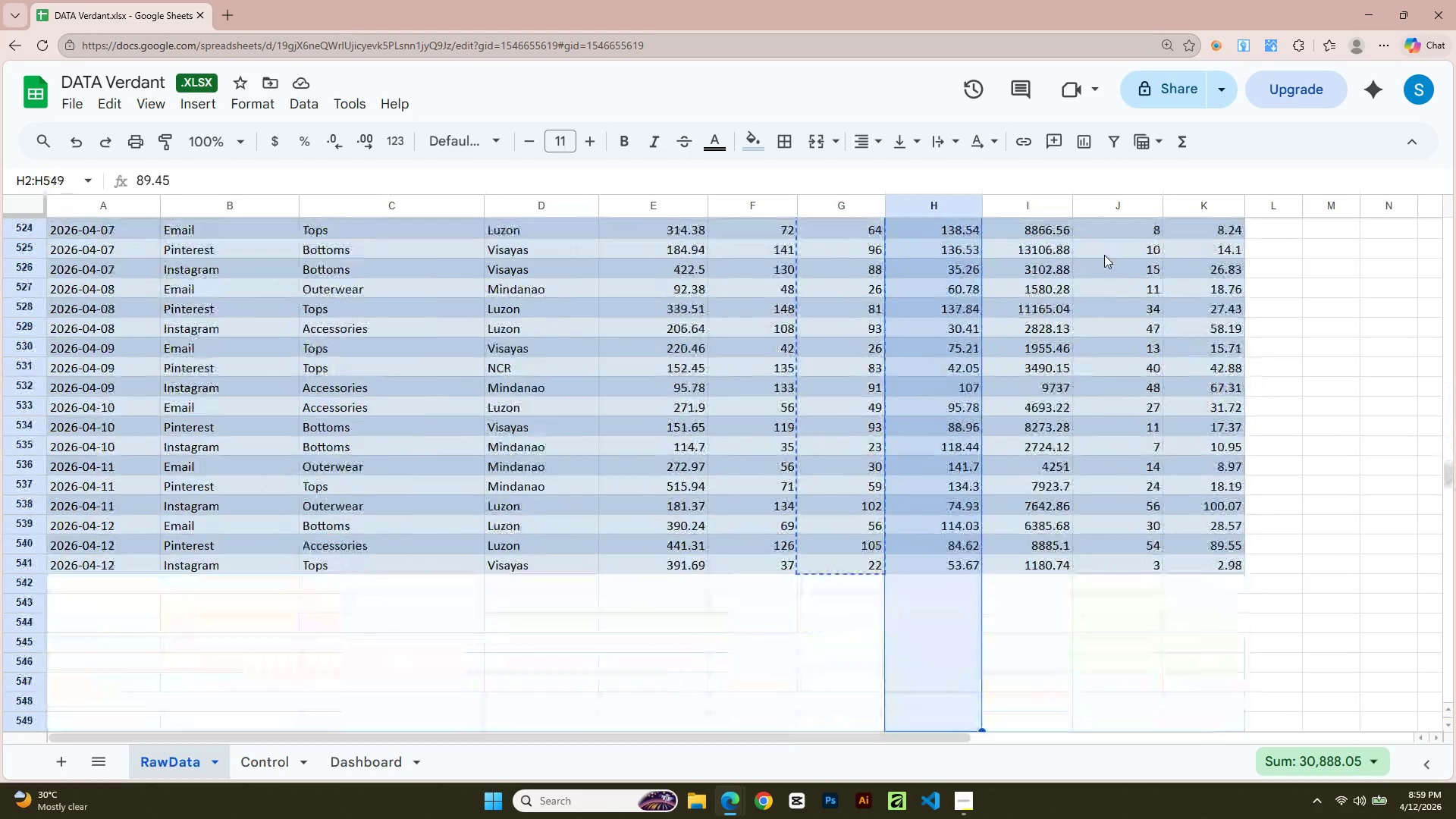 
hold_key(key=ArrowDown, duration=0.67)
 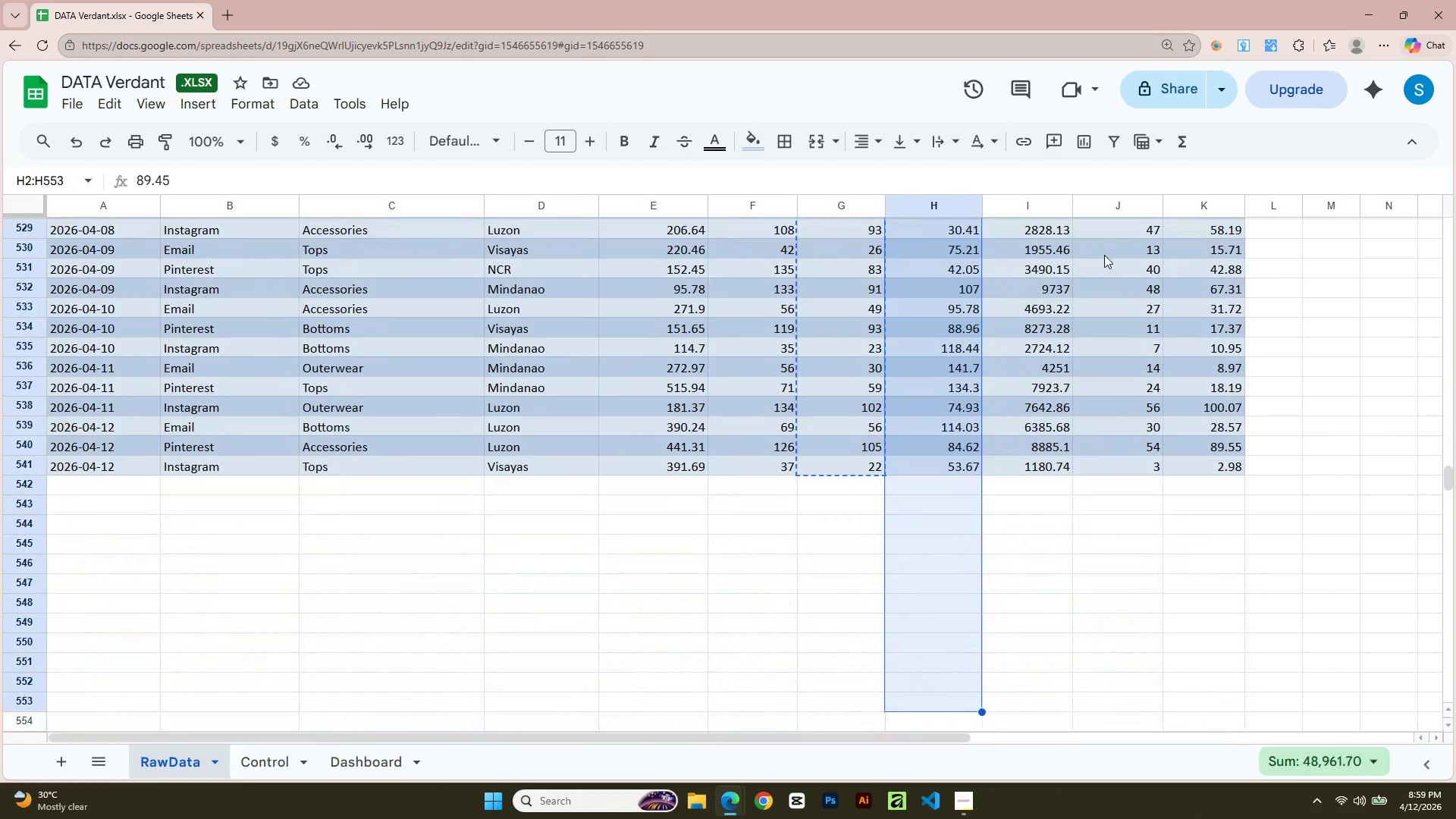 
hold_key(key=ArrowUp, duration=0.73)
 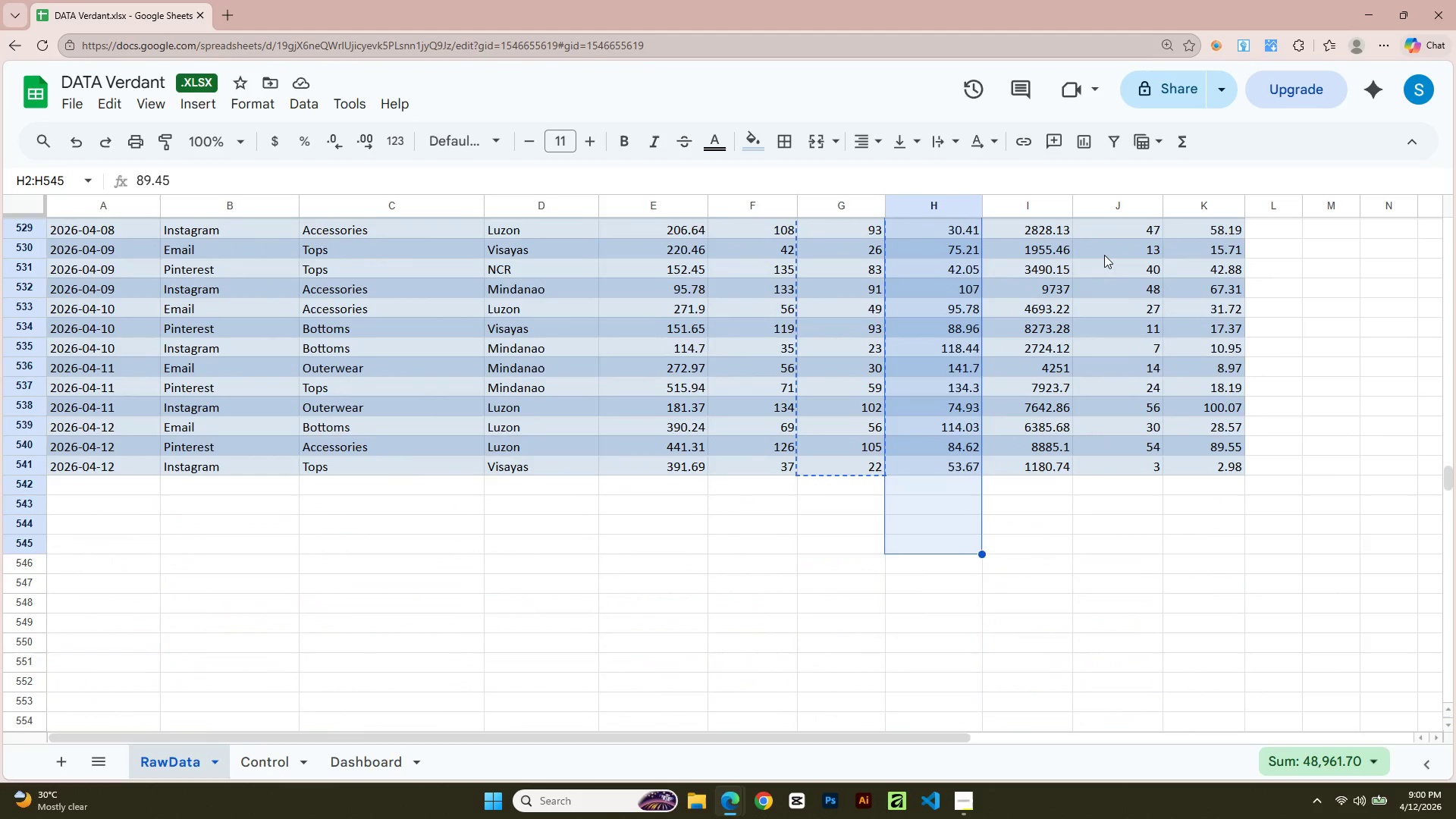 
key(Shift+ArrowUp)
 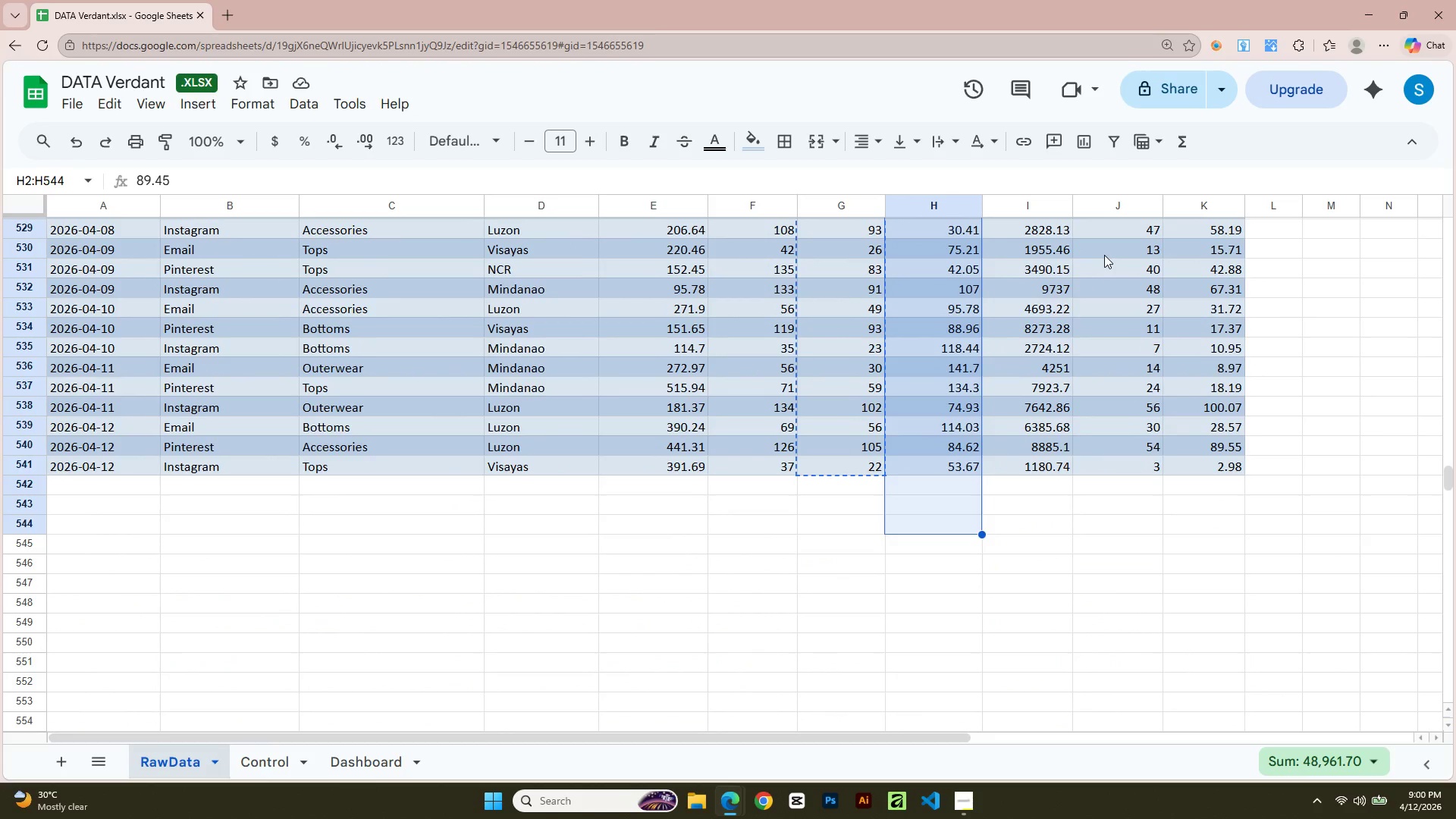 
key(Shift+ArrowUp)
 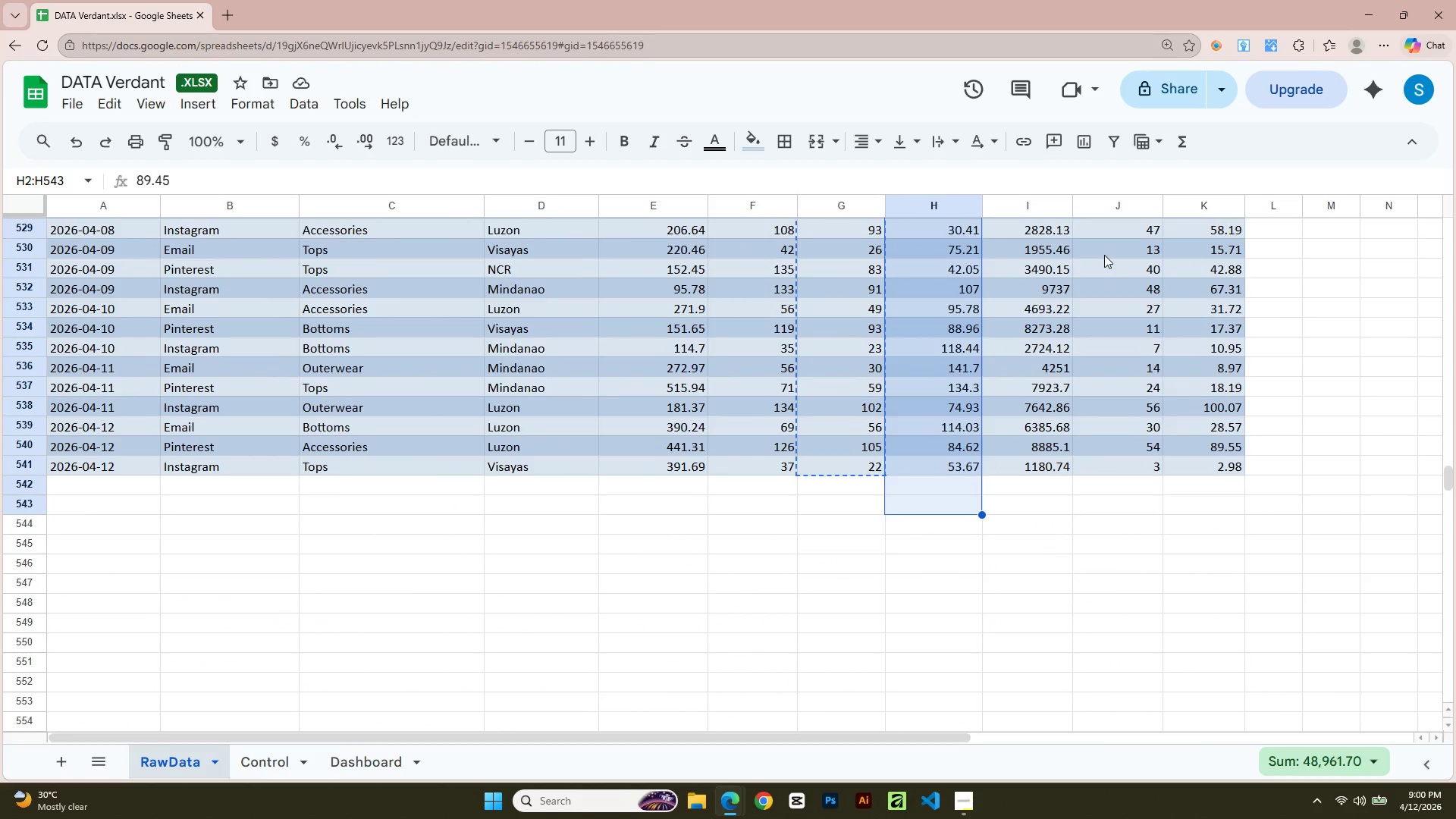 
key(Shift+ArrowUp)
 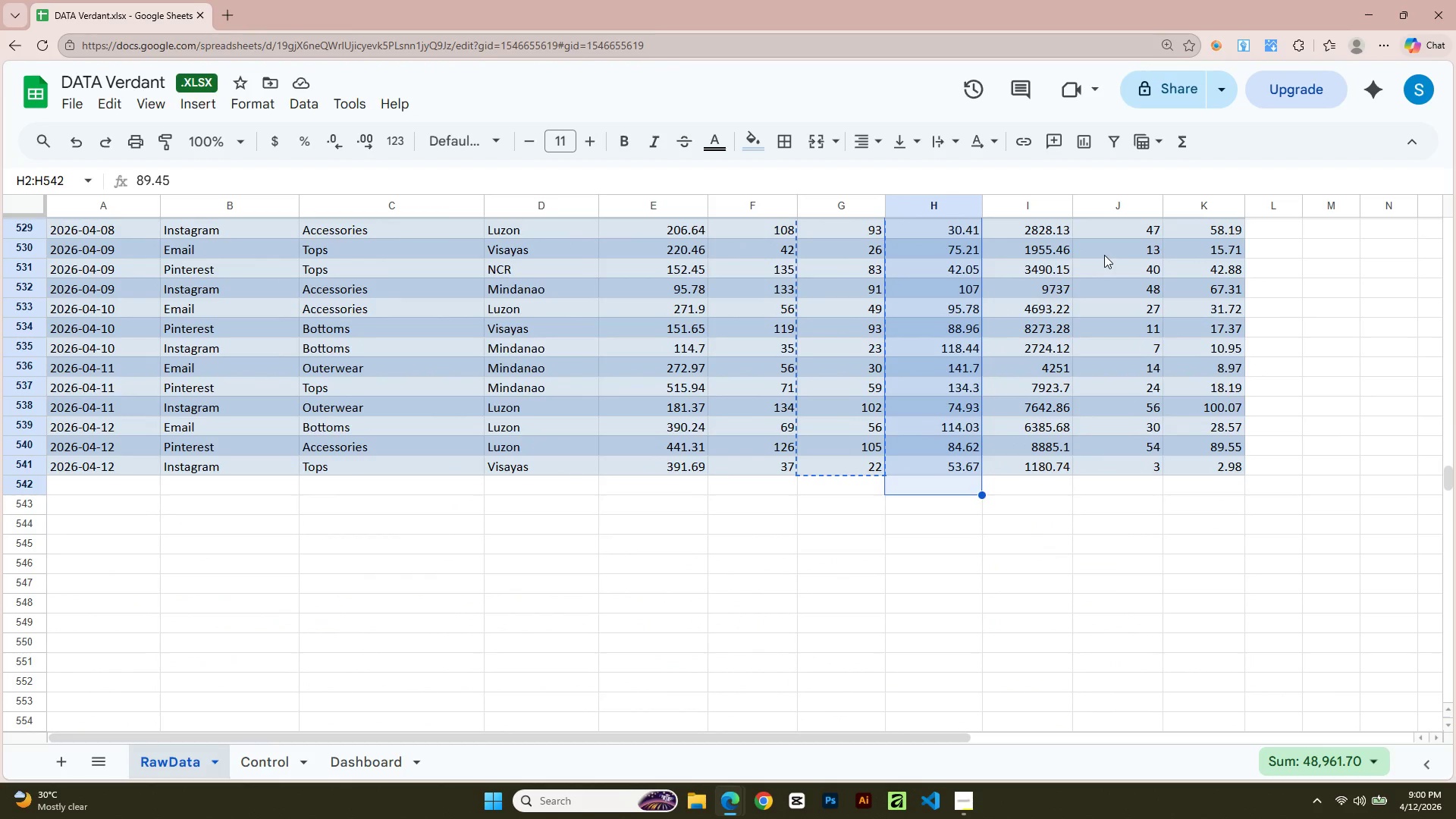 
key(Shift+ArrowUp)
 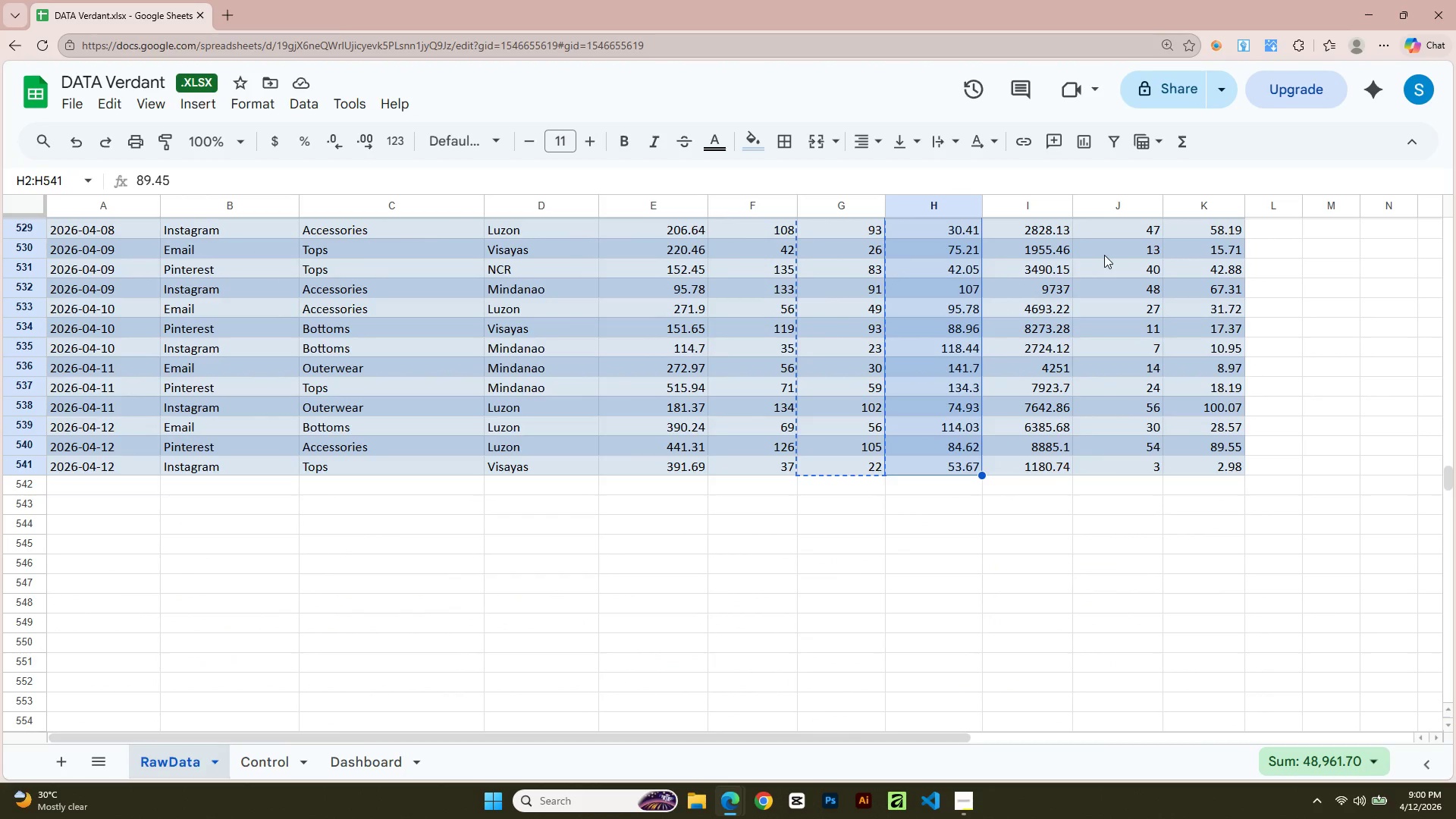 
key(Control+C)
 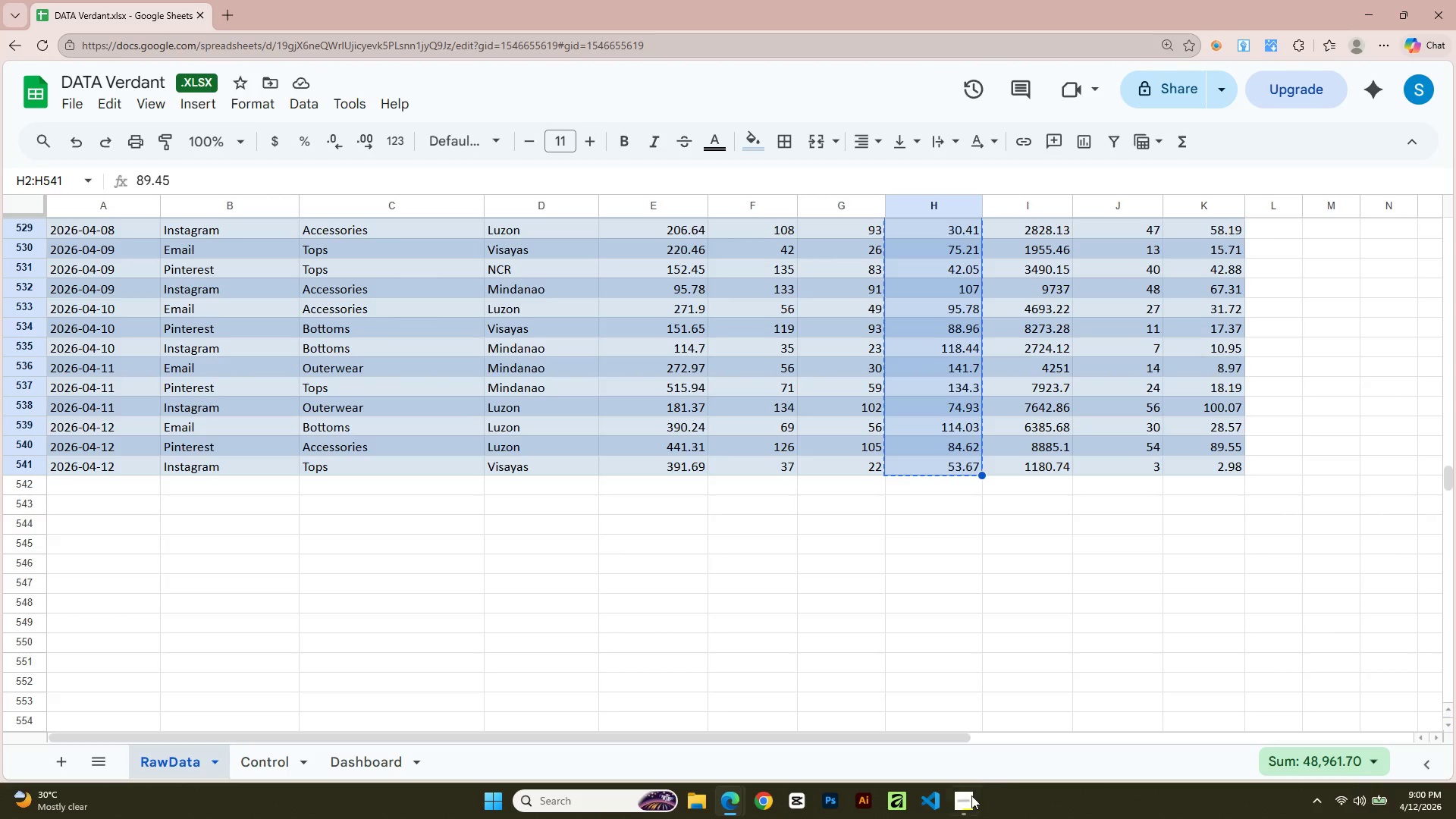 
key(Alt+AltLeft)
 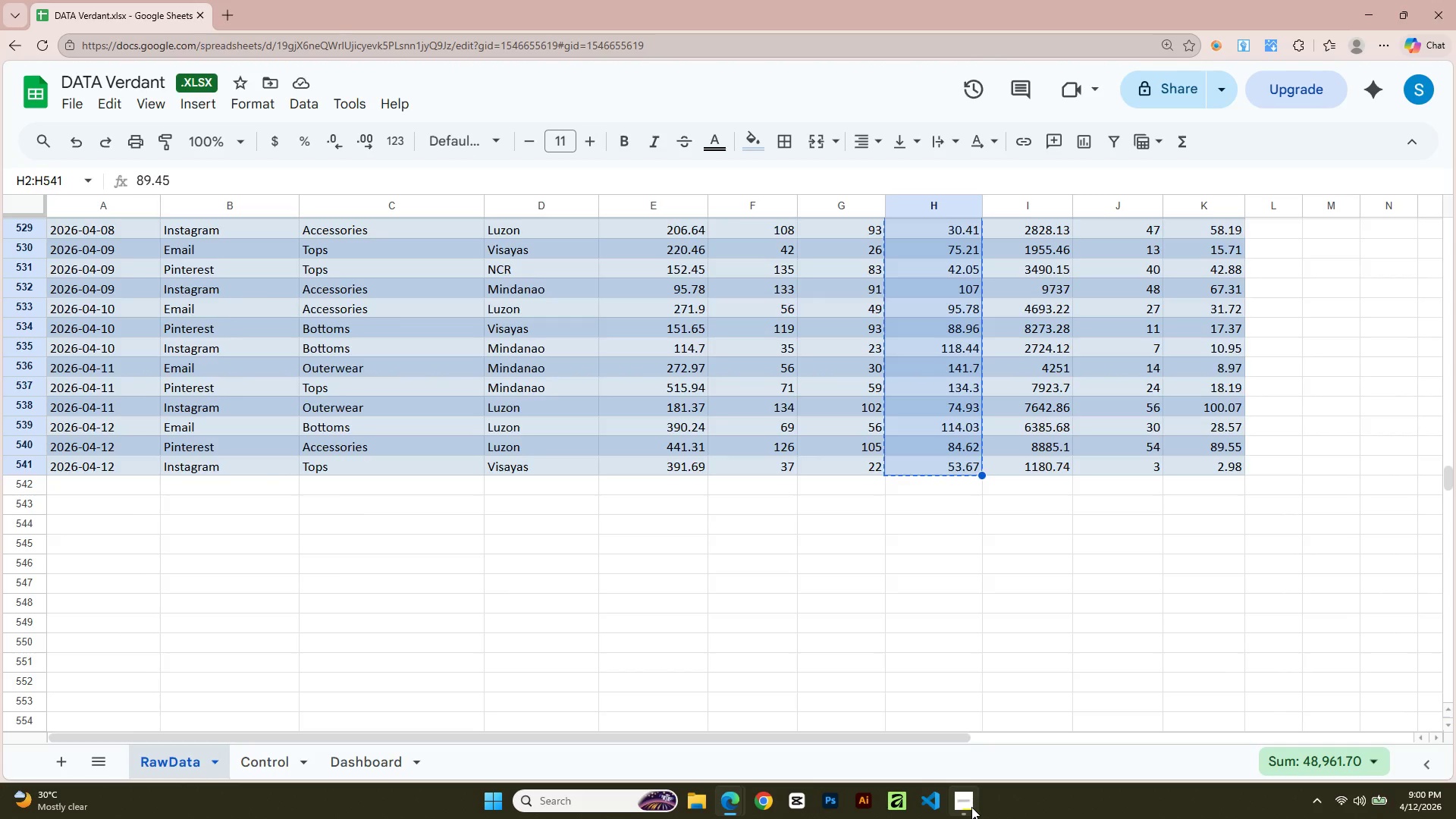 
key(Alt+Tab)
 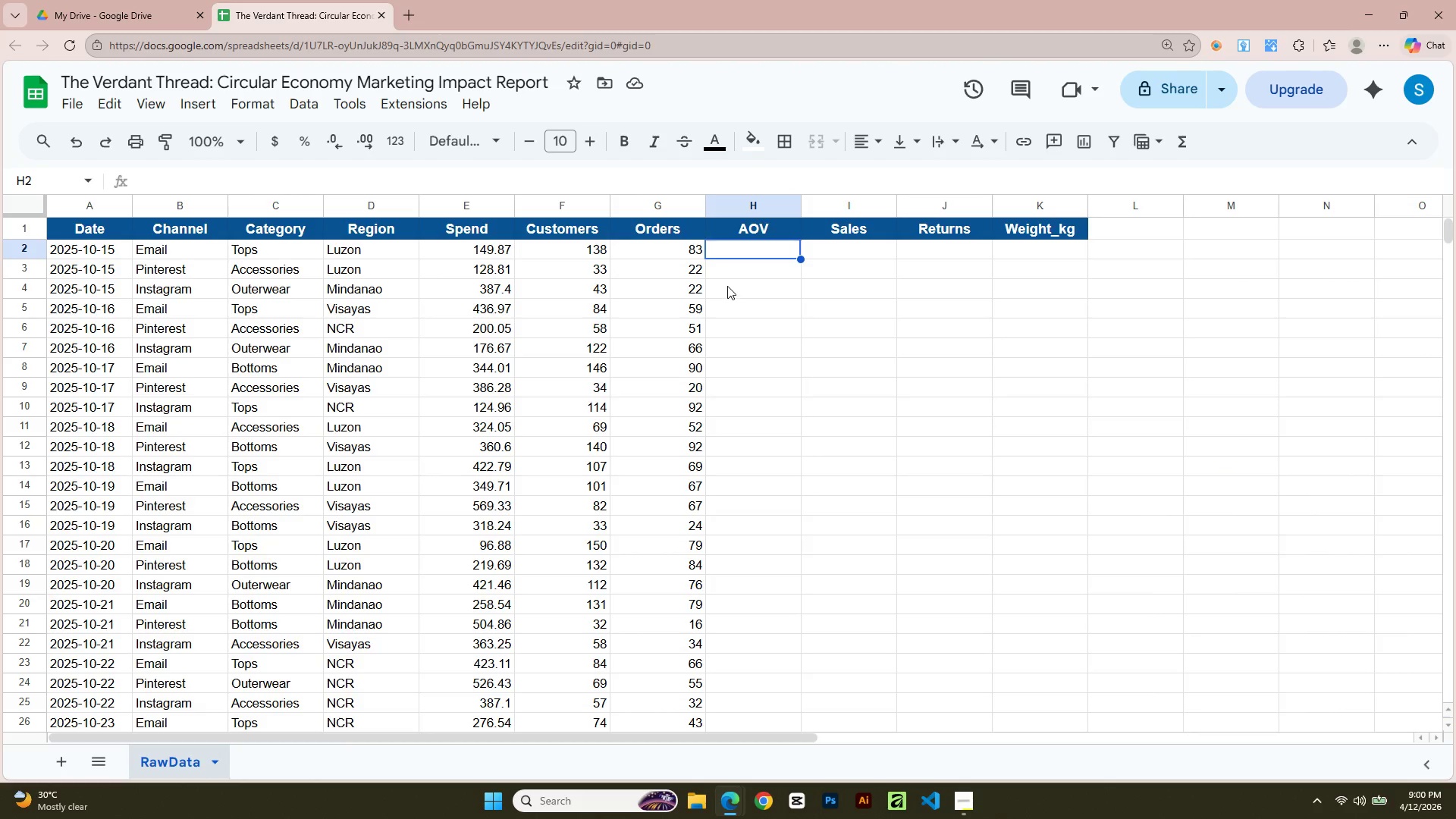 
key(Control+V)
 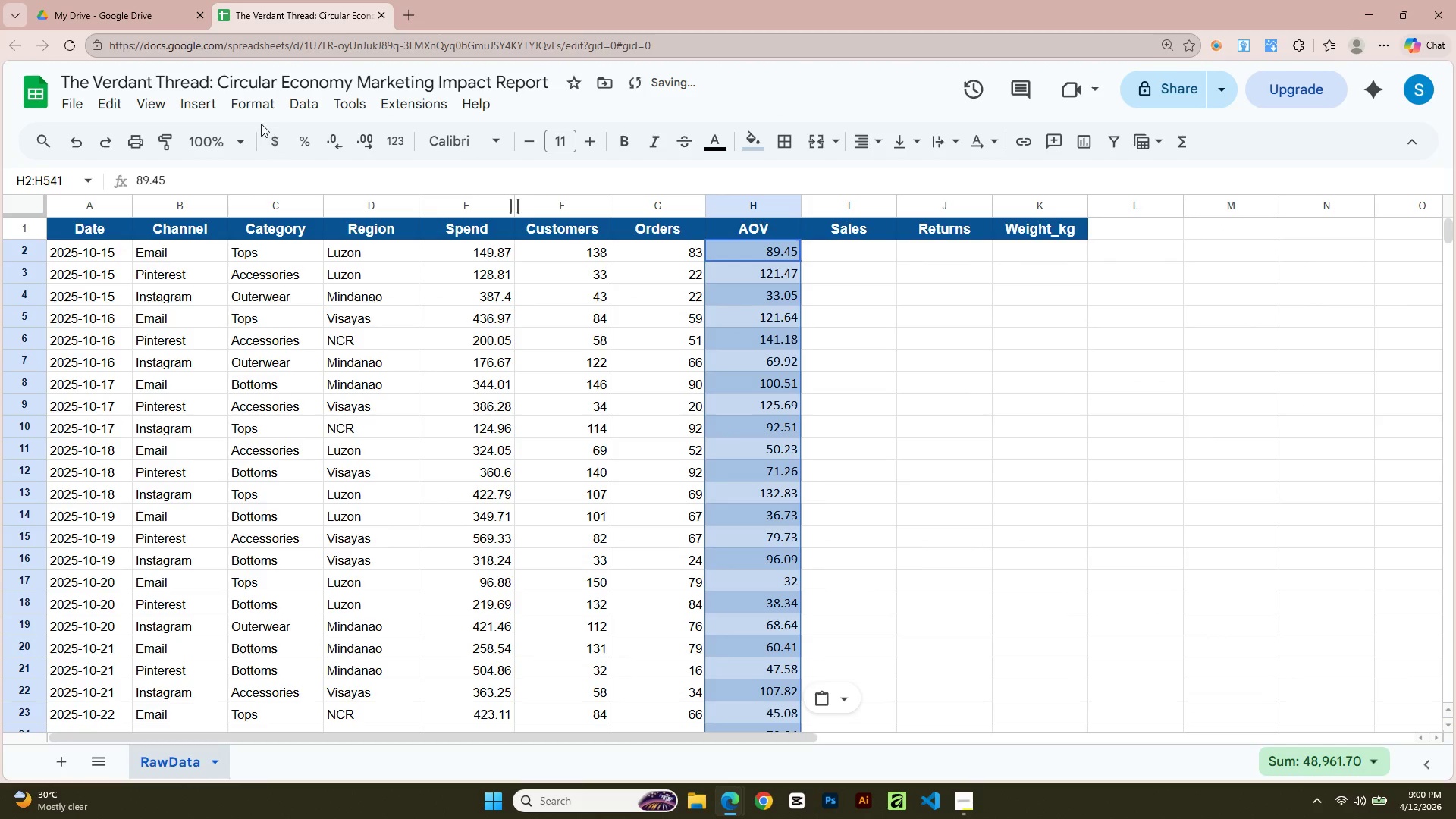 
left_click([246, 98])
 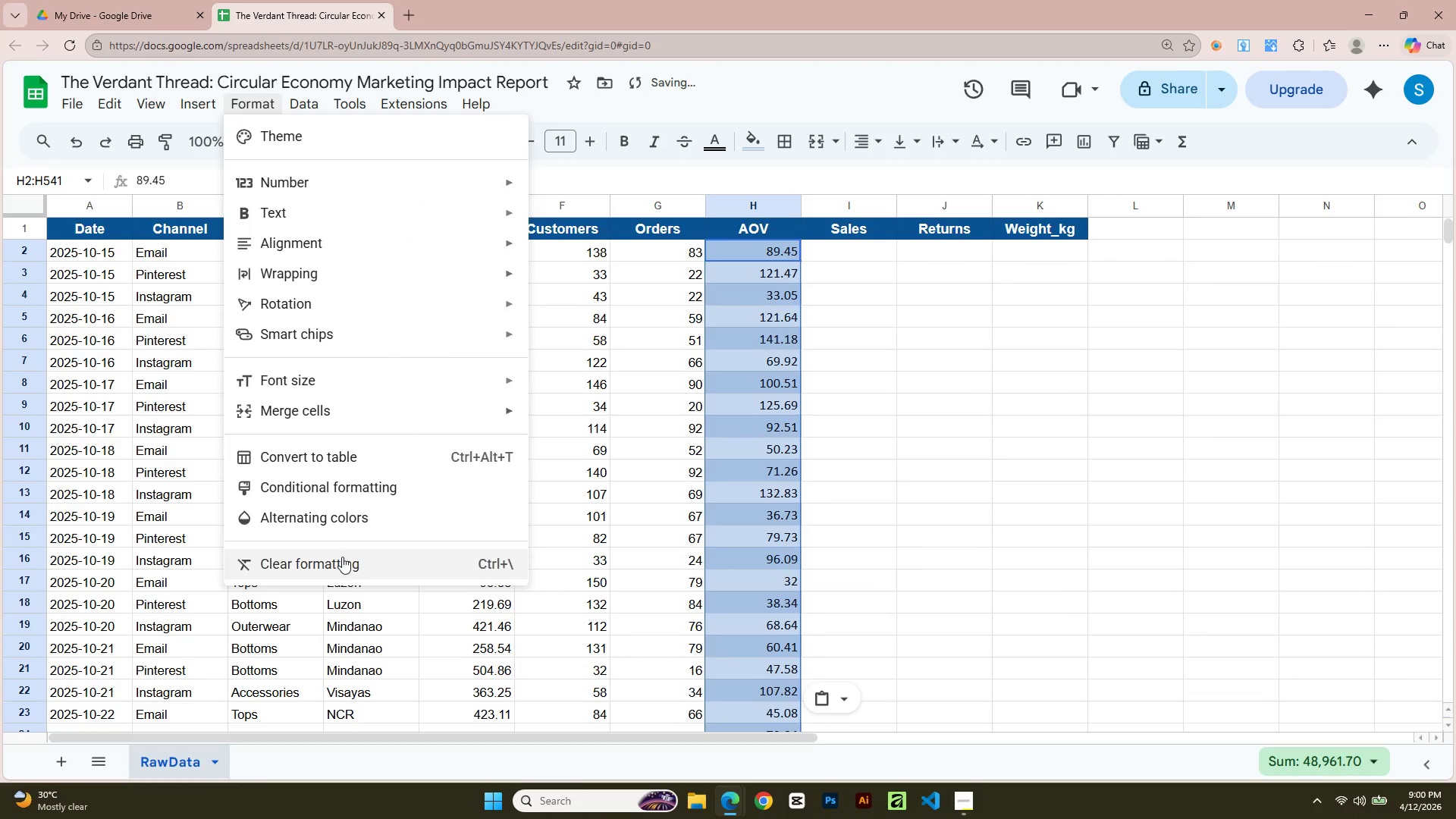 
left_click([343, 557])
 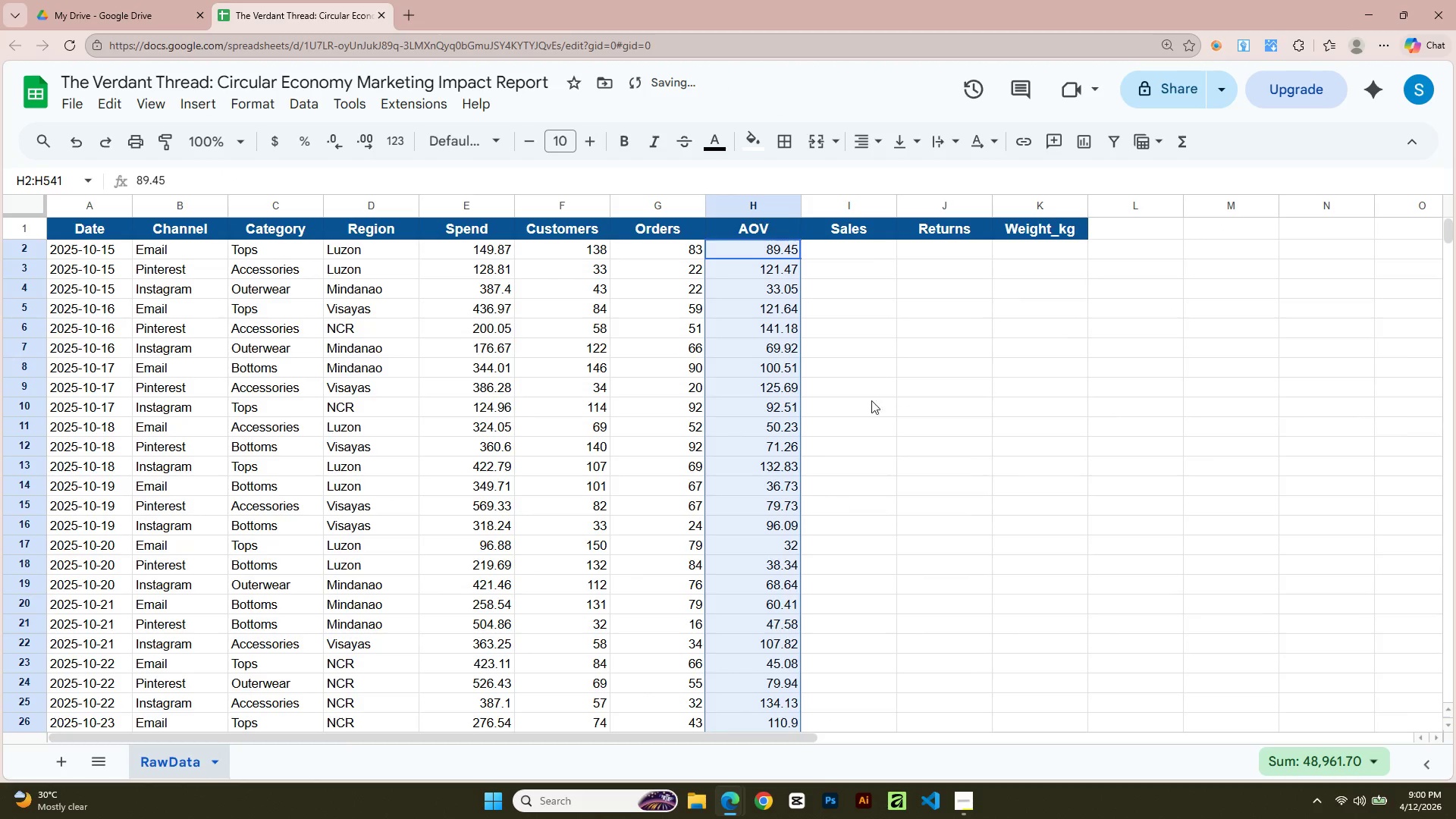 
left_click([864, 248])
 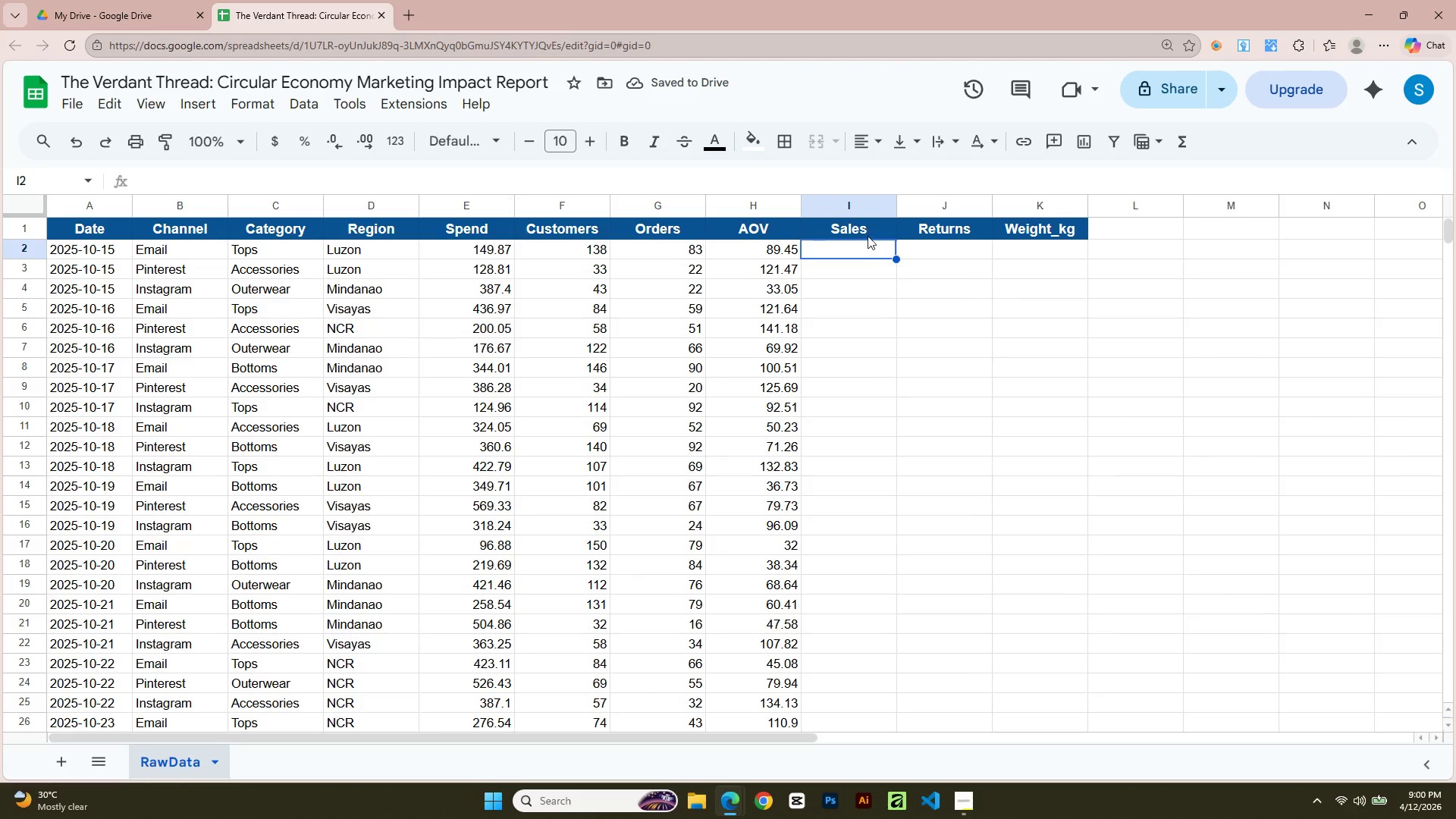 
key(Alt+Tab)
 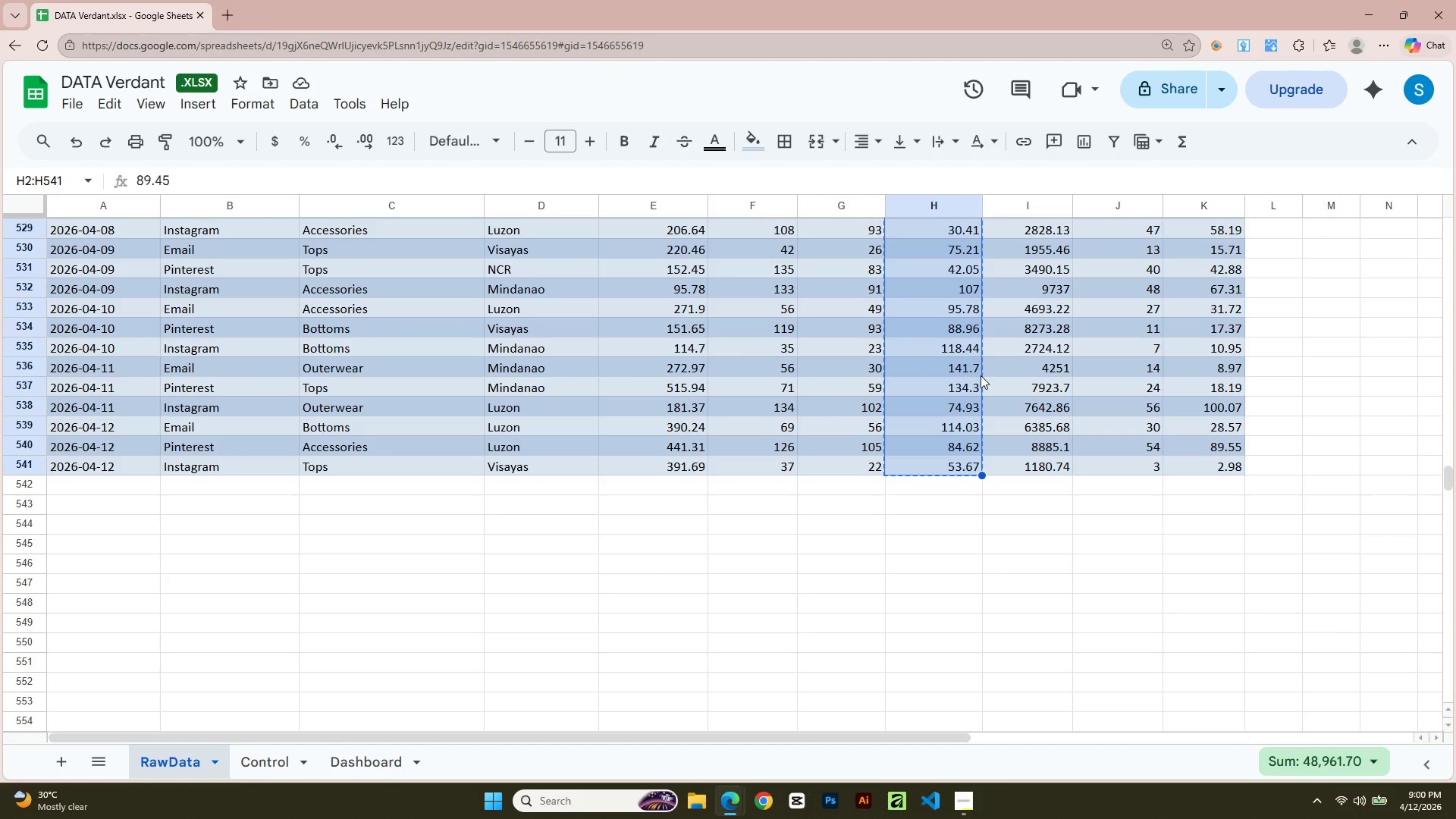 
scroll: coordinate [1048, 424], scroll_direction: up, amount: 3.0
 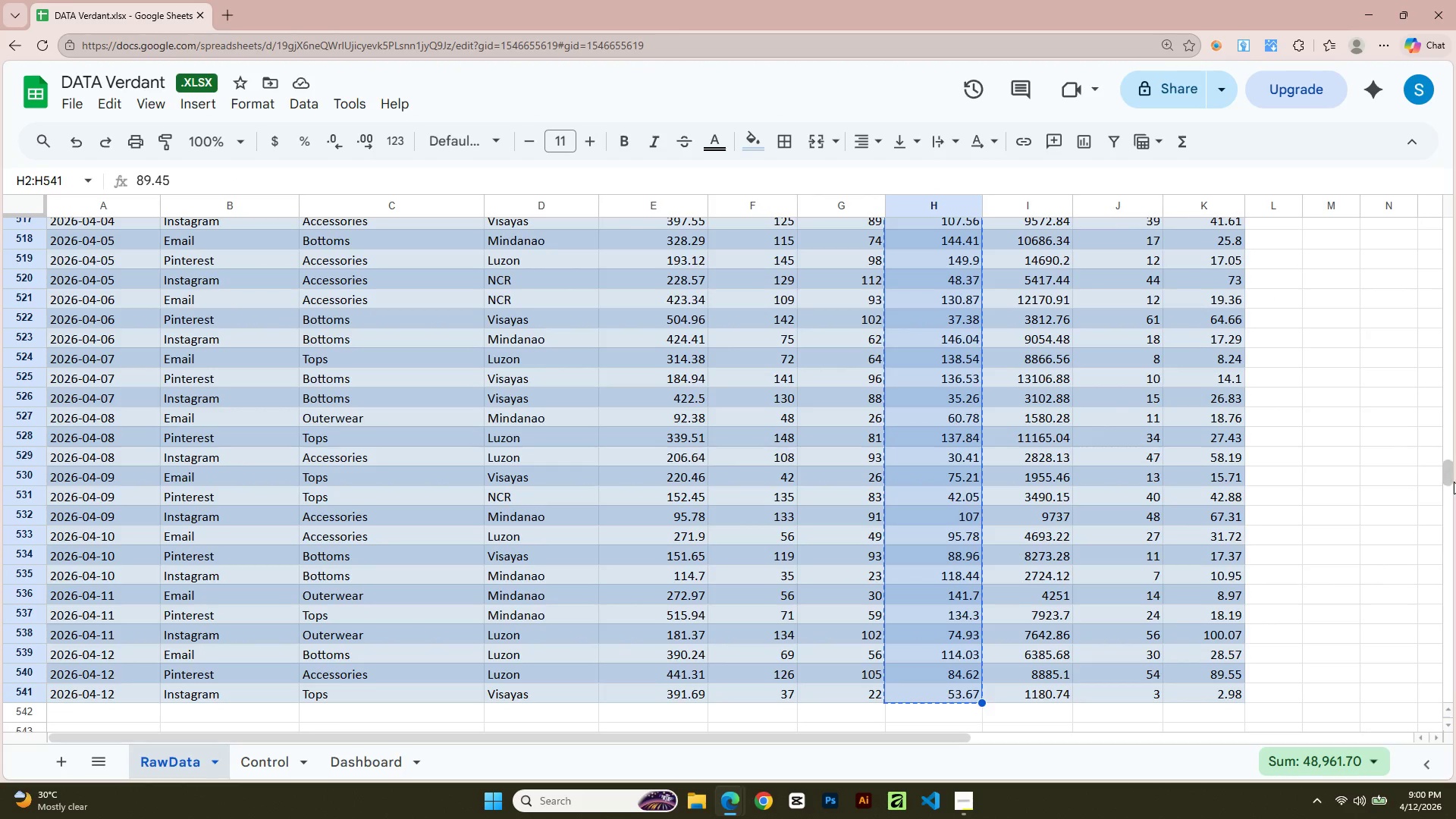 
left_click_drag(start_coordinate=[1454, 482], to_coordinate=[1455, 193])
 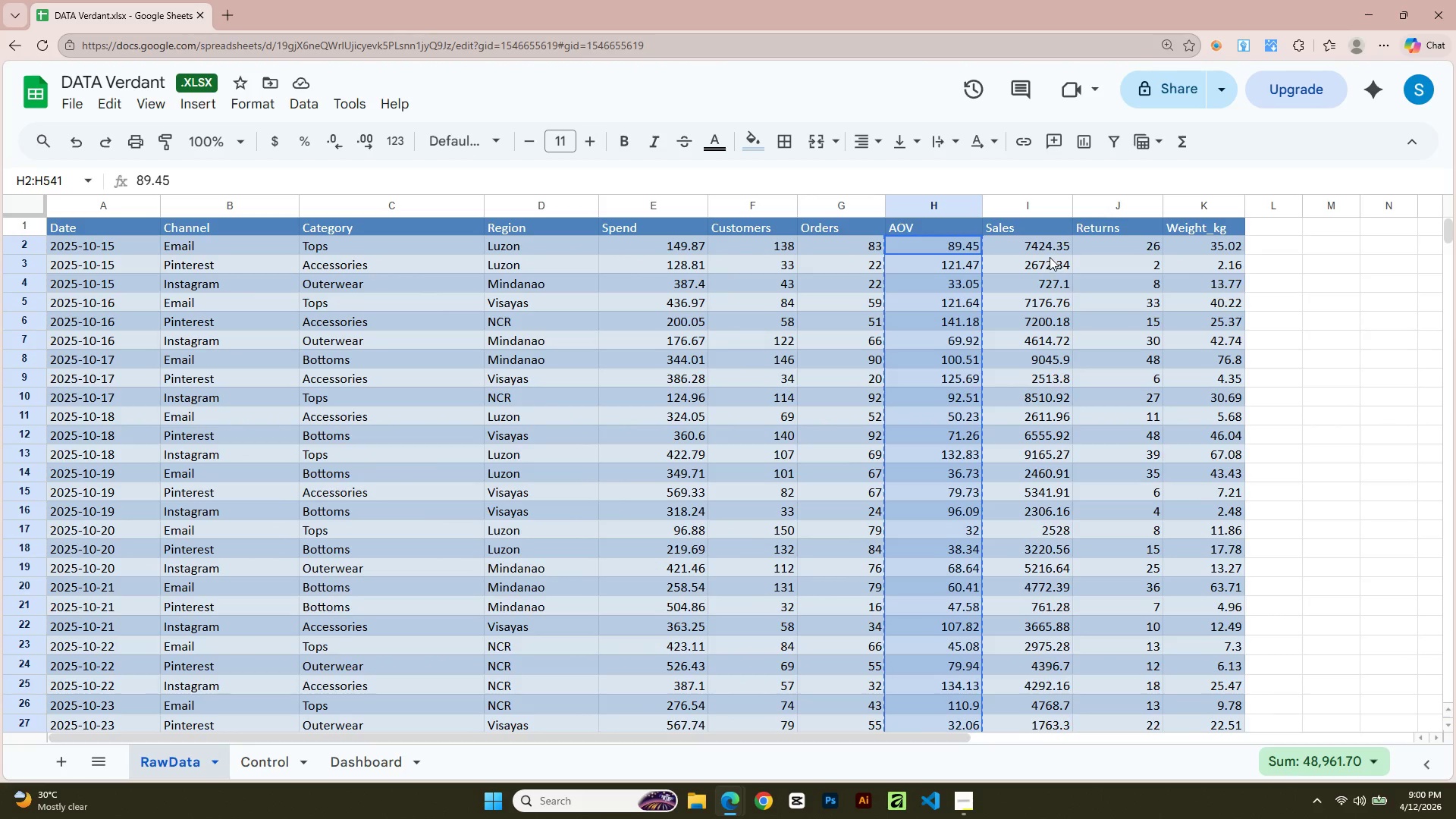 
left_click([1047, 254])
 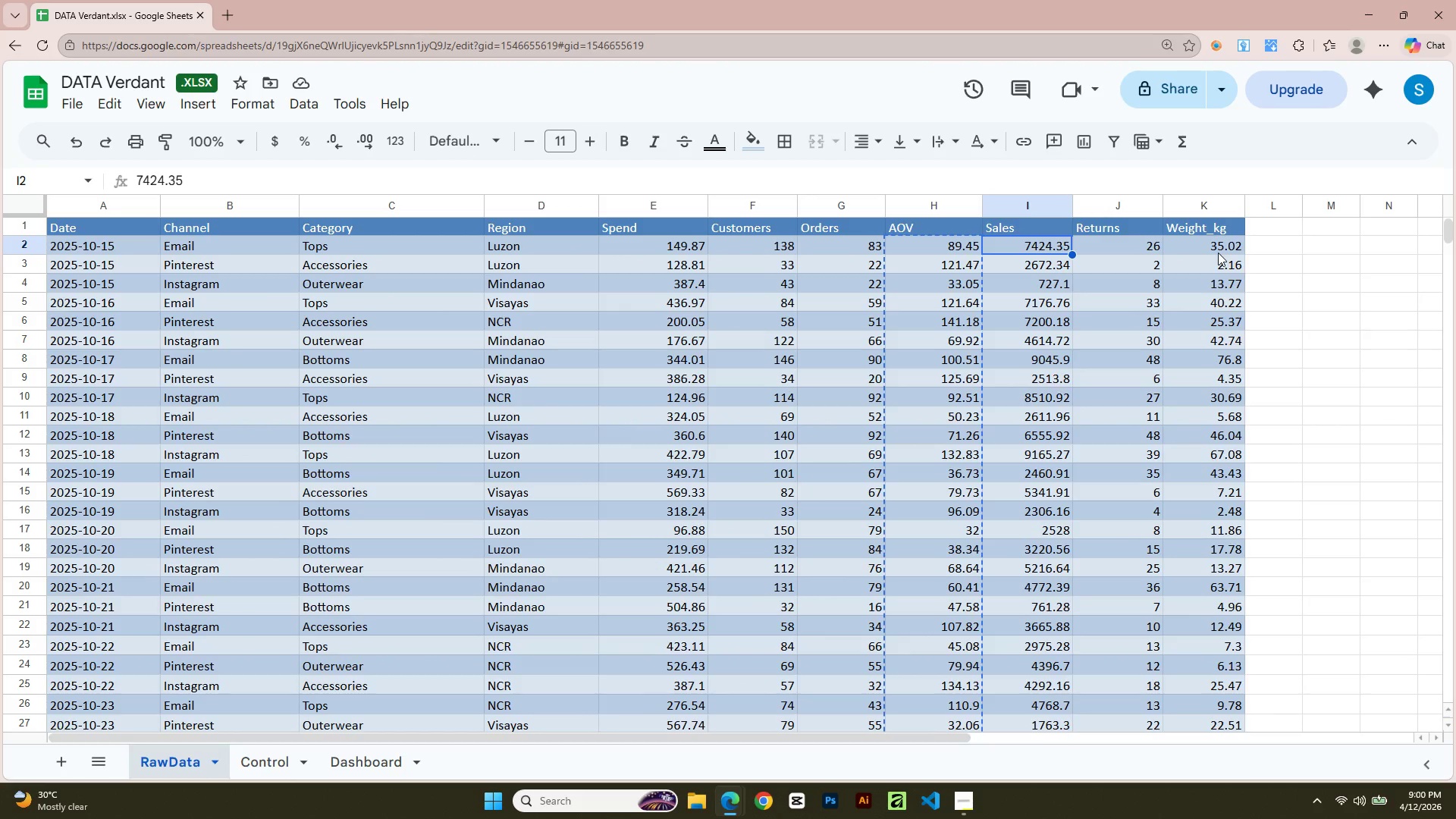 
key(Shift+ArrowDown)
 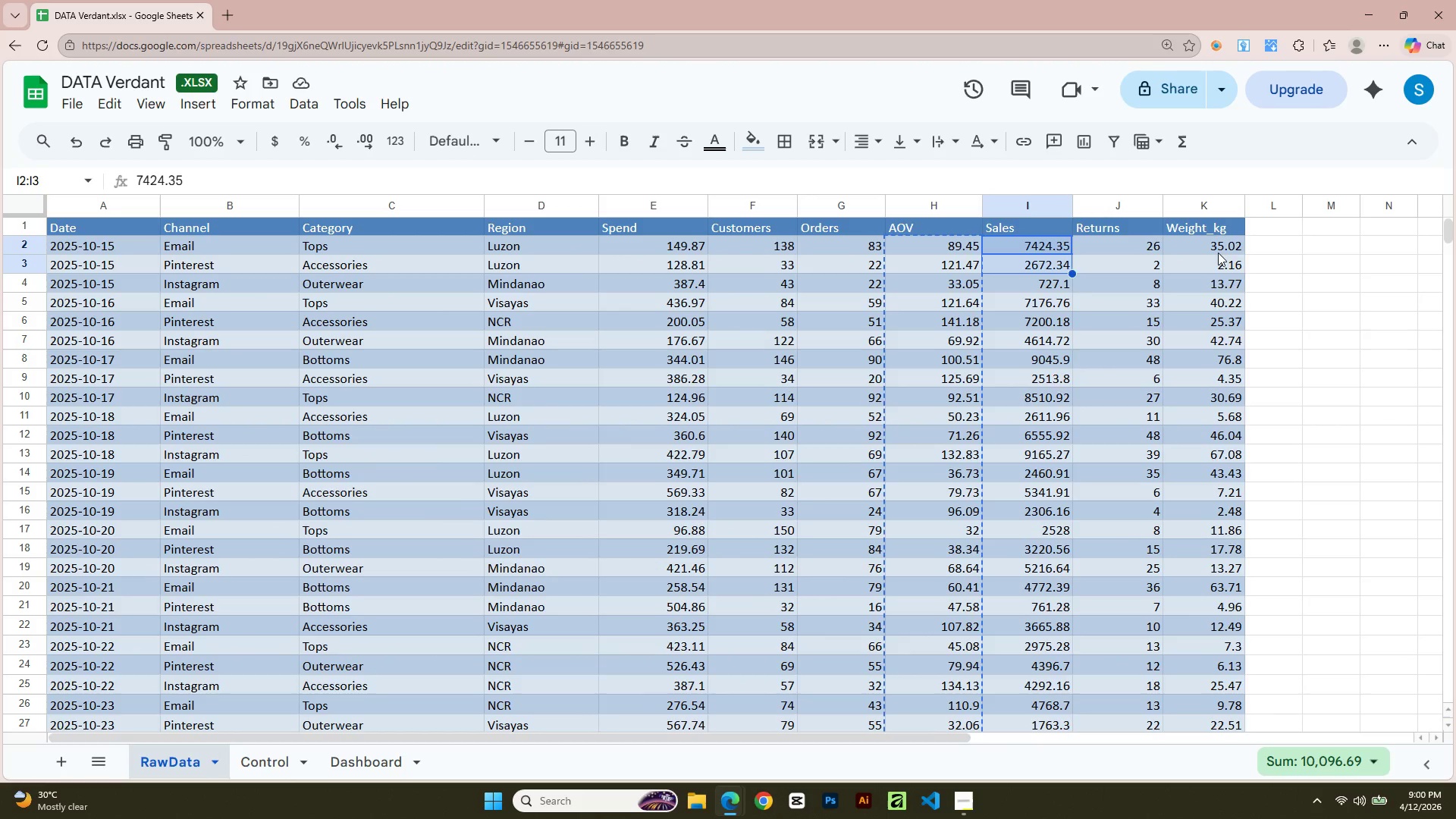 
hold_key(key=ArrowDown, duration=1.5)
 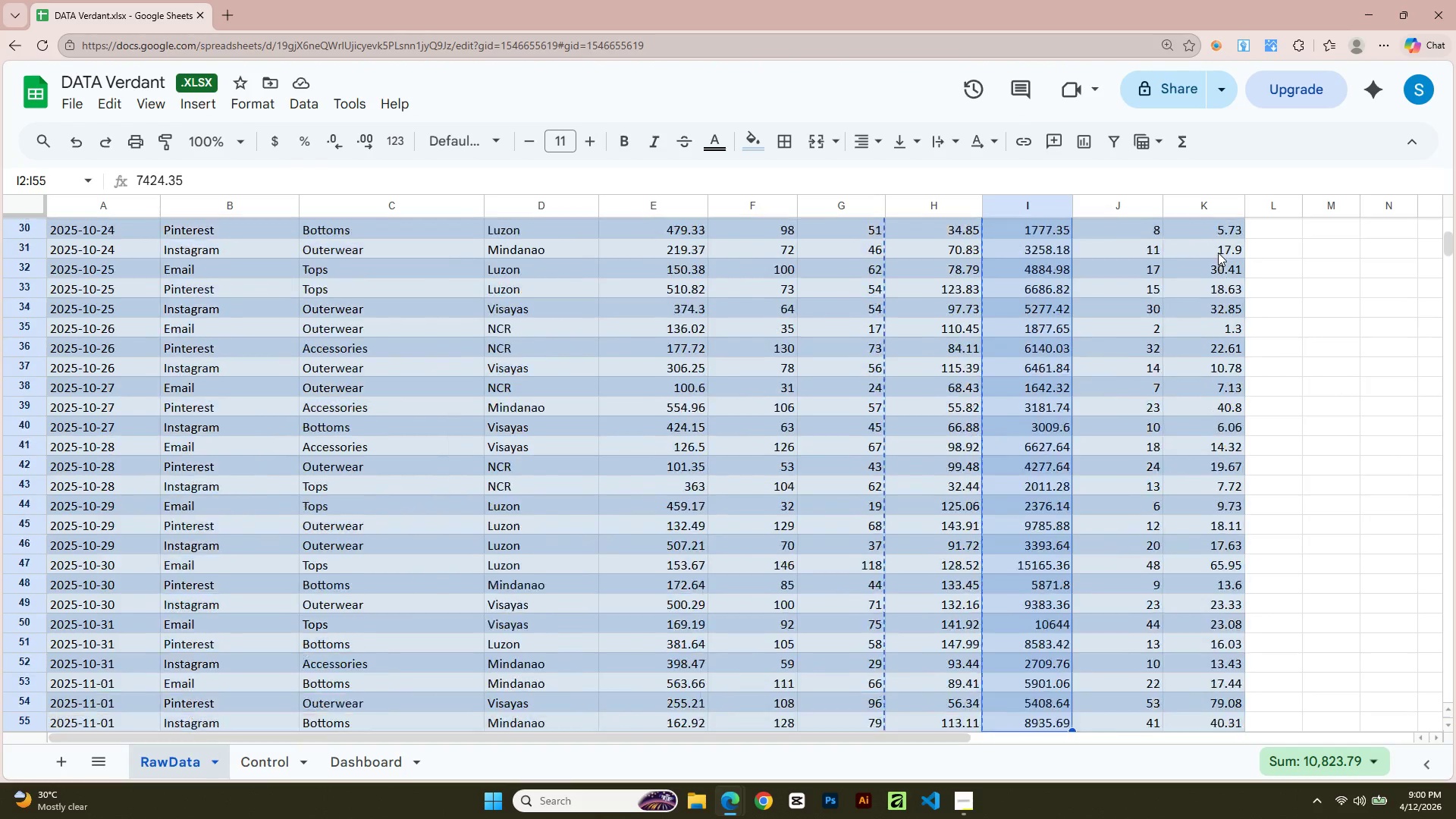 
hold_key(key=ArrowDown, duration=1.5)
 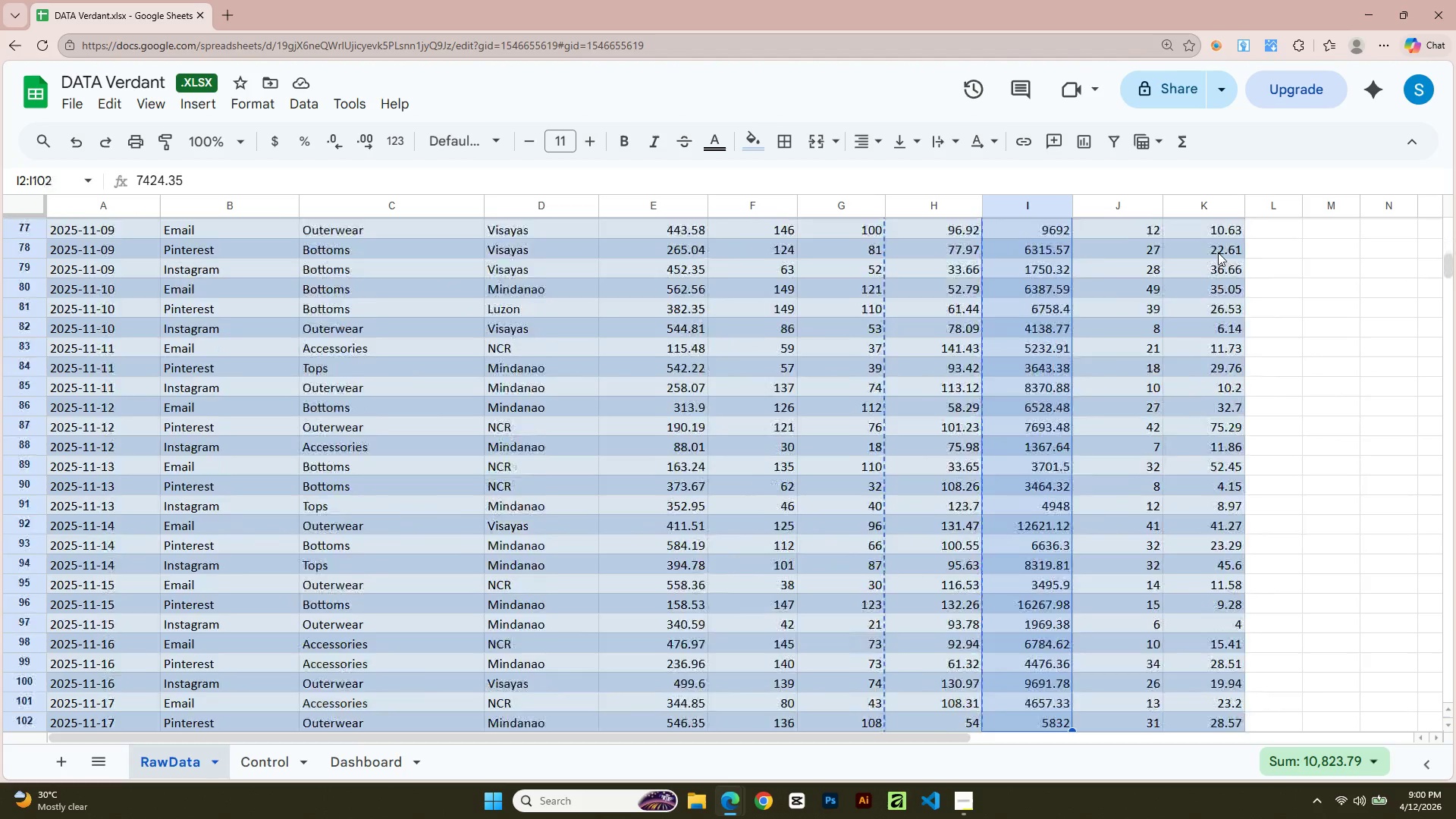 
hold_key(key=ArrowDown, duration=1.5)
 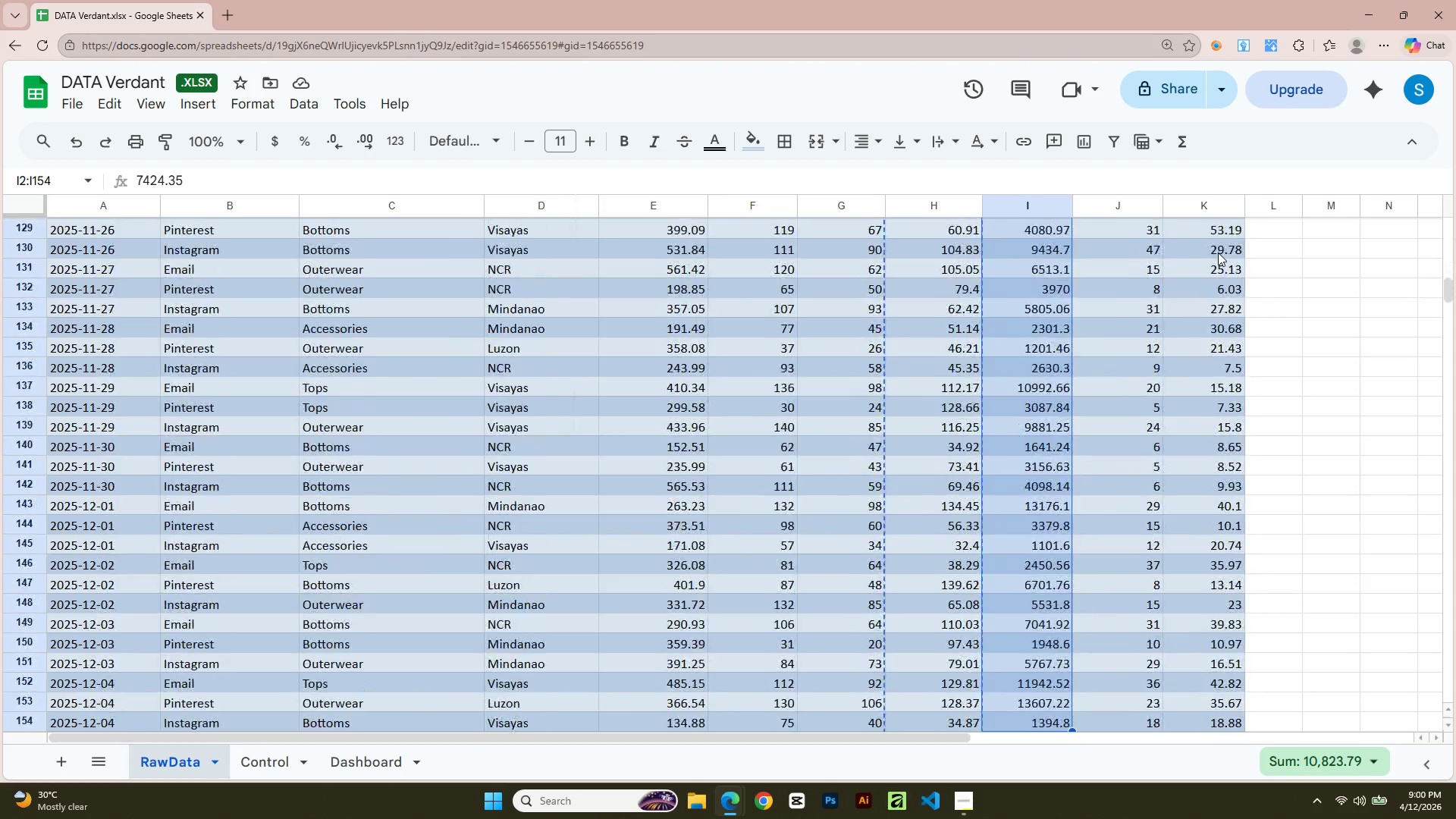 
hold_key(key=ArrowDown, duration=1.5)
 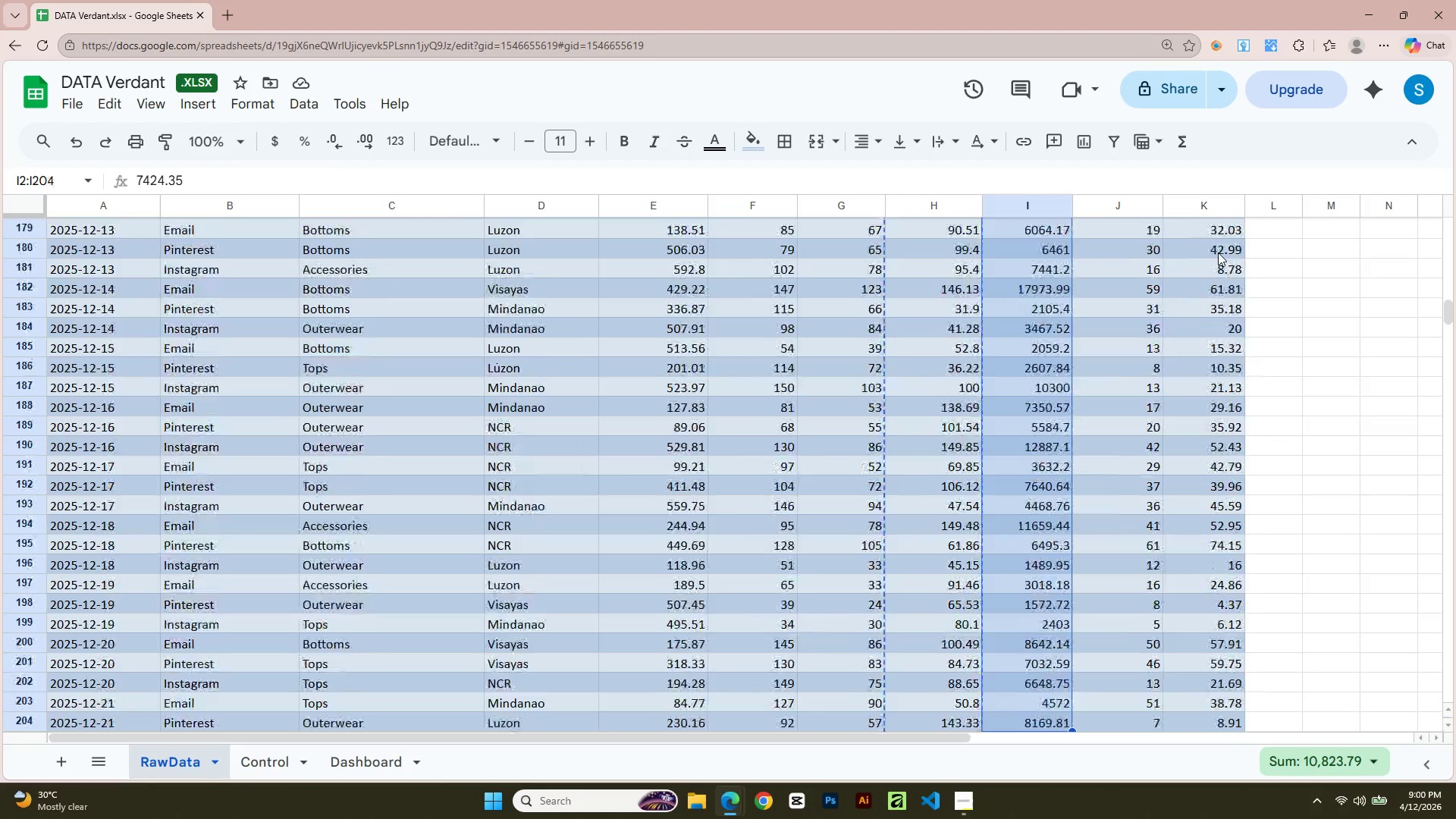 
hold_key(key=ArrowDown, duration=1.52)
 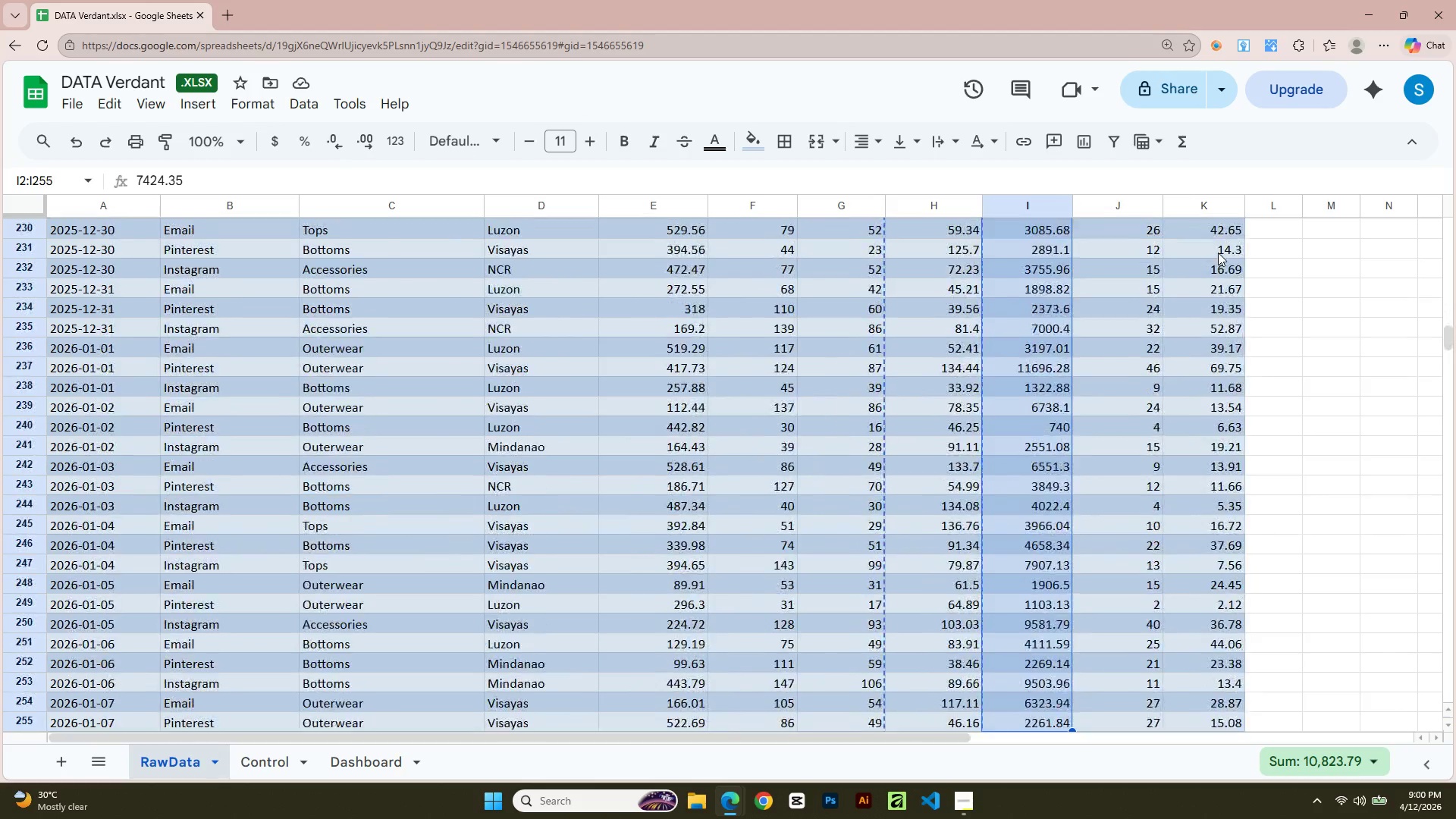 
hold_key(key=ArrowDown, duration=1.5)
 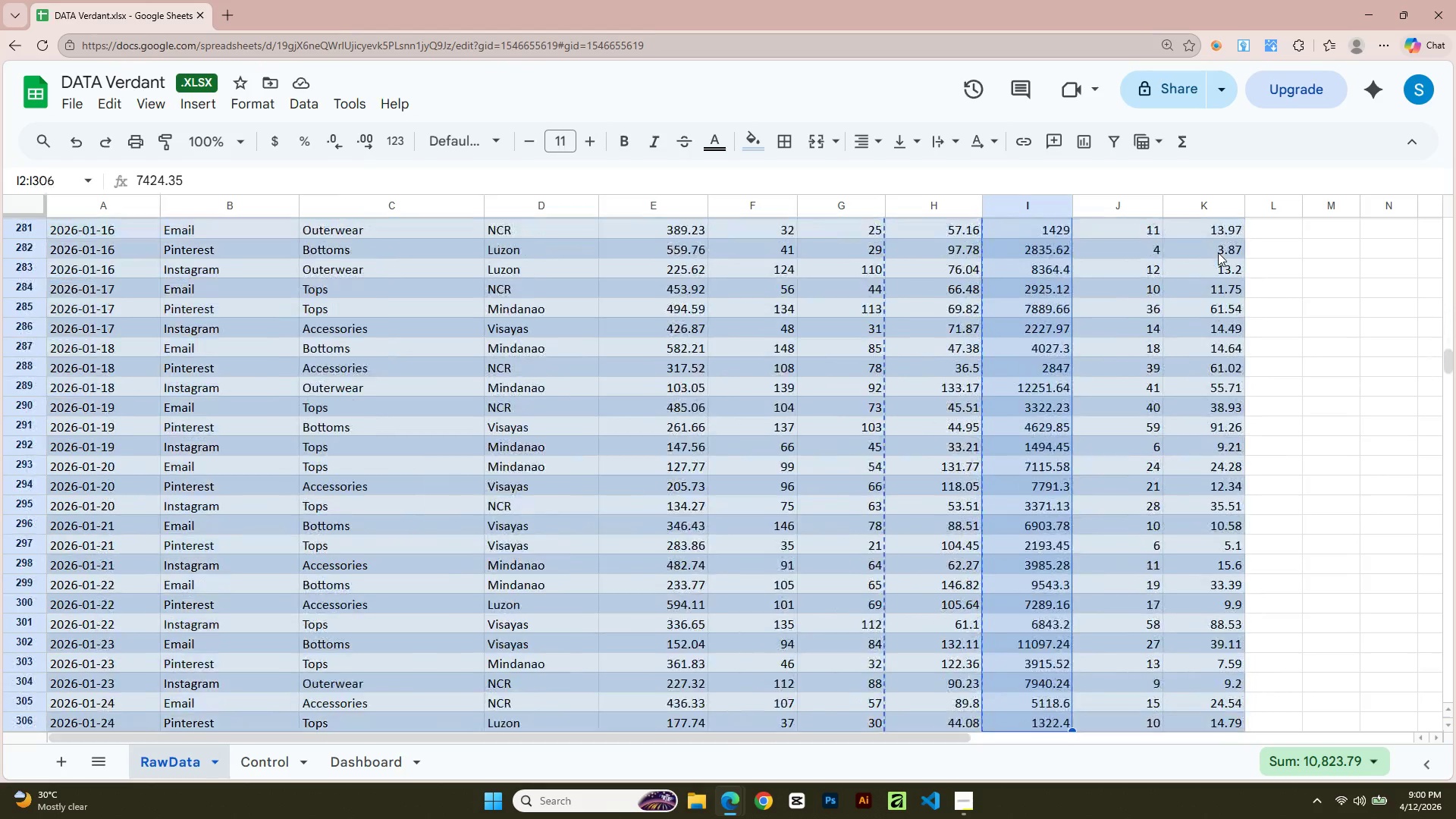 
hold_key(key=ArrowDown, duration=1.5)
 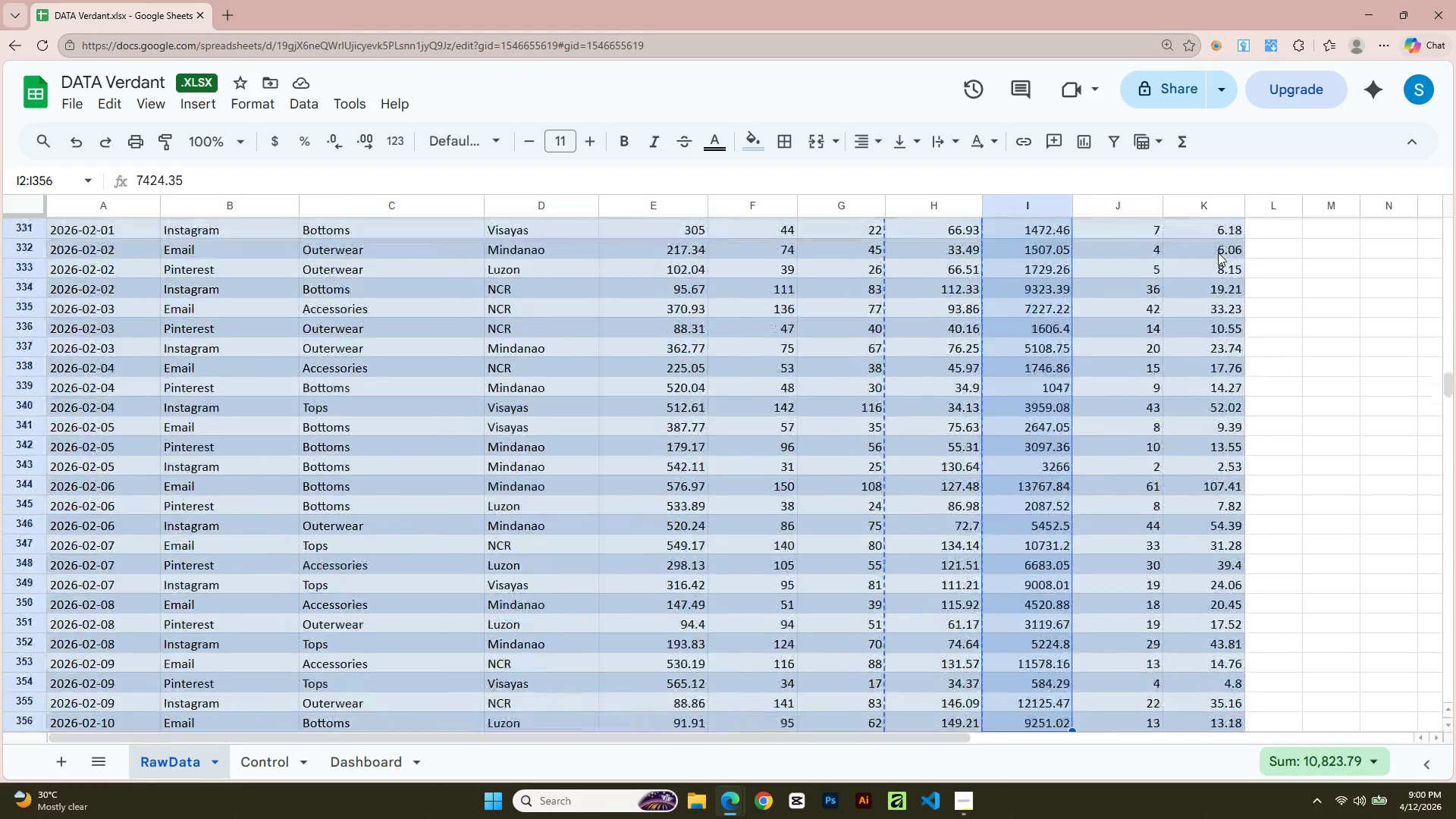 
hold_key(key=ArrowDown, duration=1.31)
 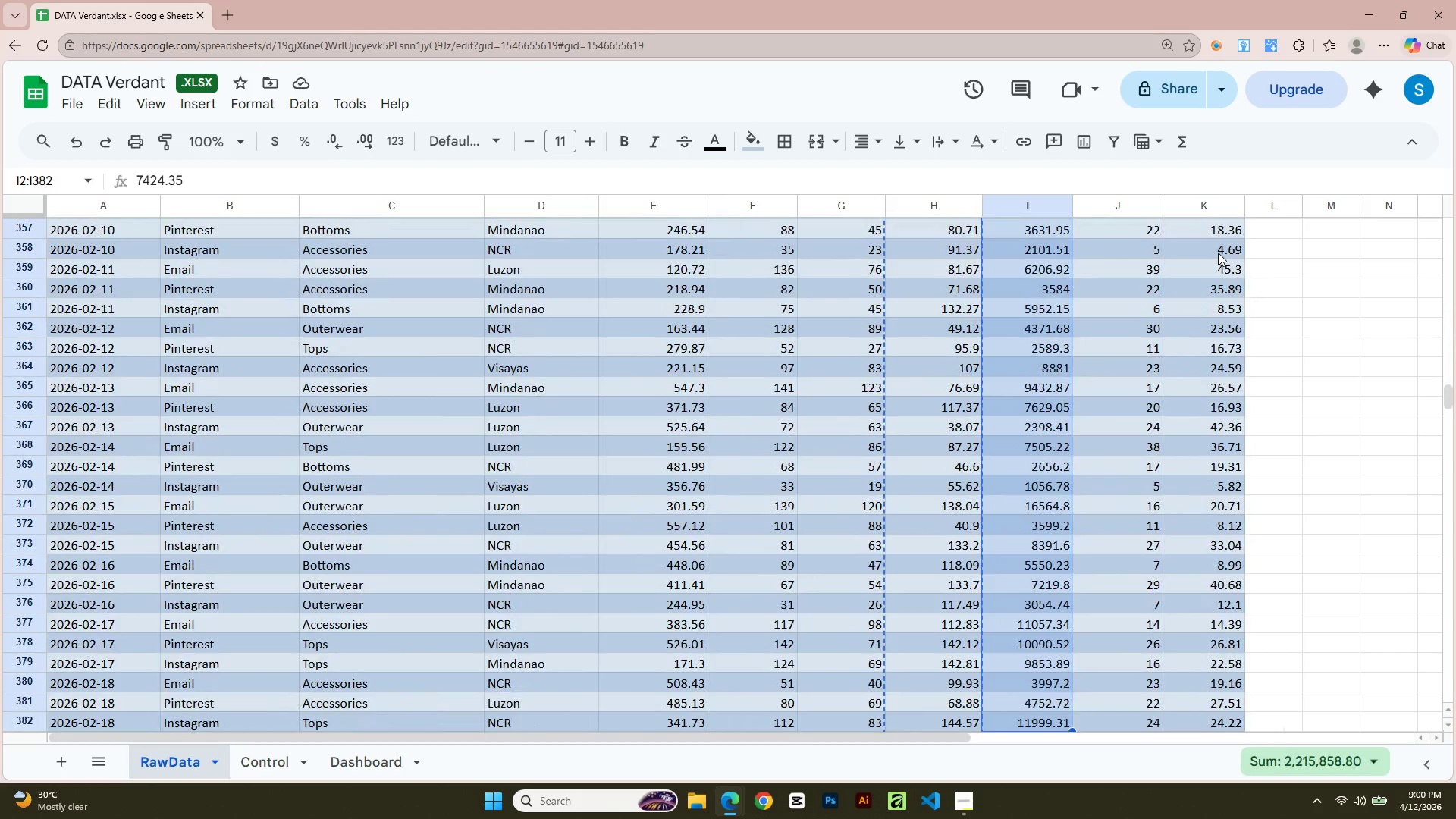 
key(Shift+ArrowDown)
 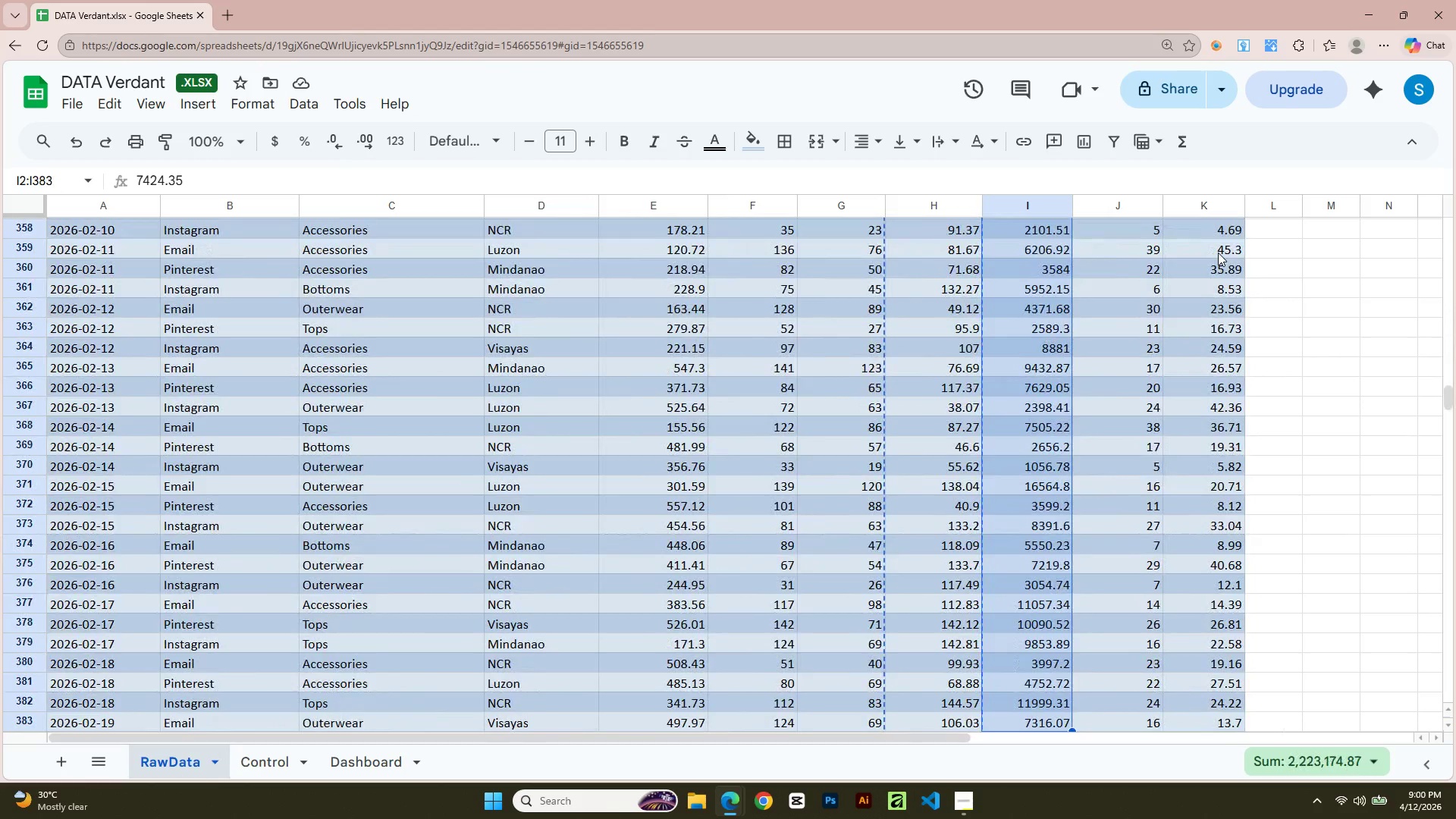 
key(Shift+ArrowDown)
 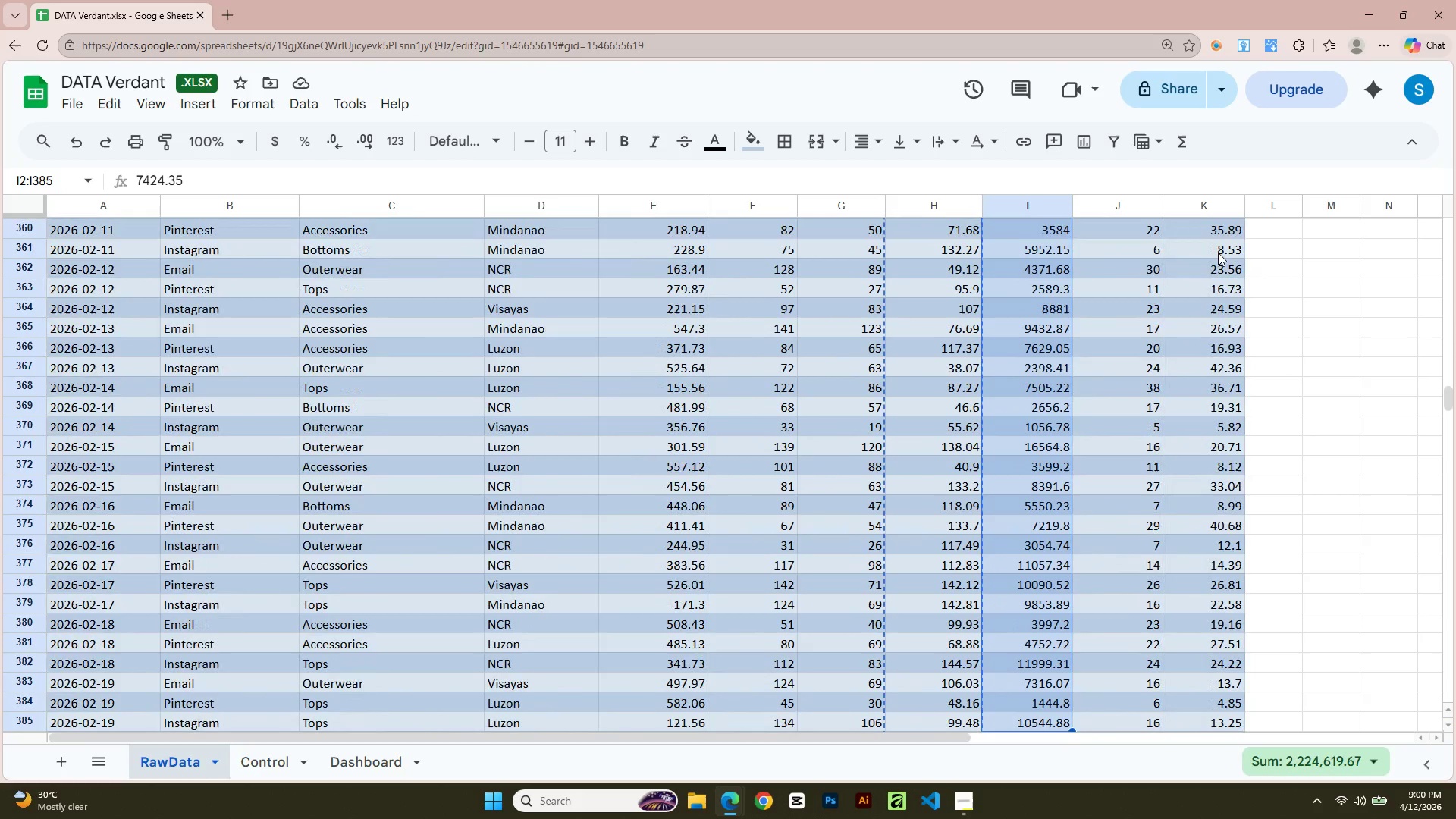 
key(Shift+ArrowDown)
 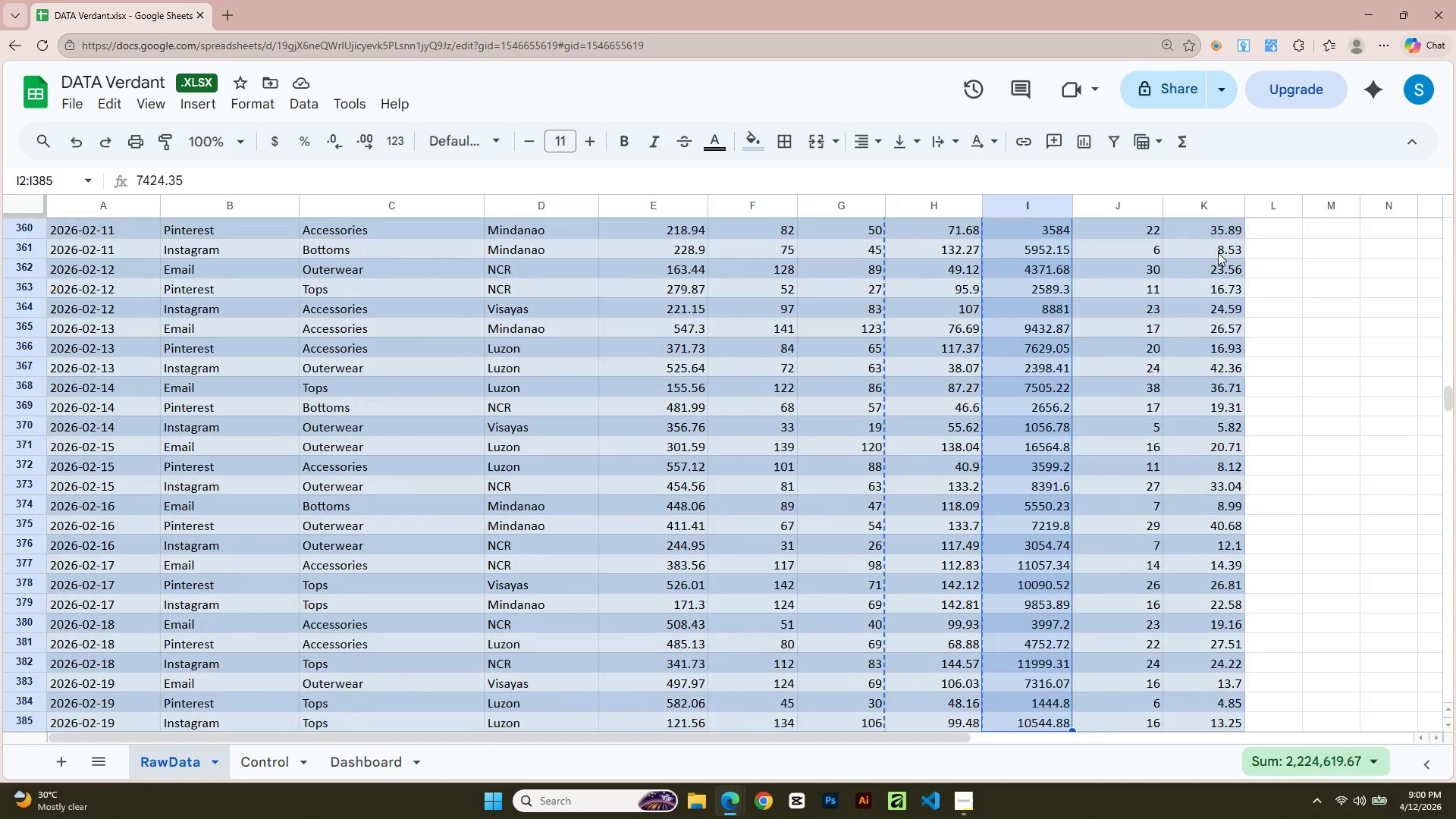 
key(Shift+ArrowDown)
 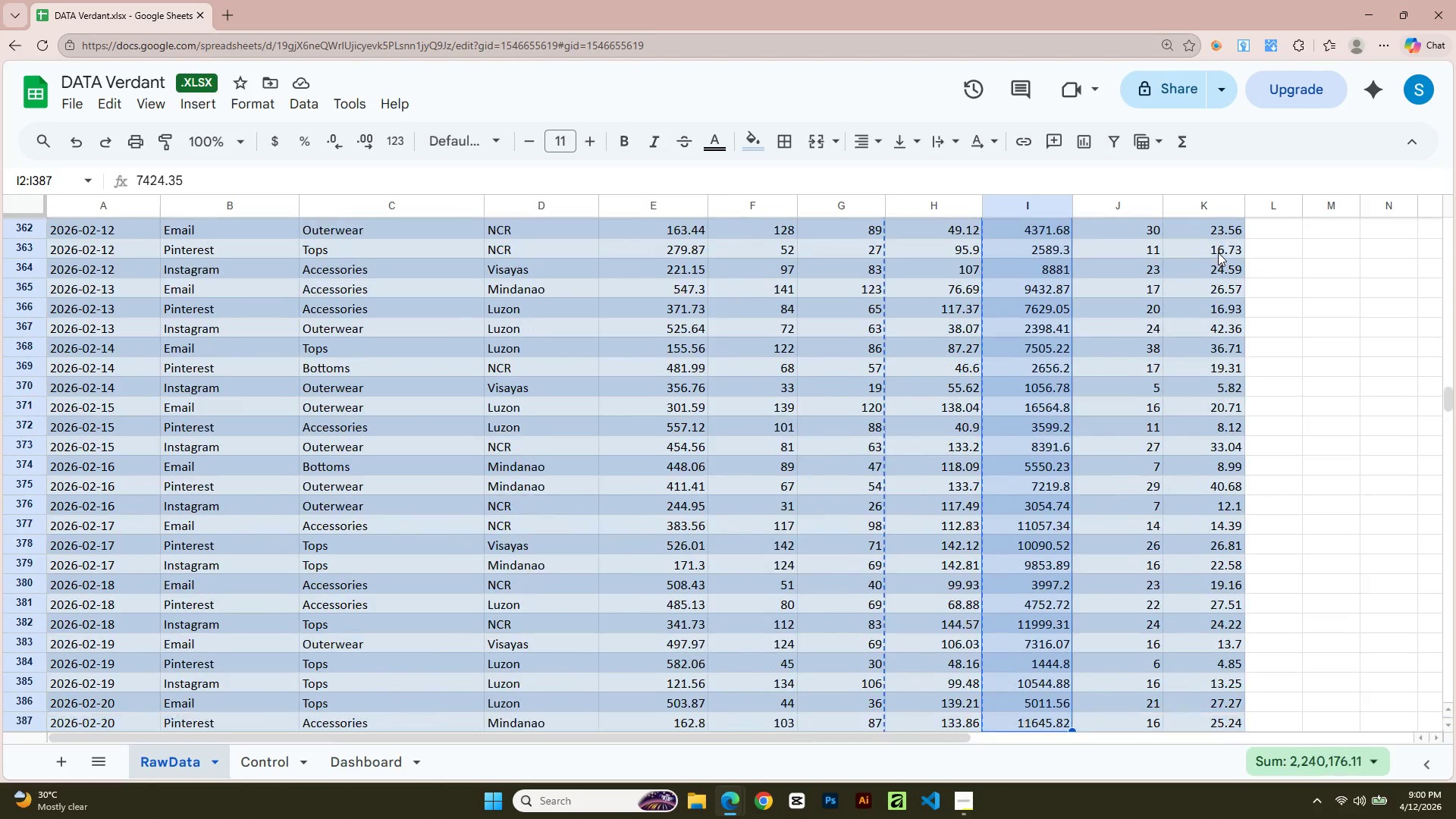 
key(Shift+ArrowDown)
 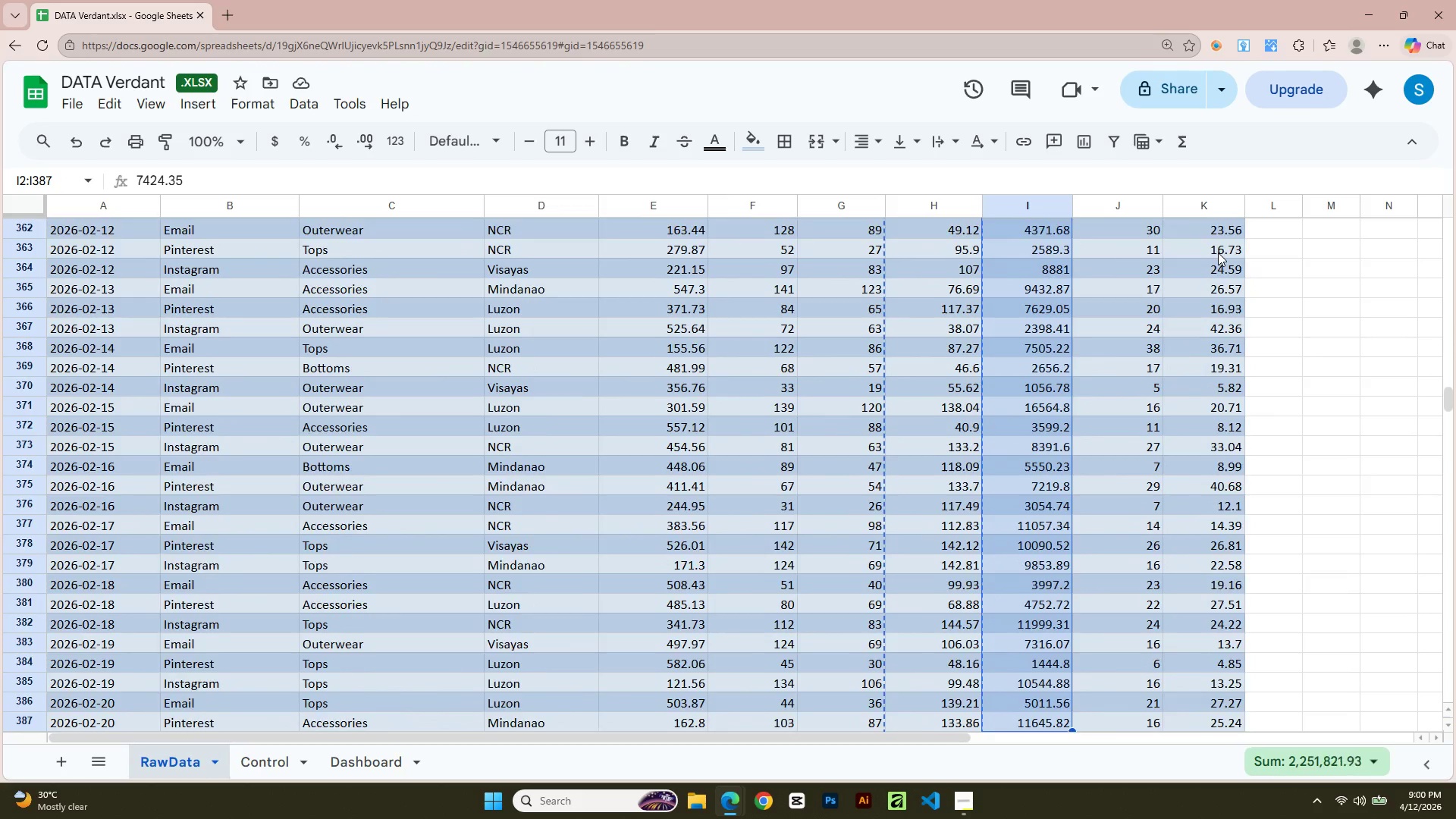 
key(Shift+ArrowDown)
 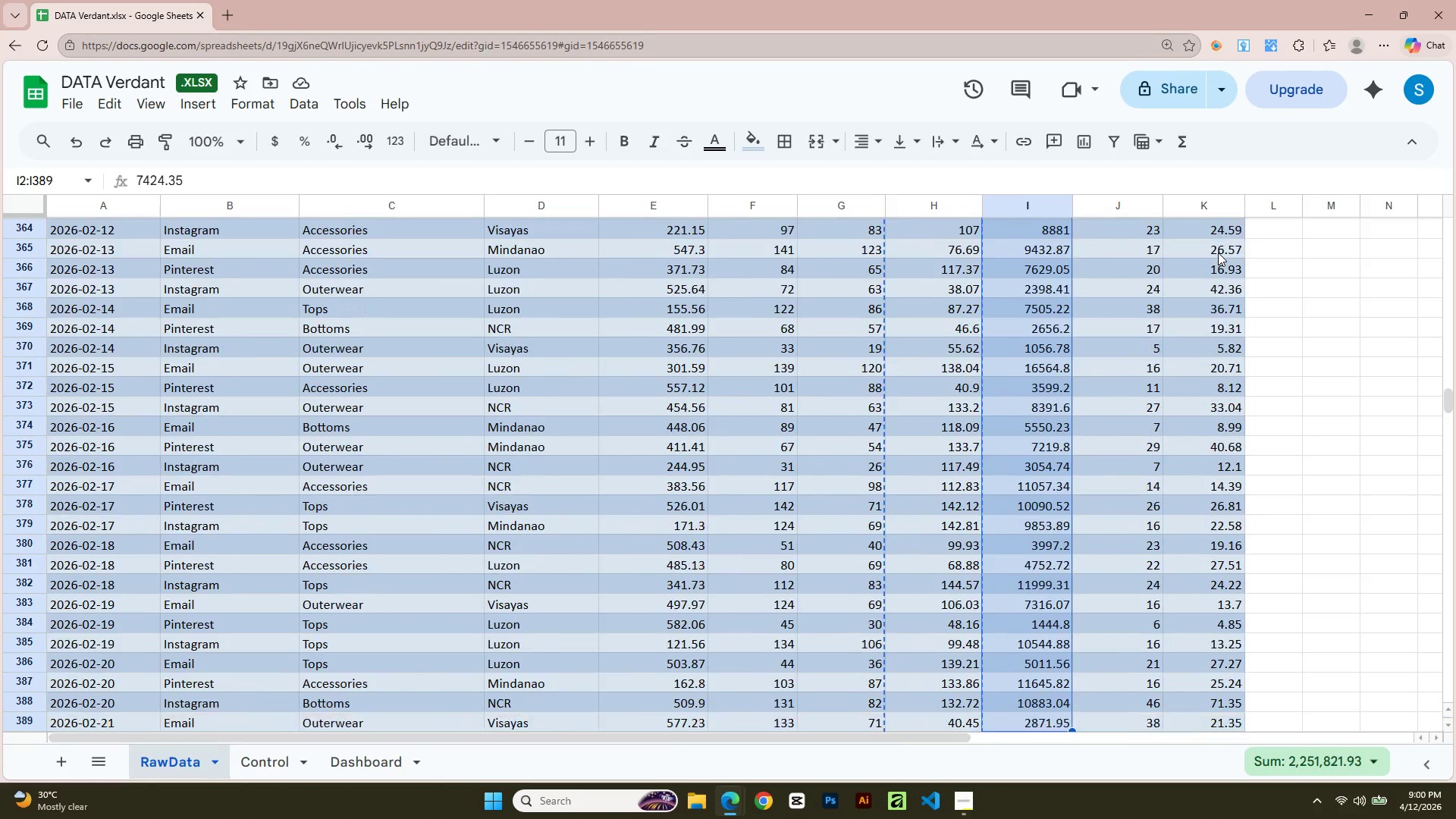 
key(Shift+ArrowDown)
 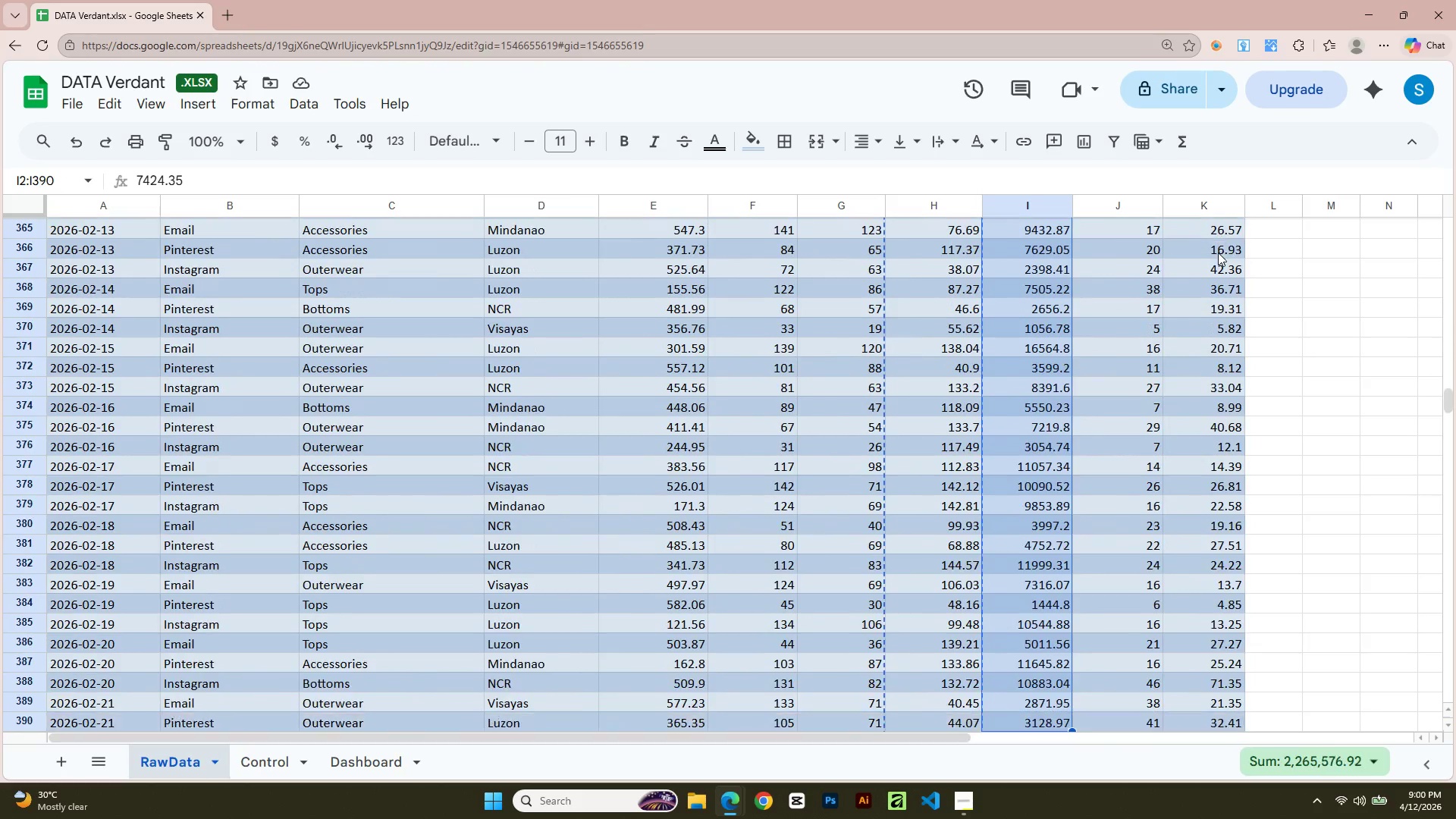 
key(Shift+ArrowDown)
 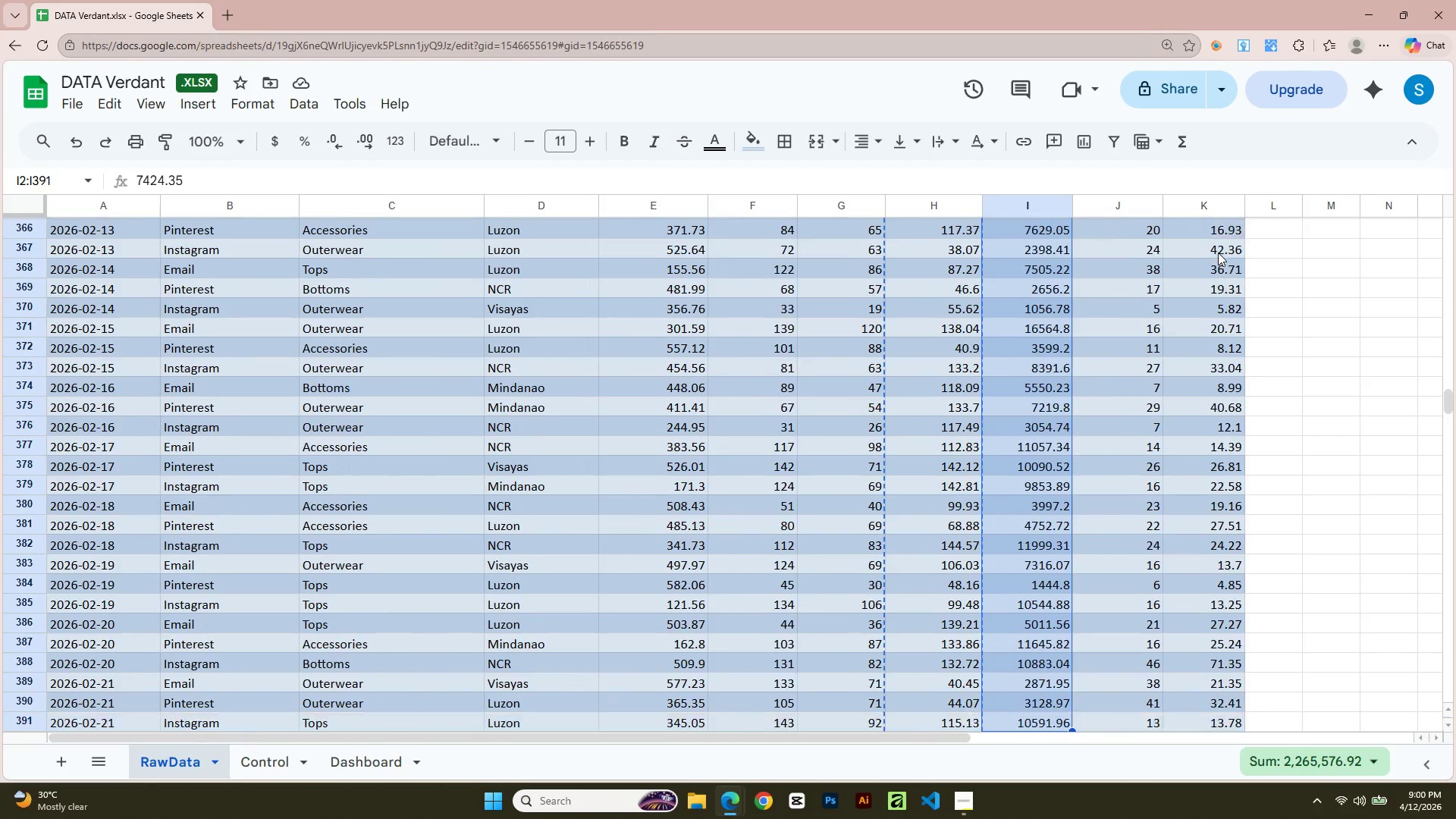 
hold_key(key=ArrowDown, duration=1.5)
 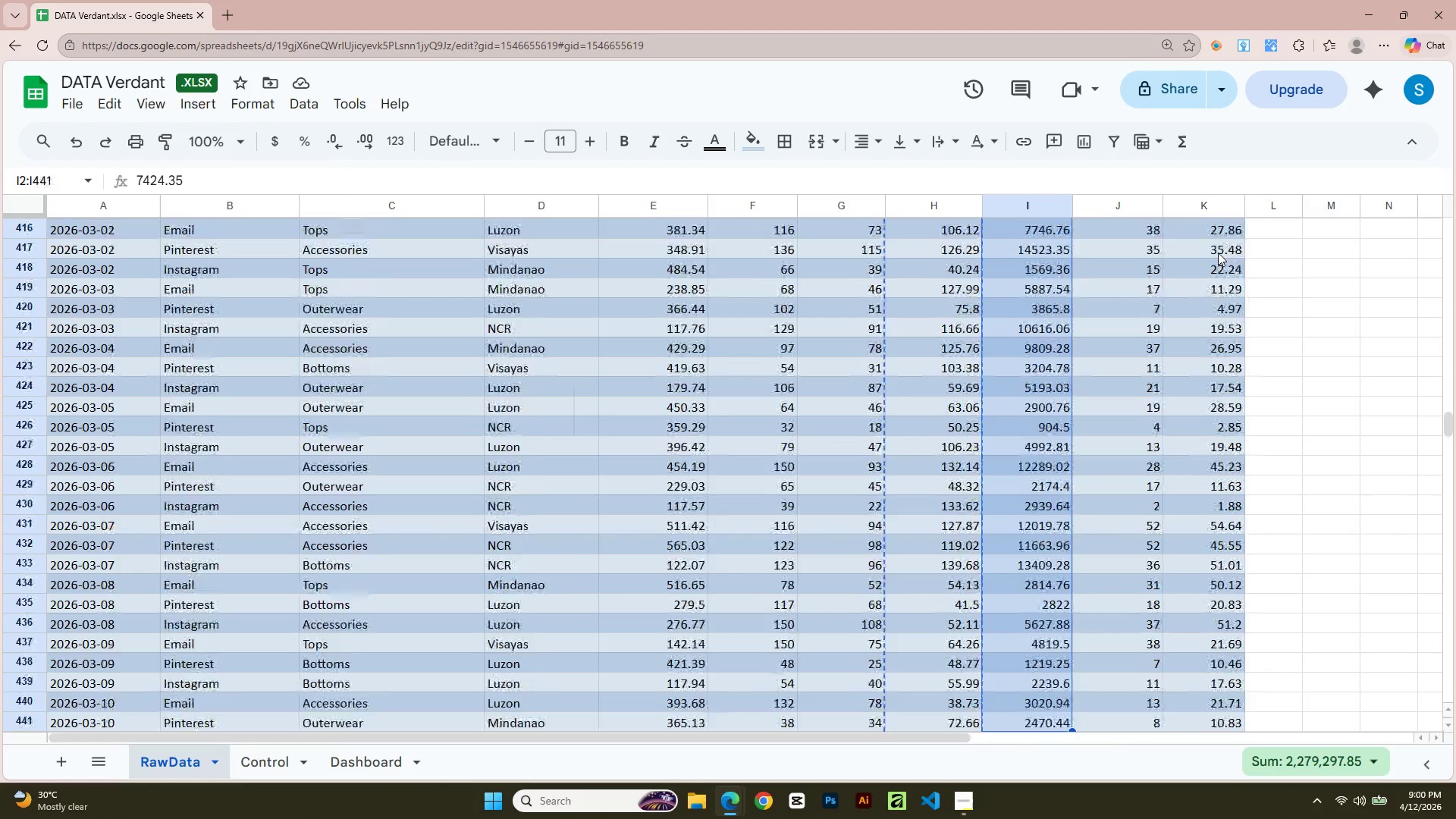 
hold_key(key=ArrowDown, duration=1.52)
 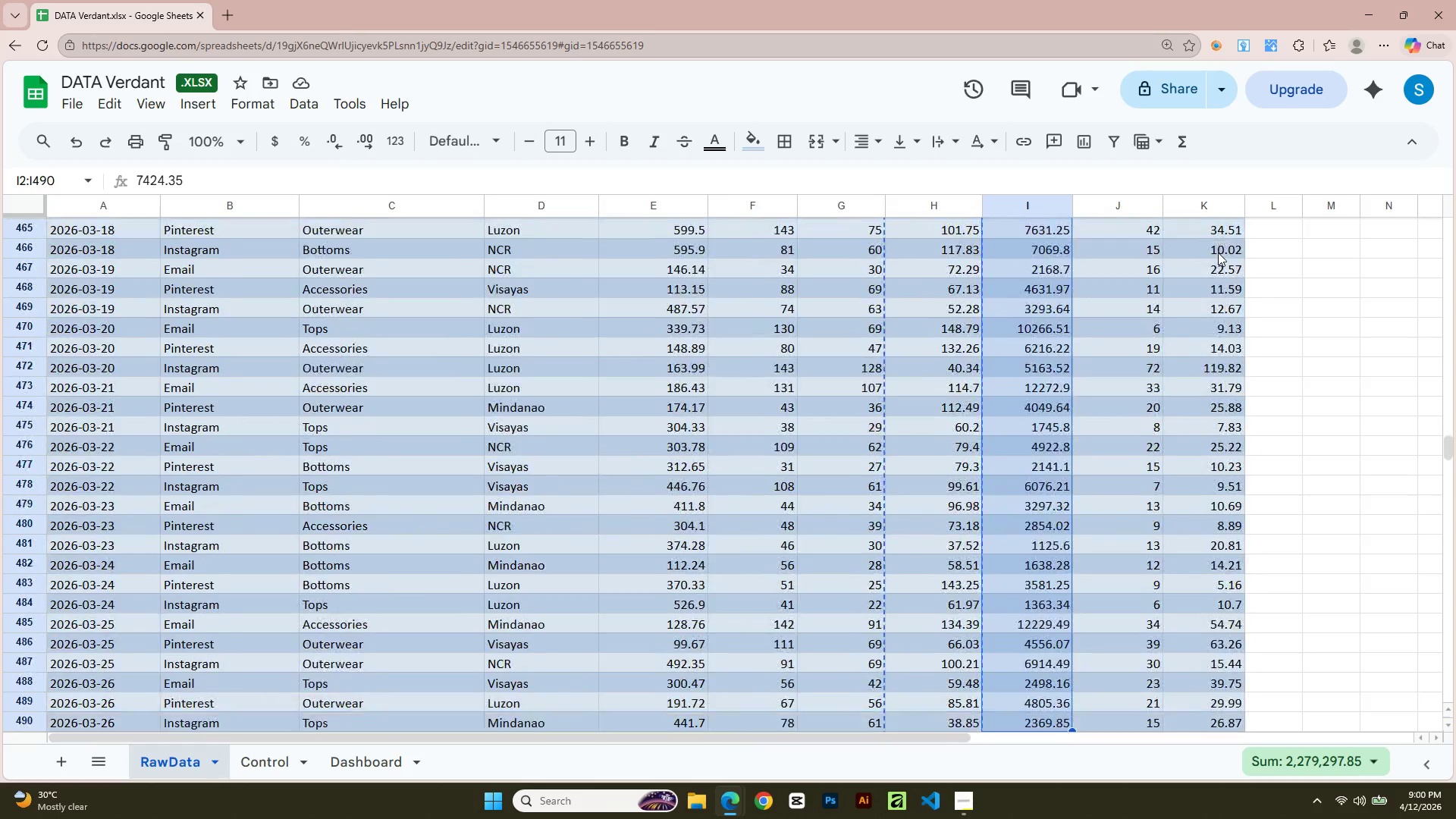 
hold_key(key=ArrowDown, duration=1.31)
 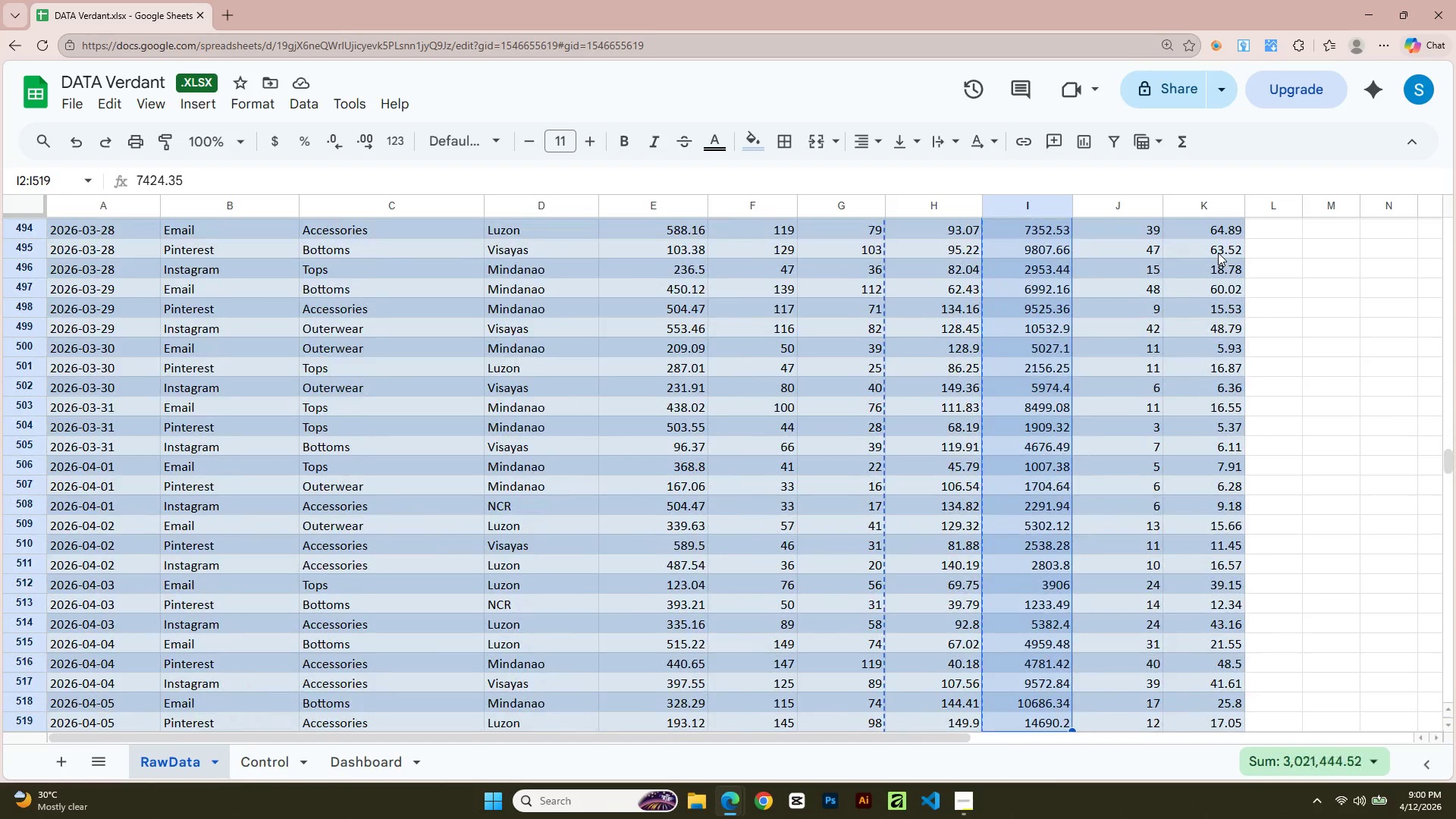 
key(Shift+ArrowDown)
 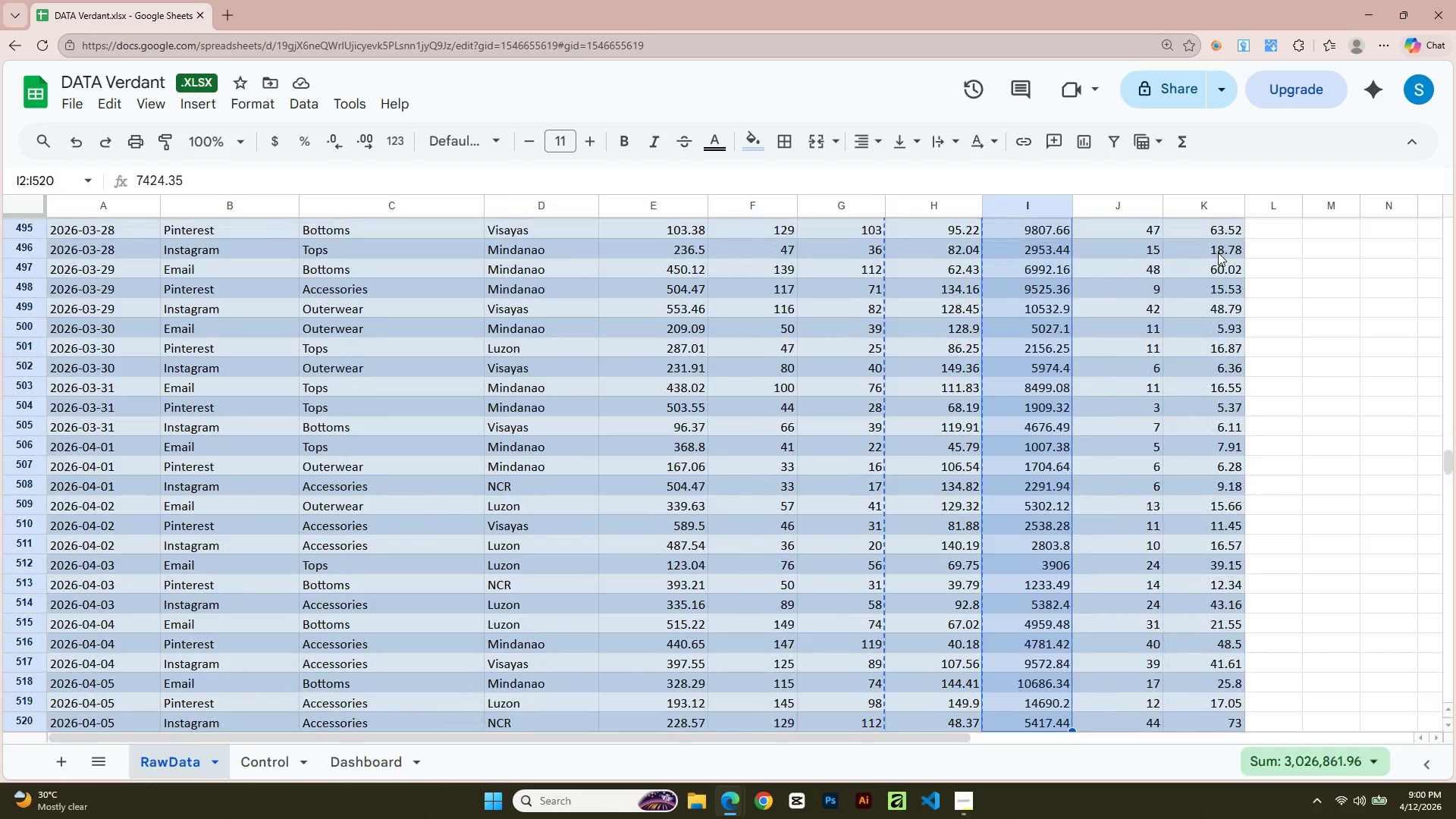 
hold_key(key=ArrowDown, duration=1.52)
 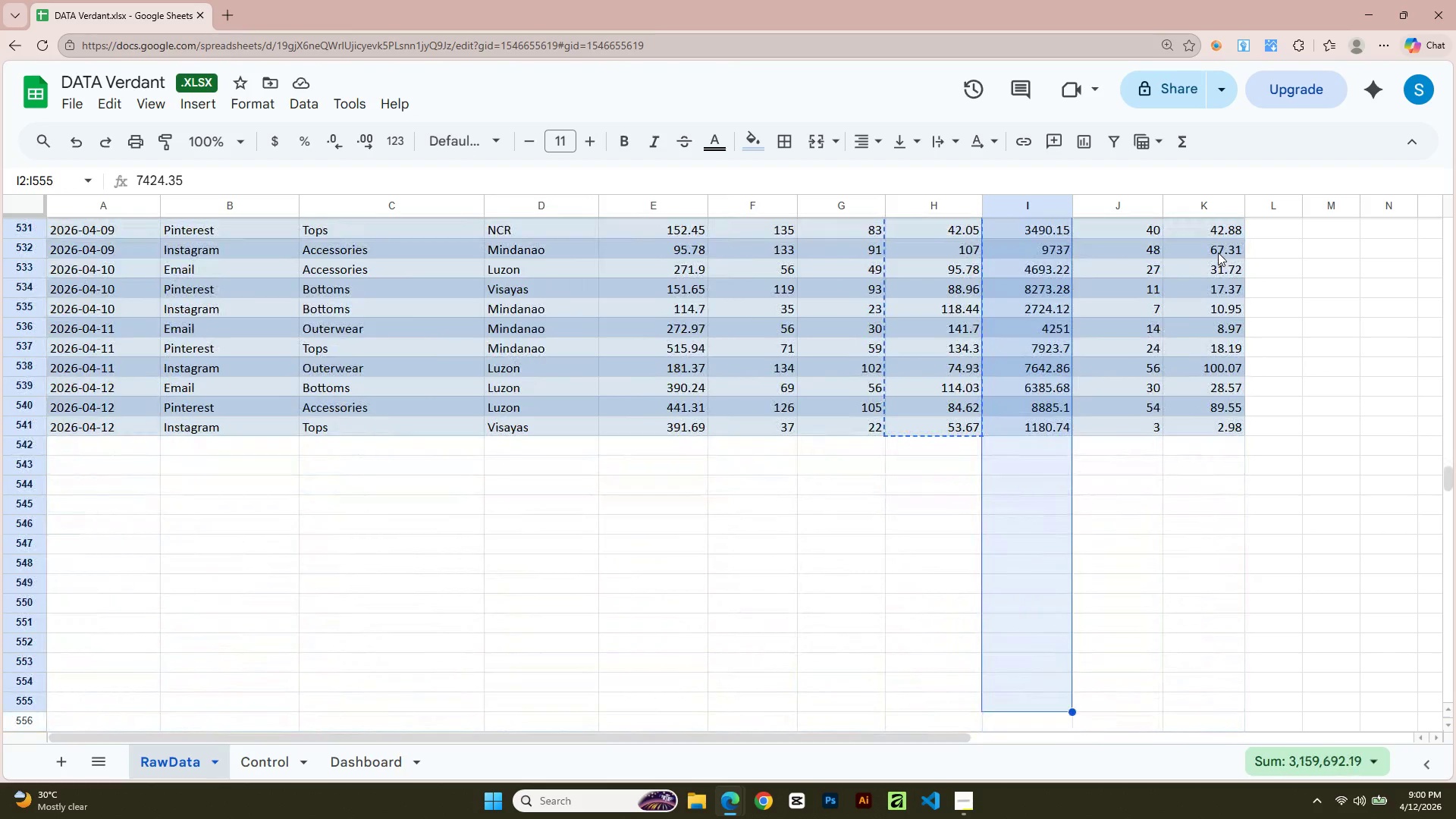 
hold_key(key=ArrowUp, duration=0.86)
 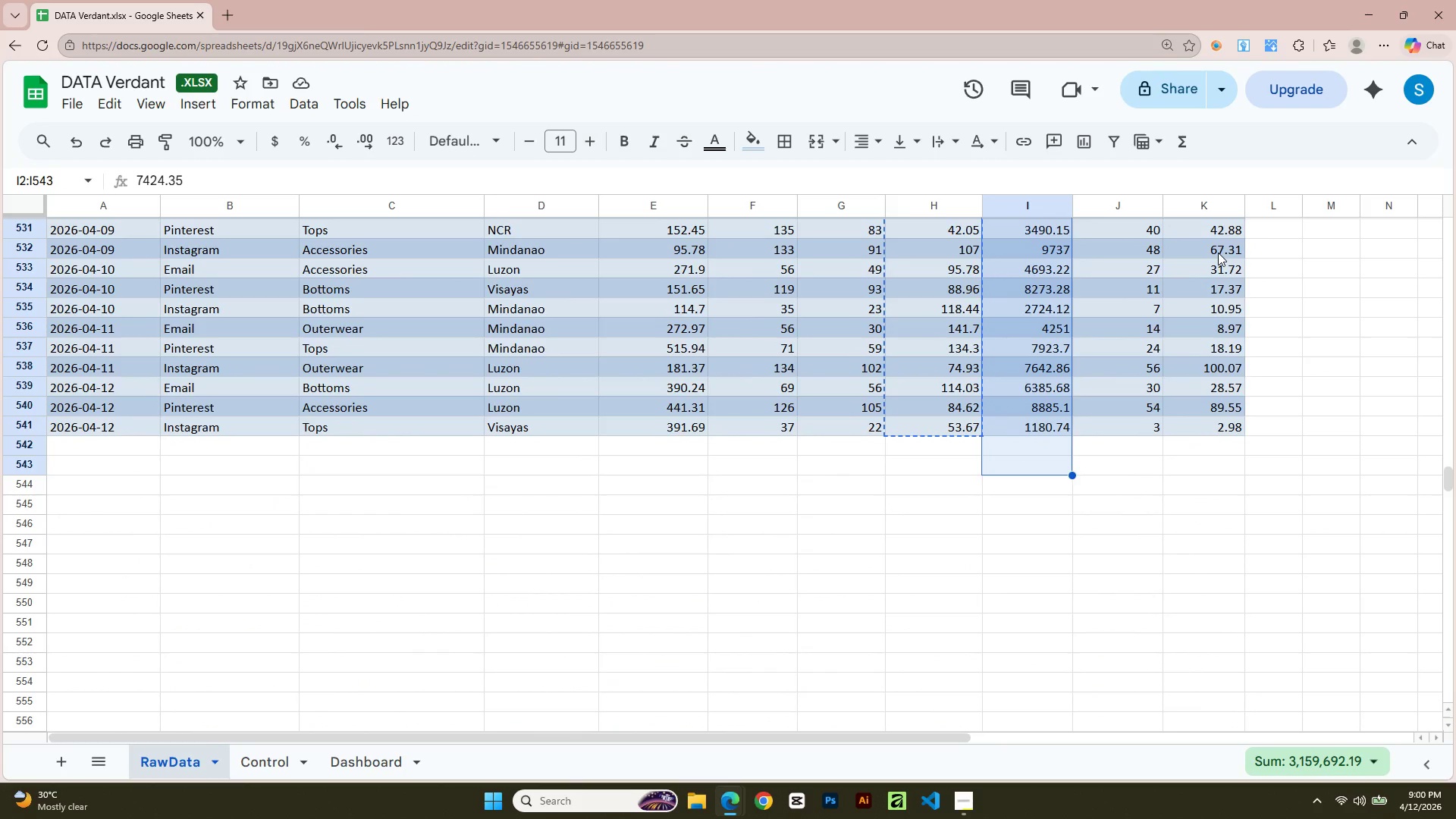 
key(Shift+ArrowUp)
 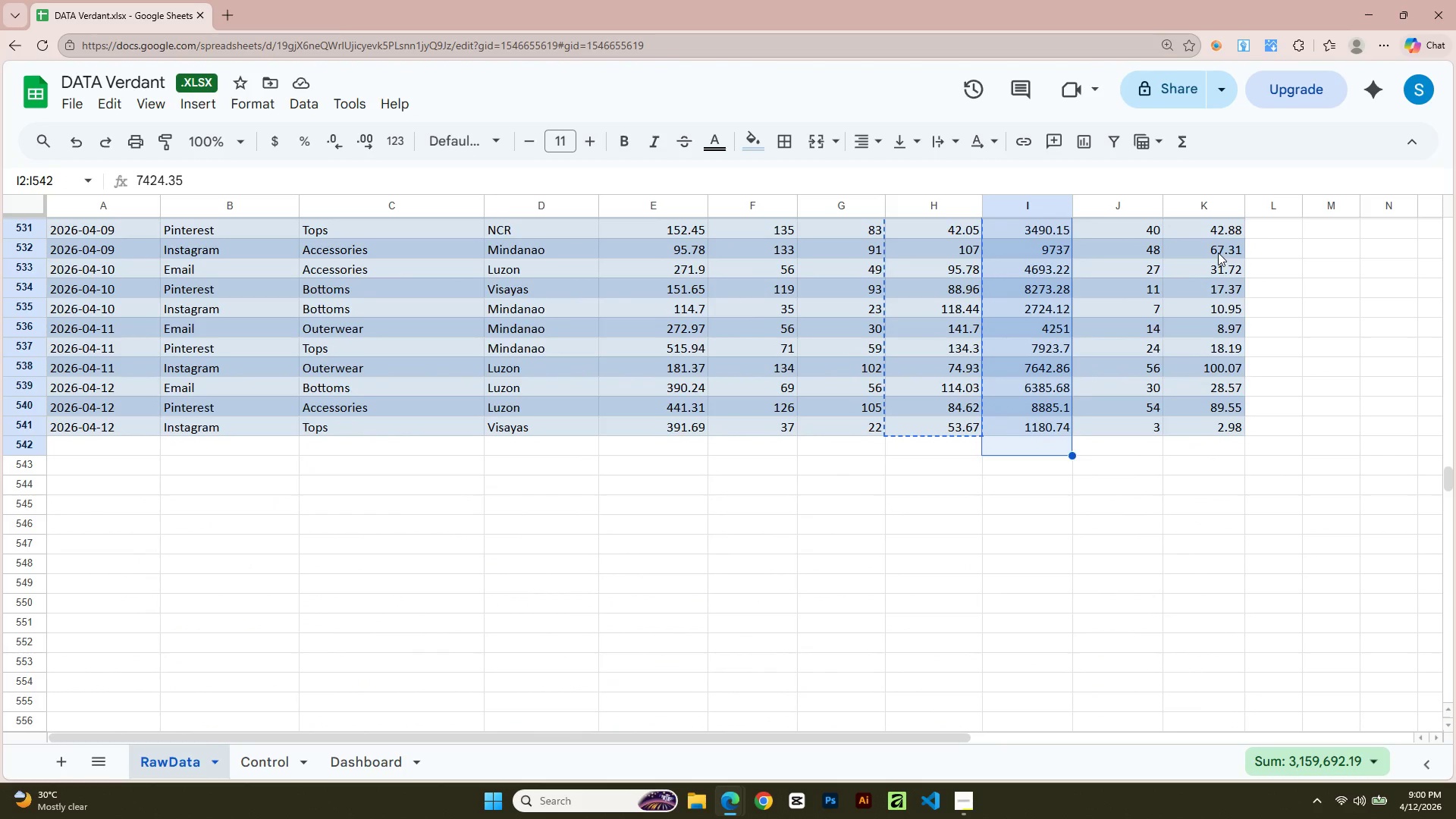 
key(Shift+ArrowUp)
 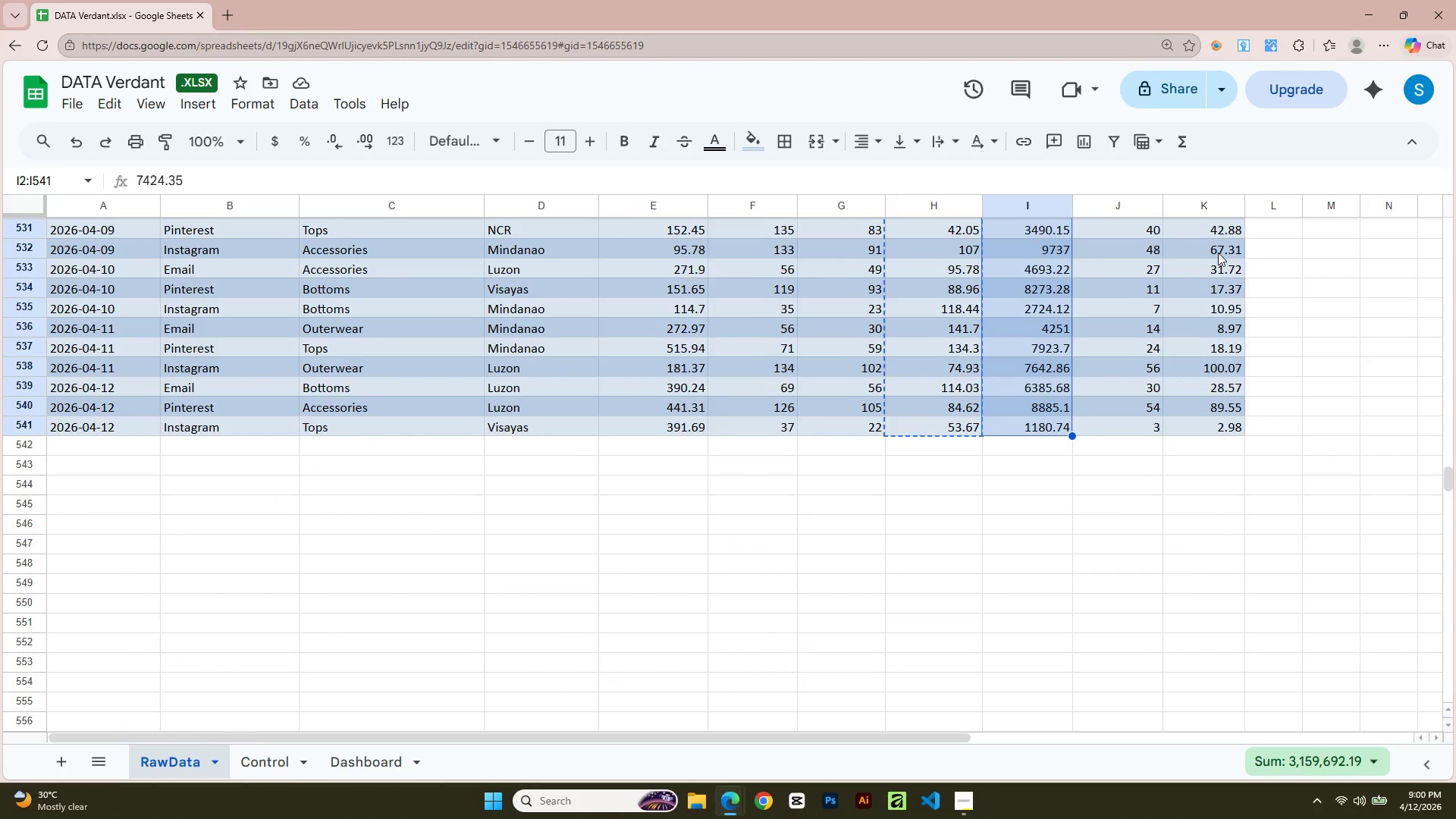 
key(Control+C)
 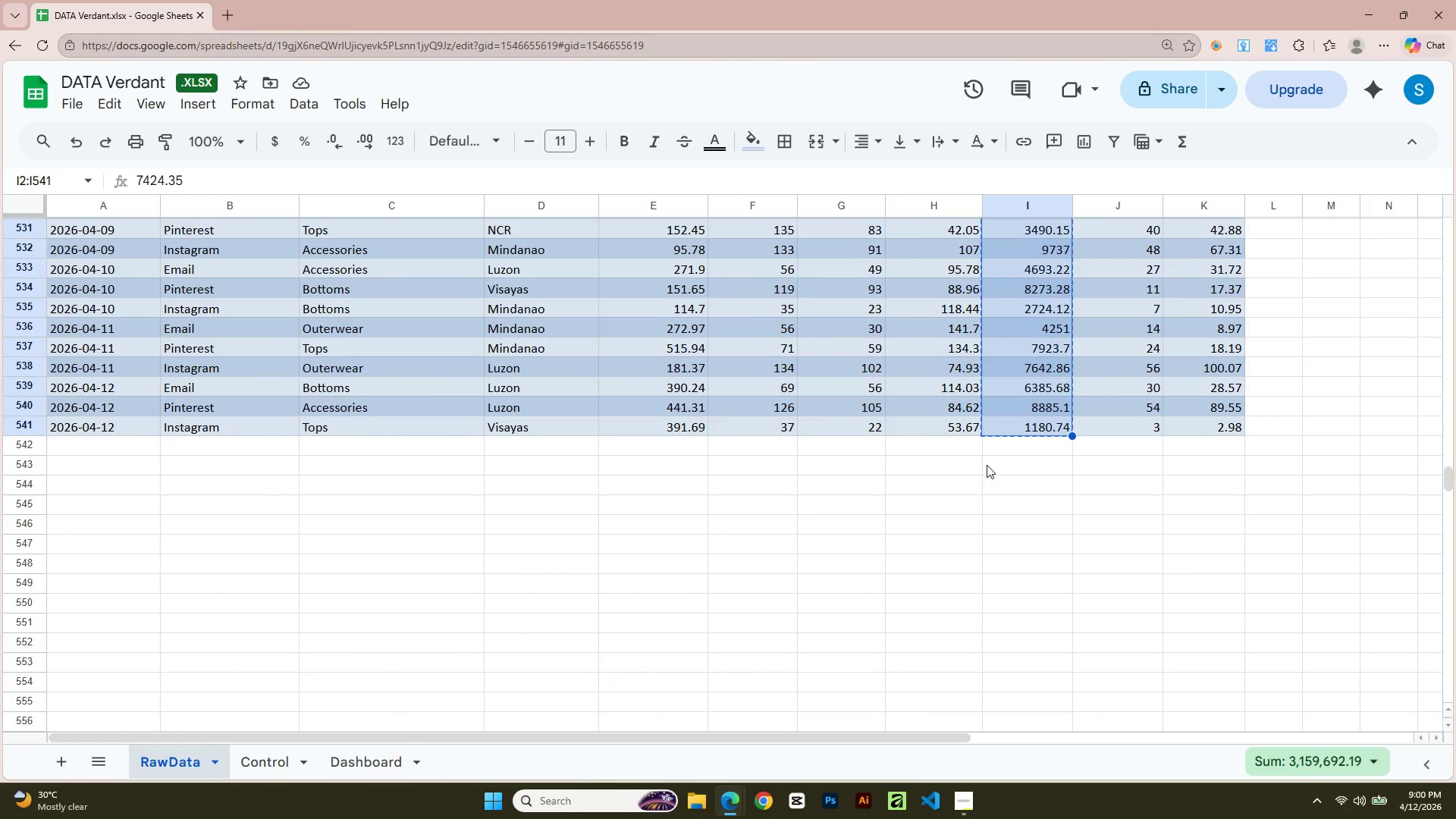 
key(Alt+AltLeft)
 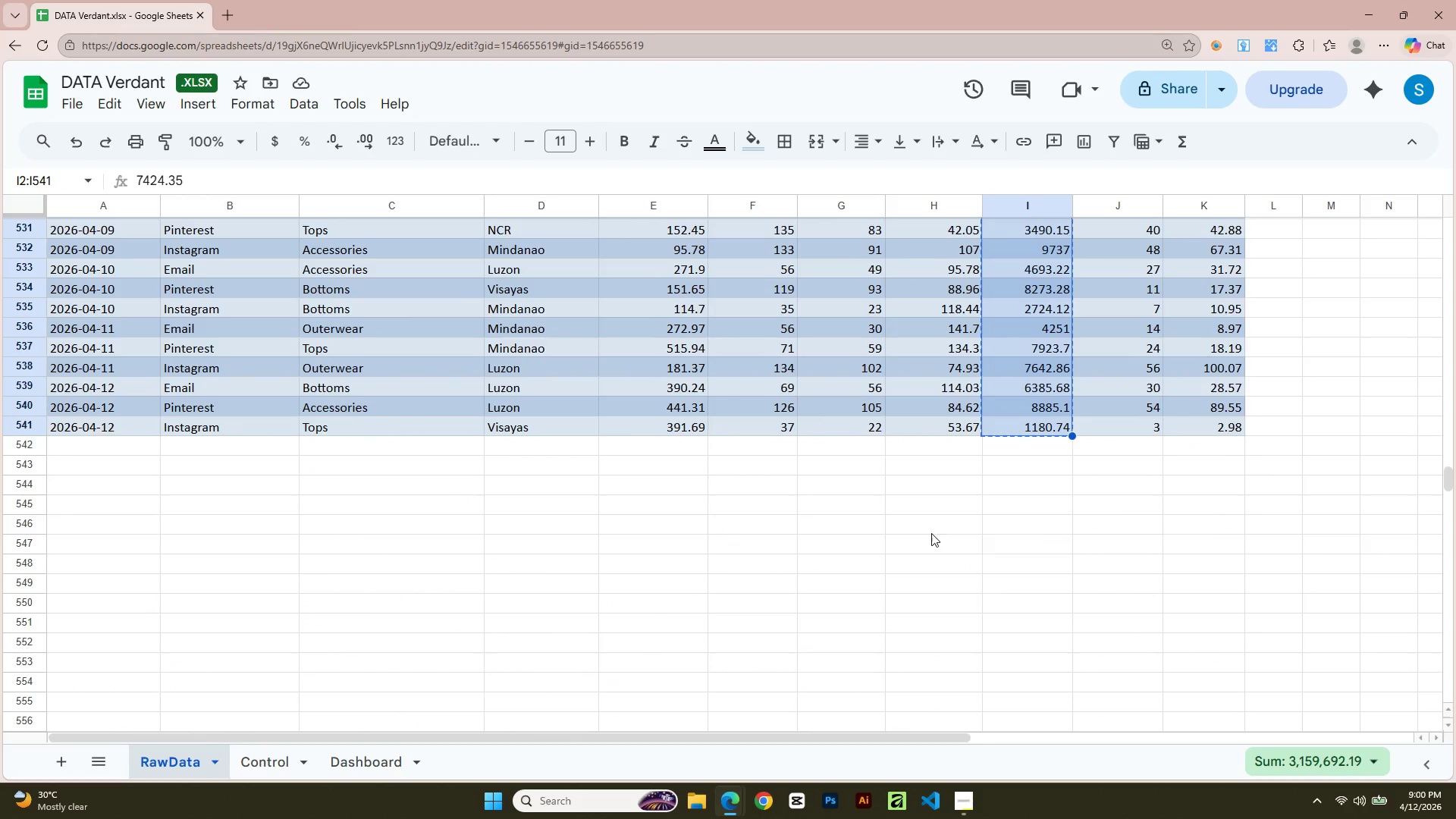 
key(Alt+Tab)
 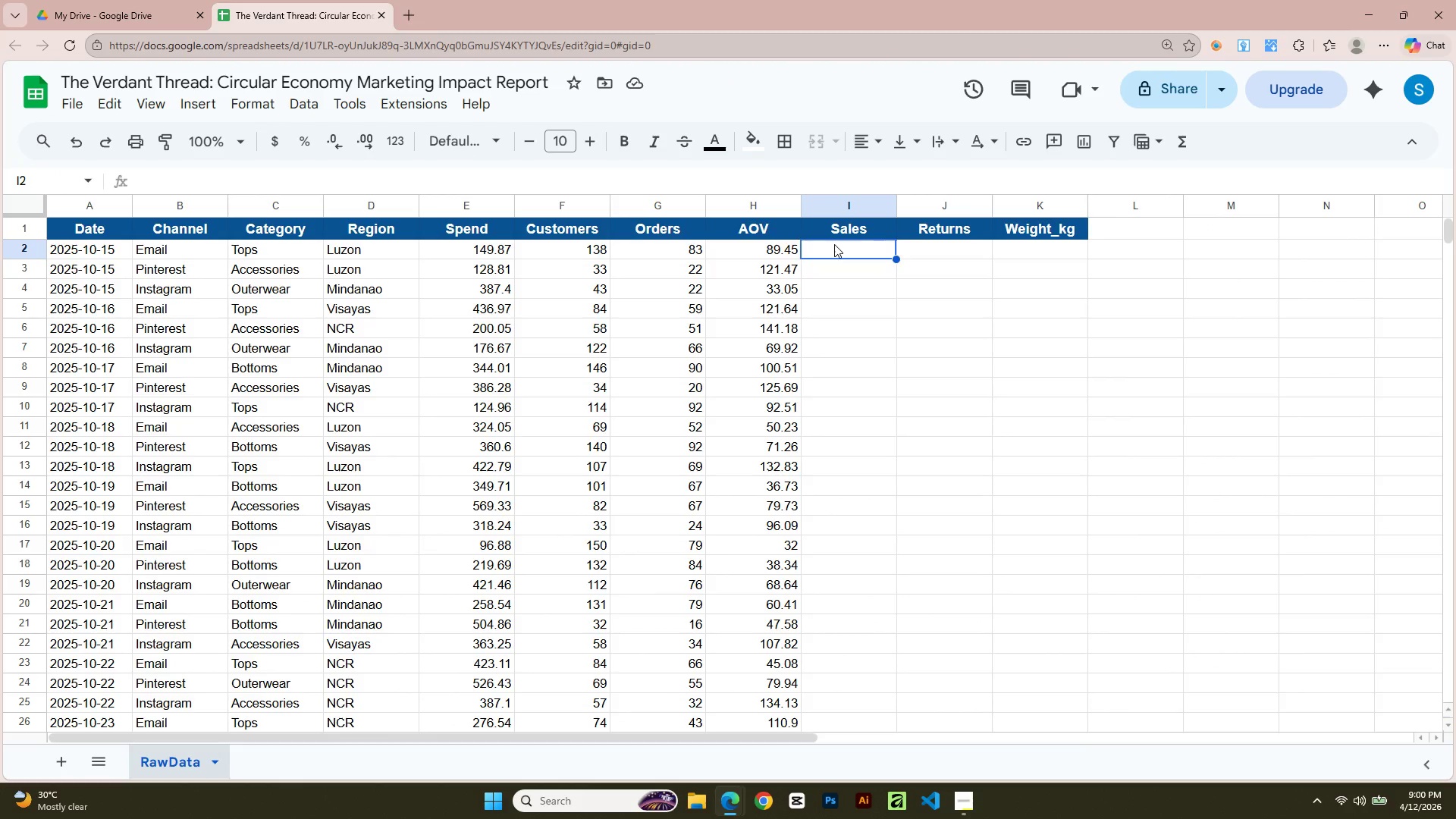 
key(Control+V)
 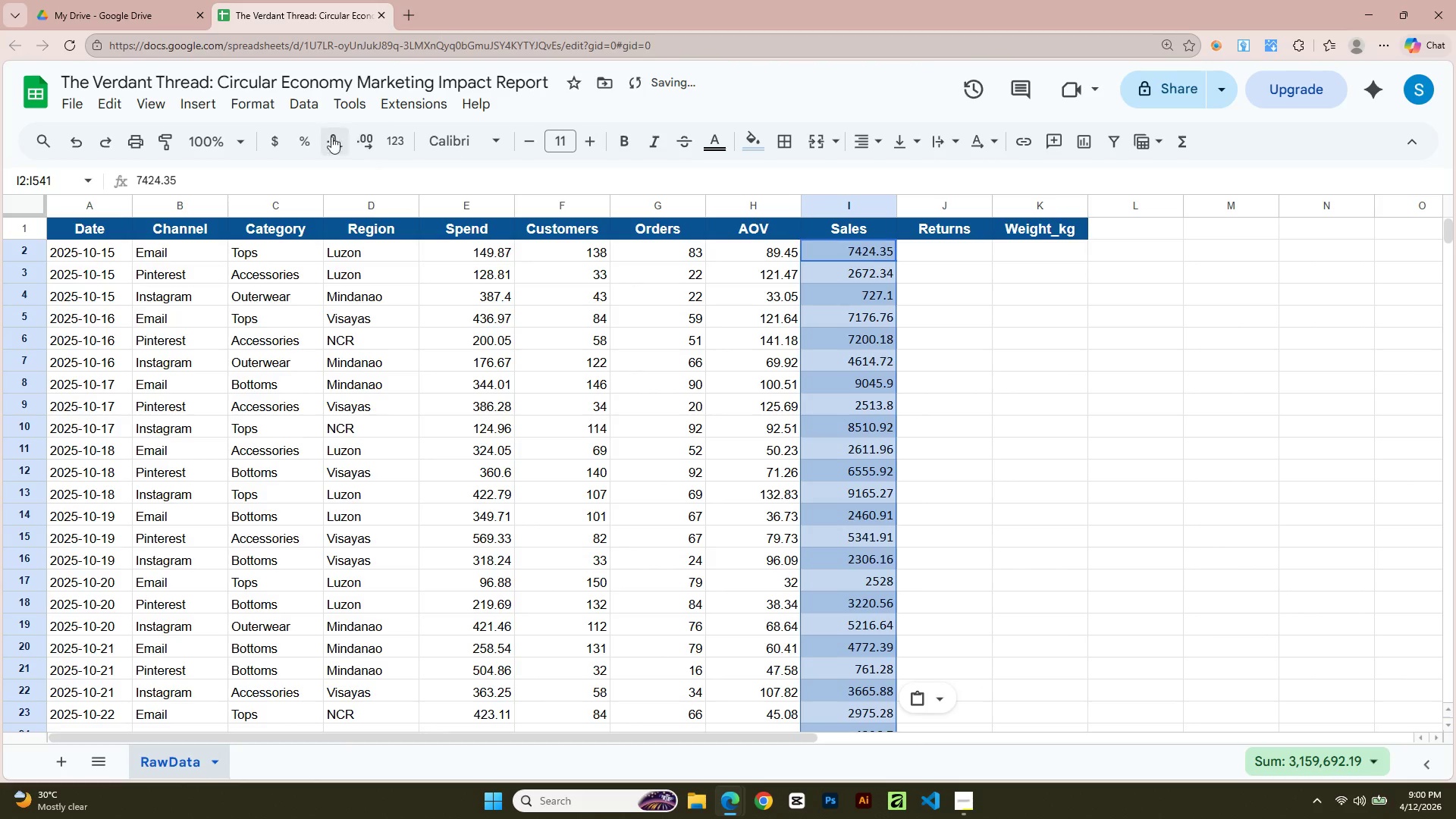 
left_click([267, 98])
 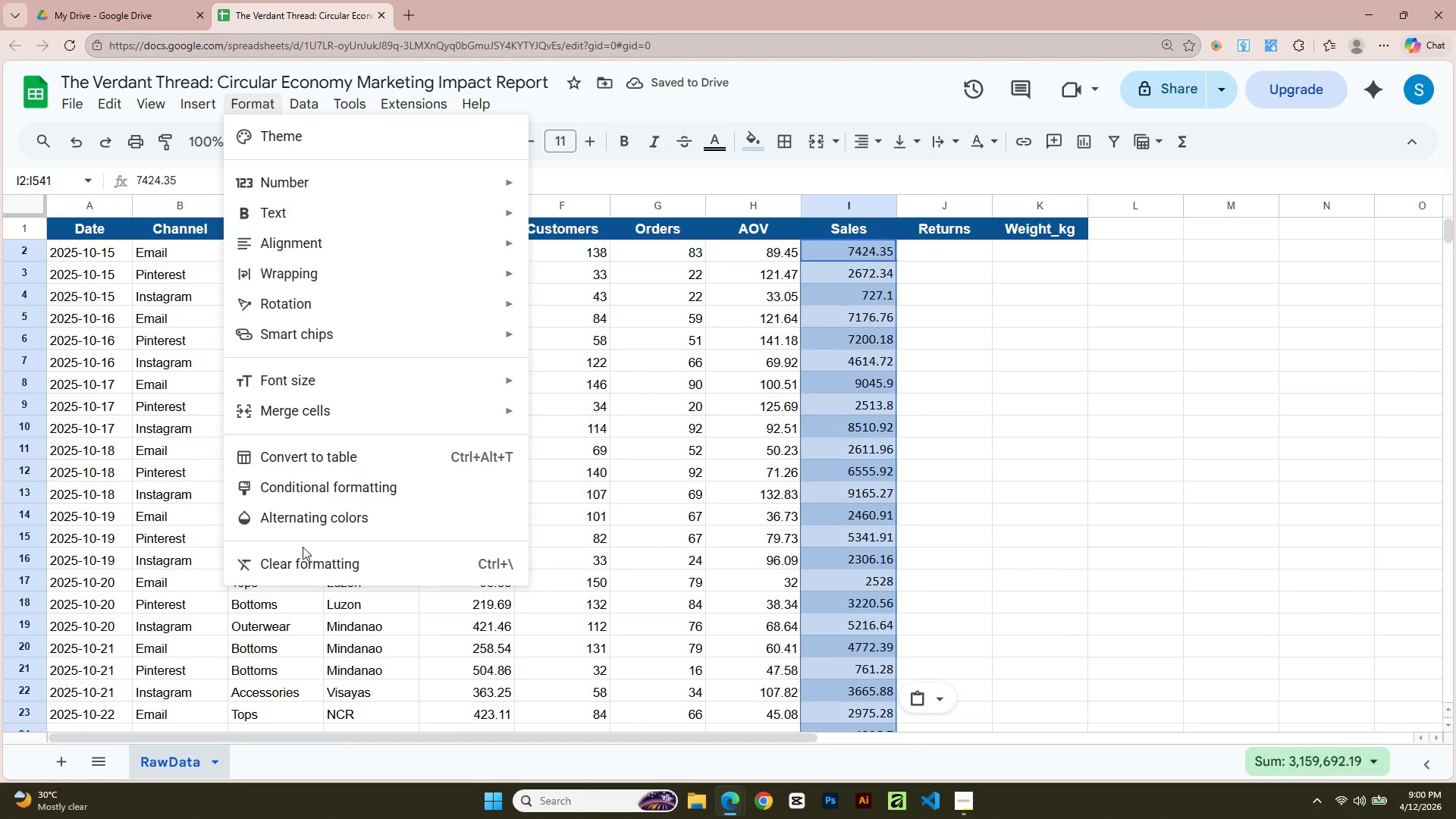 
left_click([303, 563])
 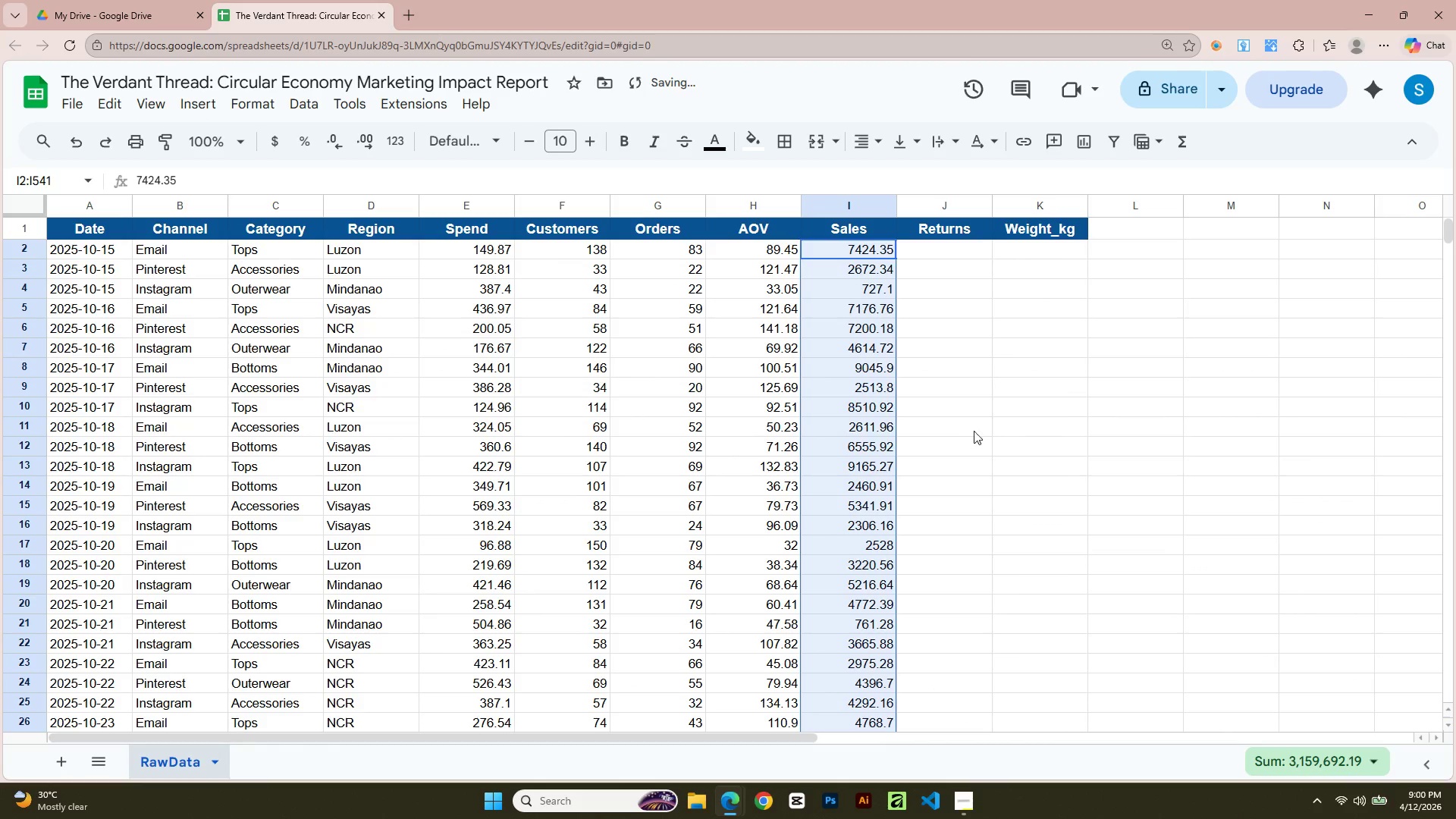 
left_click([977, 428])
 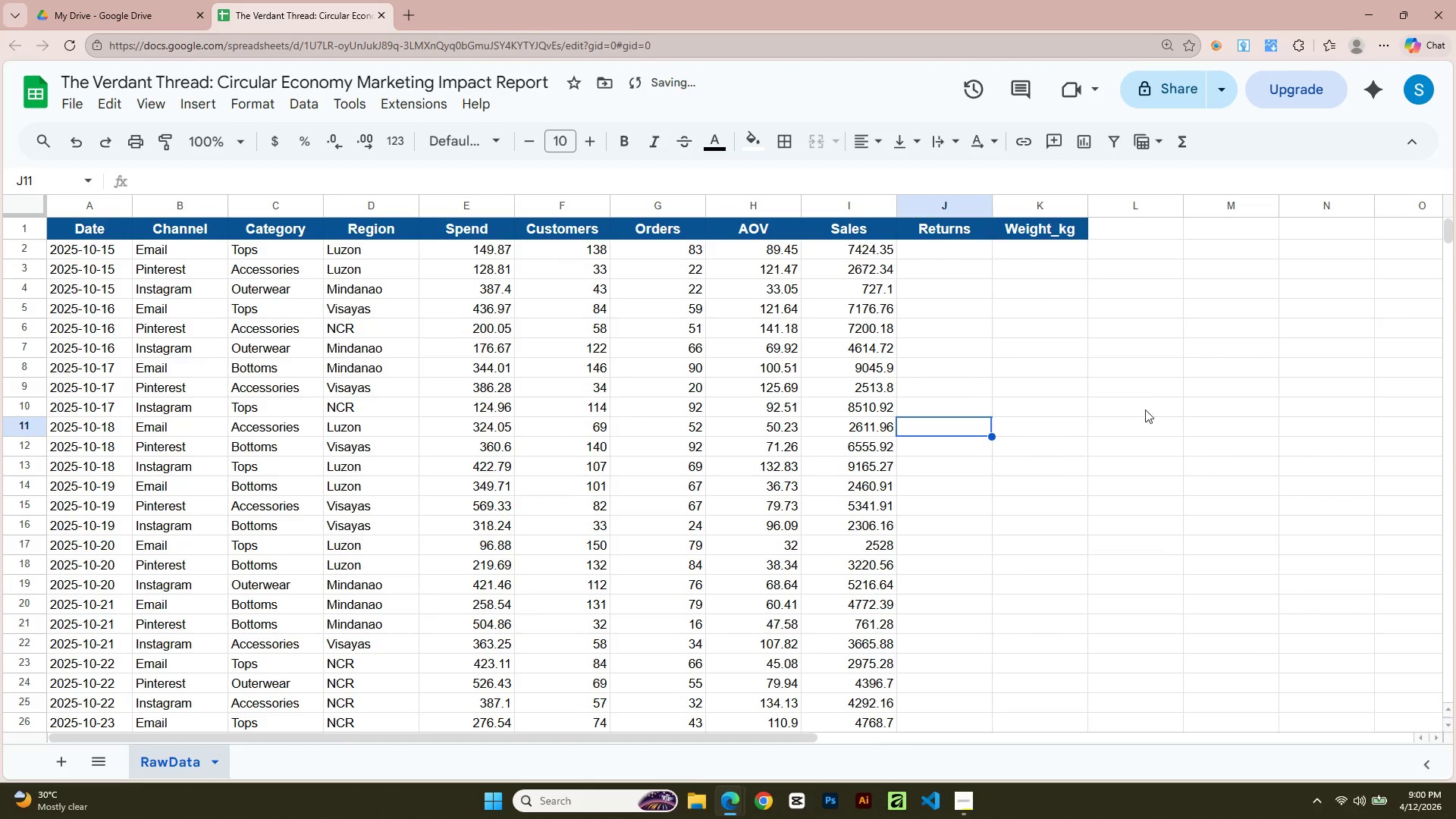 
scroll: coordinate [814, 657], scroll_direction: up, amount: 4.0
 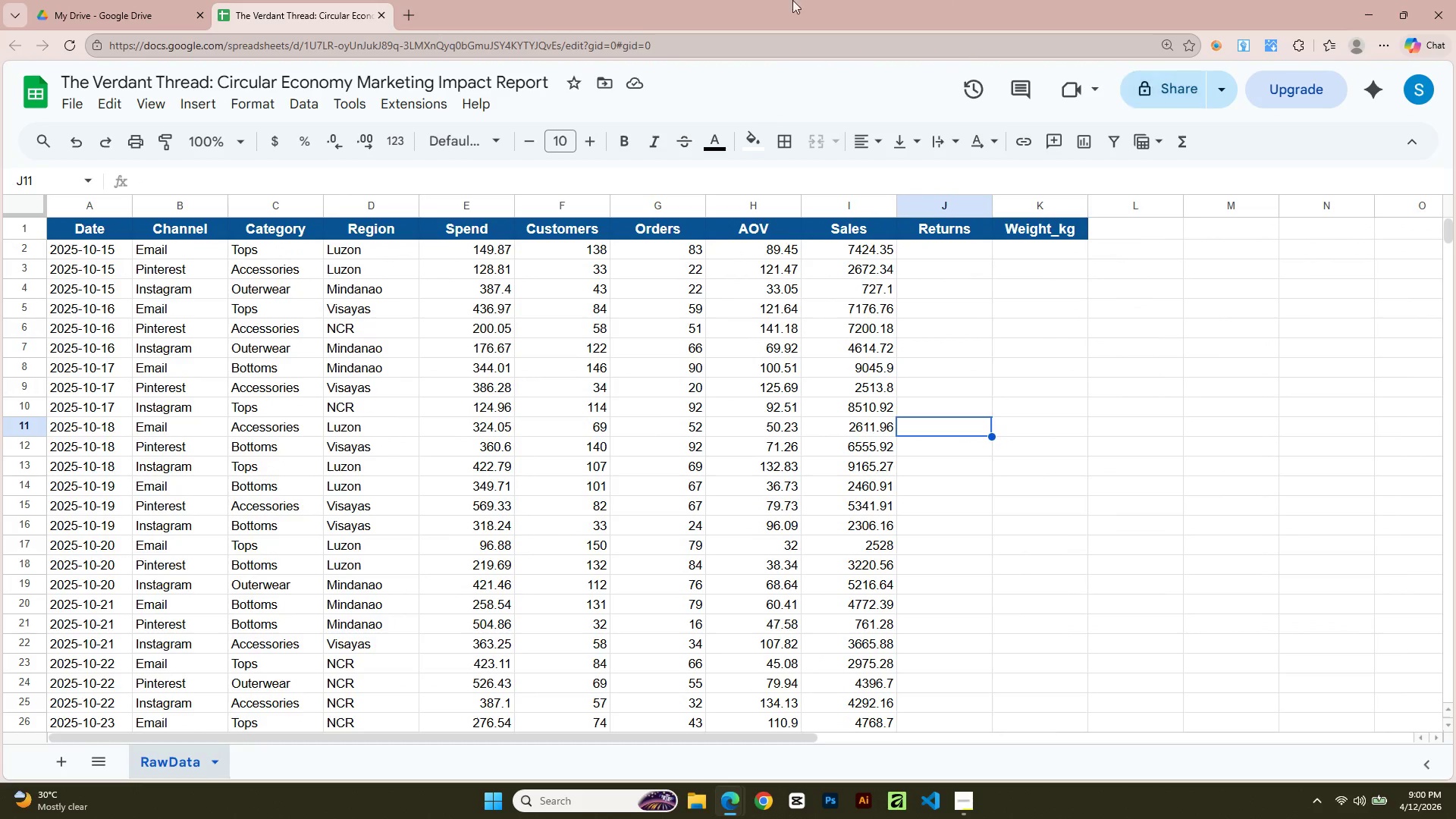 
key(Alt+Tab)
 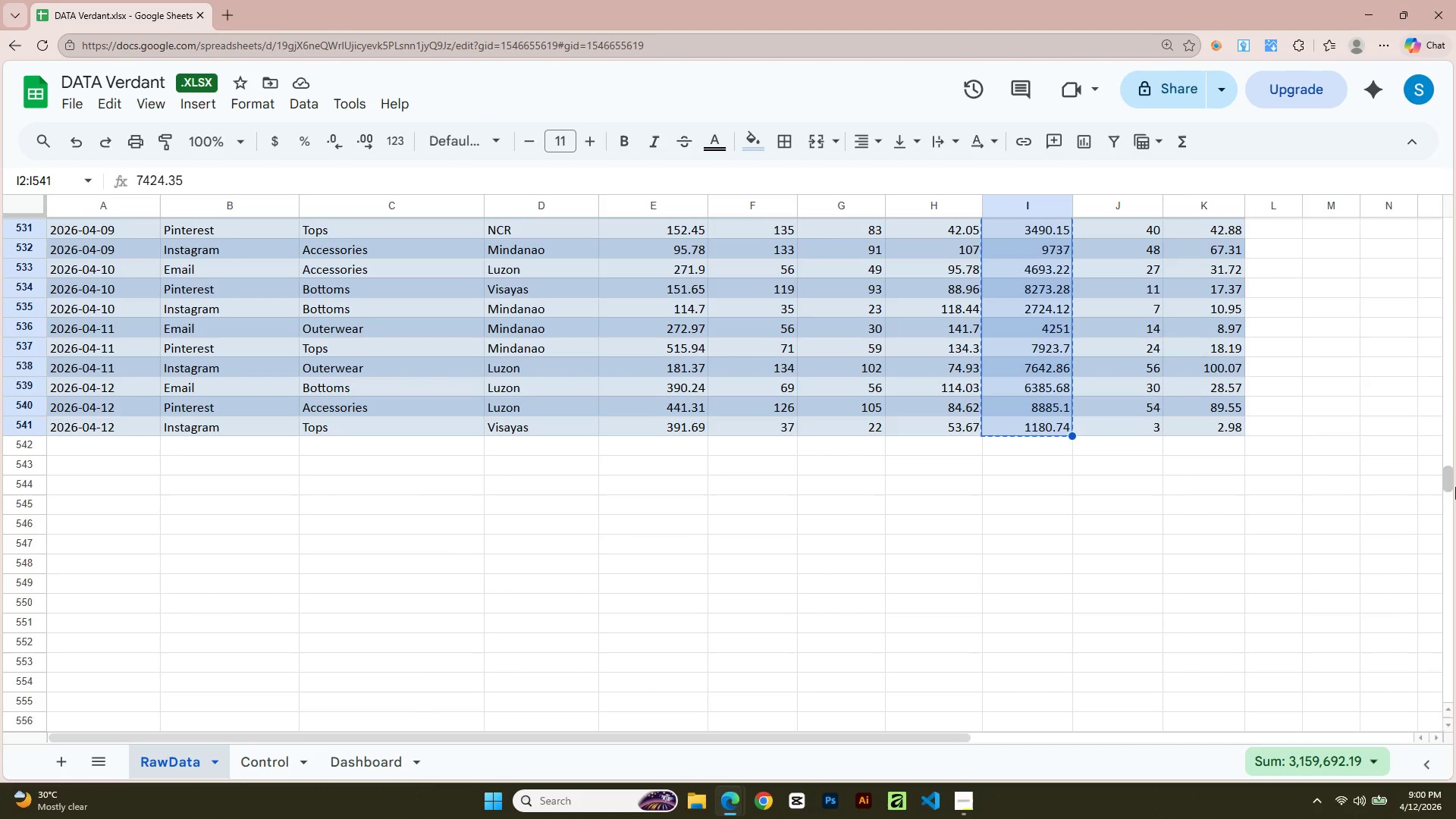 
left_click_drag(start_coordinate=[1451, 486], to_coordinate=[1455, 210])
 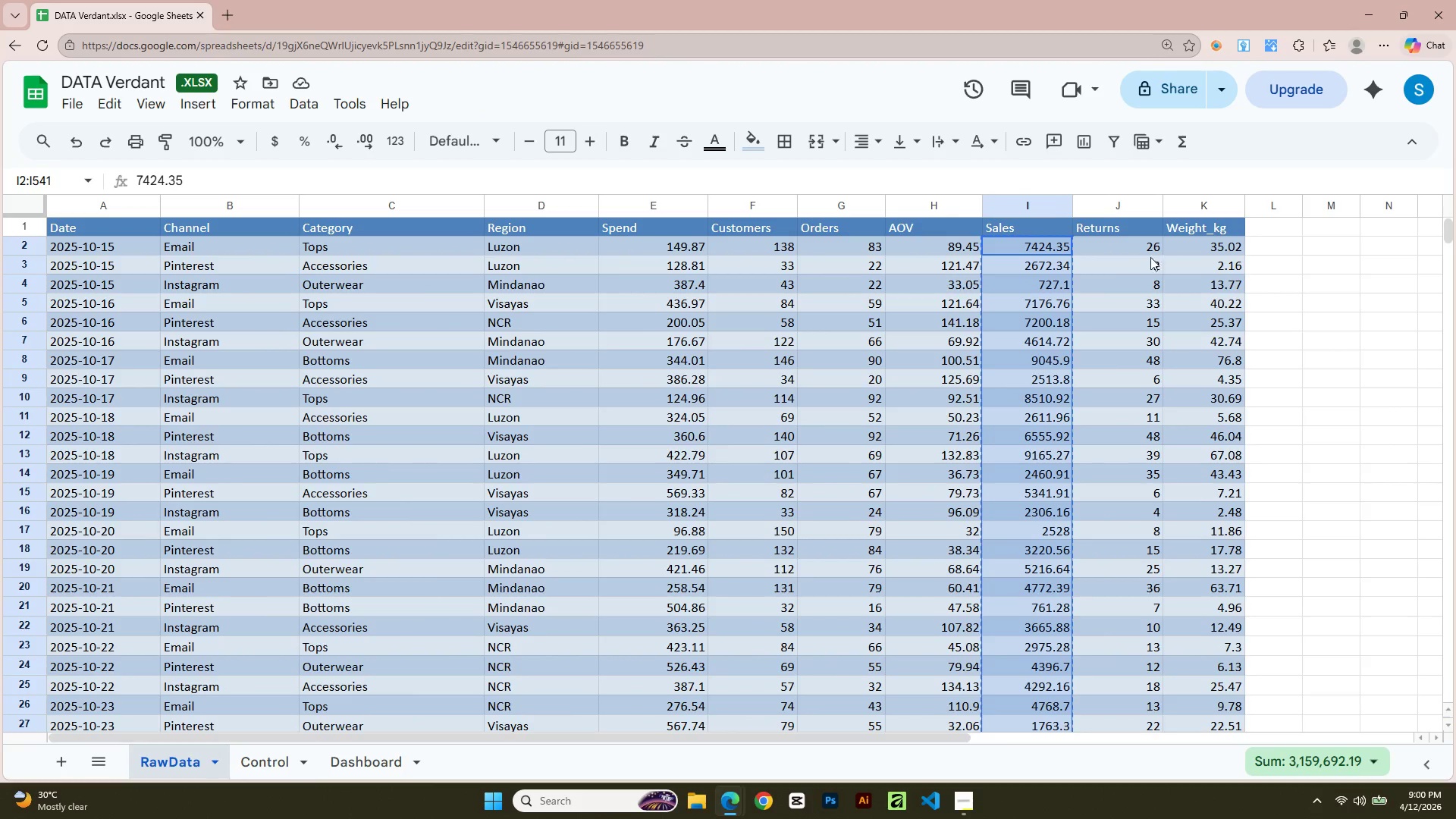 
left_click([1145, 253])
 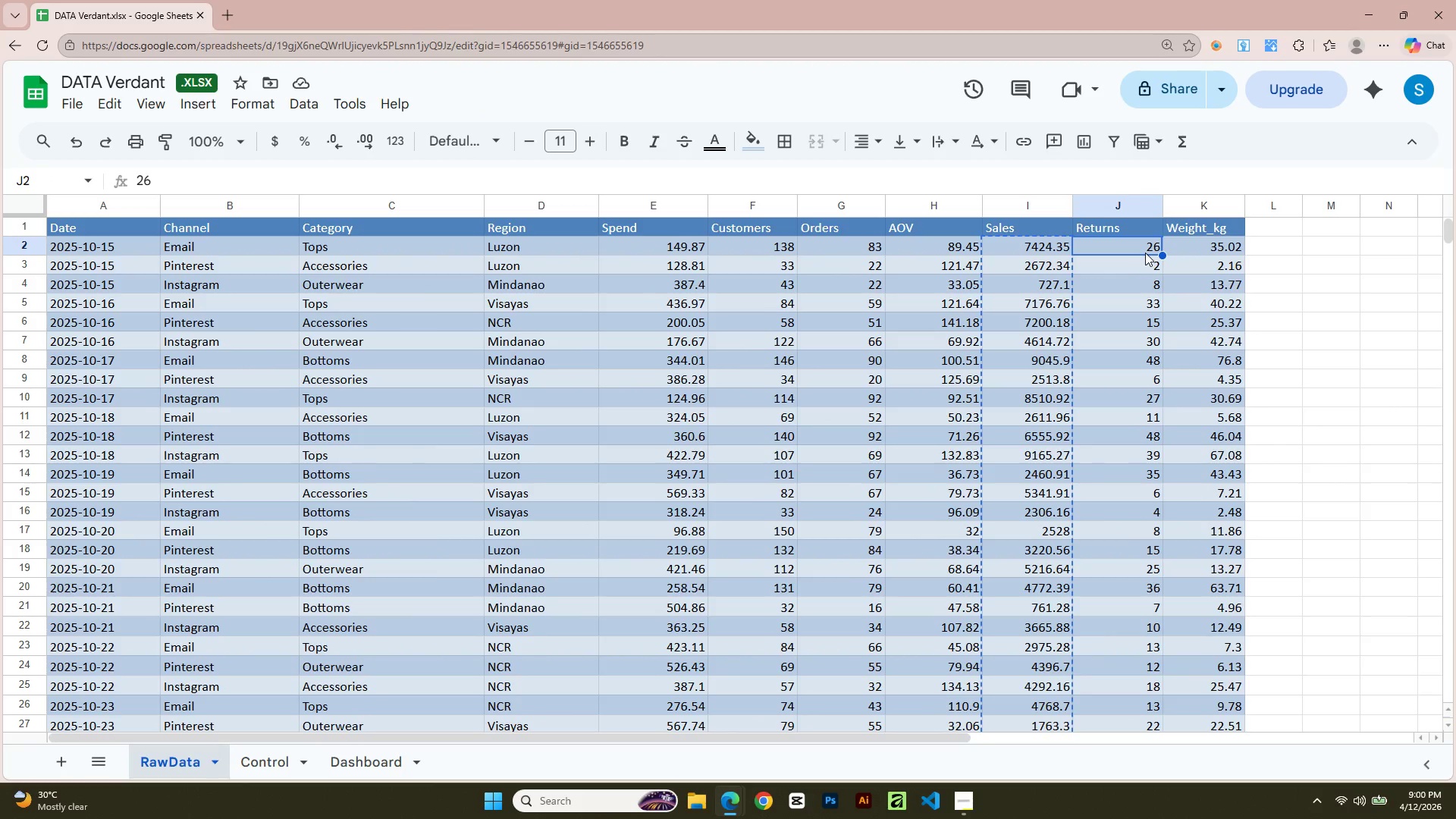 
hold_key(key=ArrowDown, duration=1.5)
 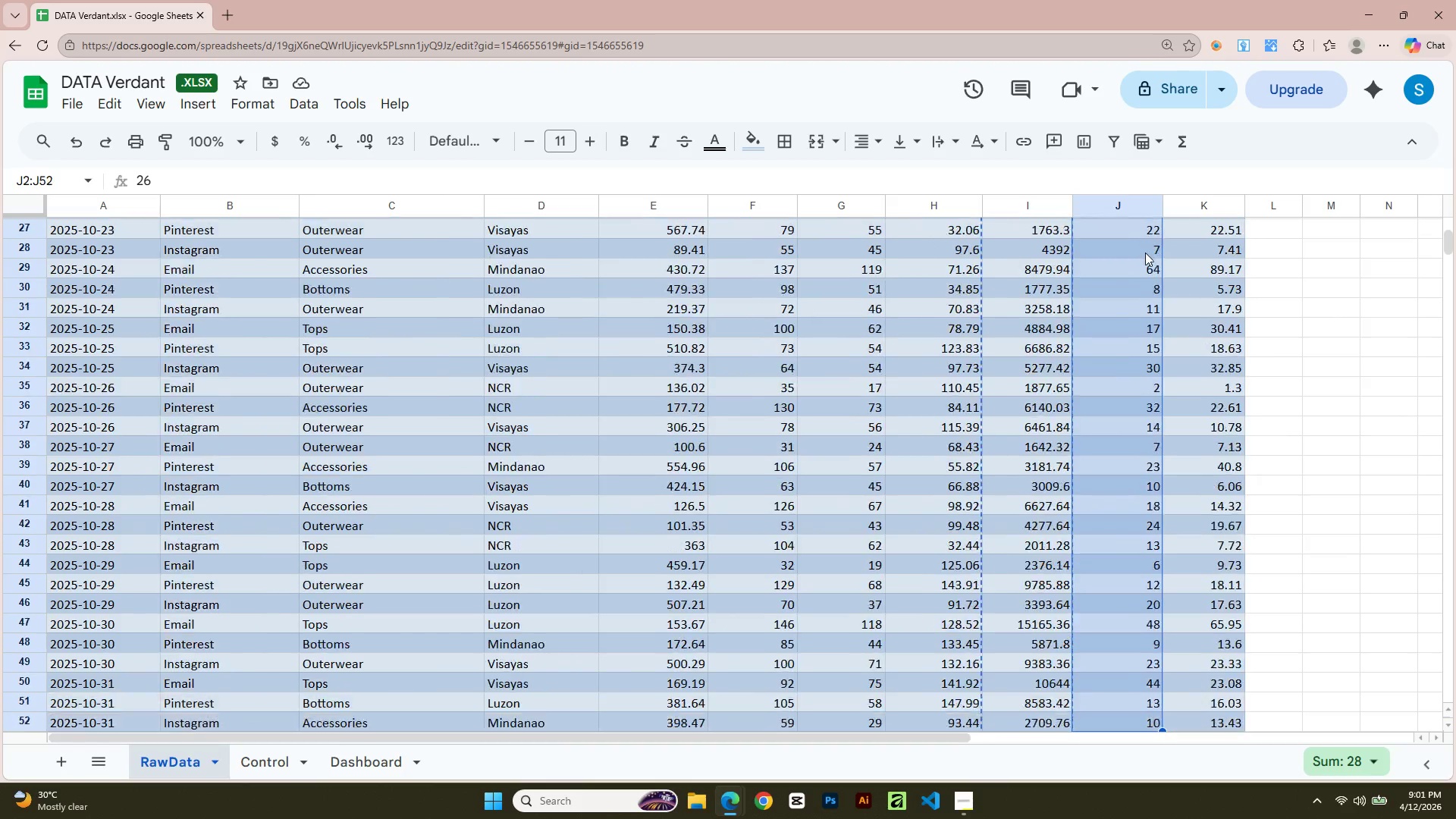 
hold_key(key=ArrowDown, duration=1.52)
 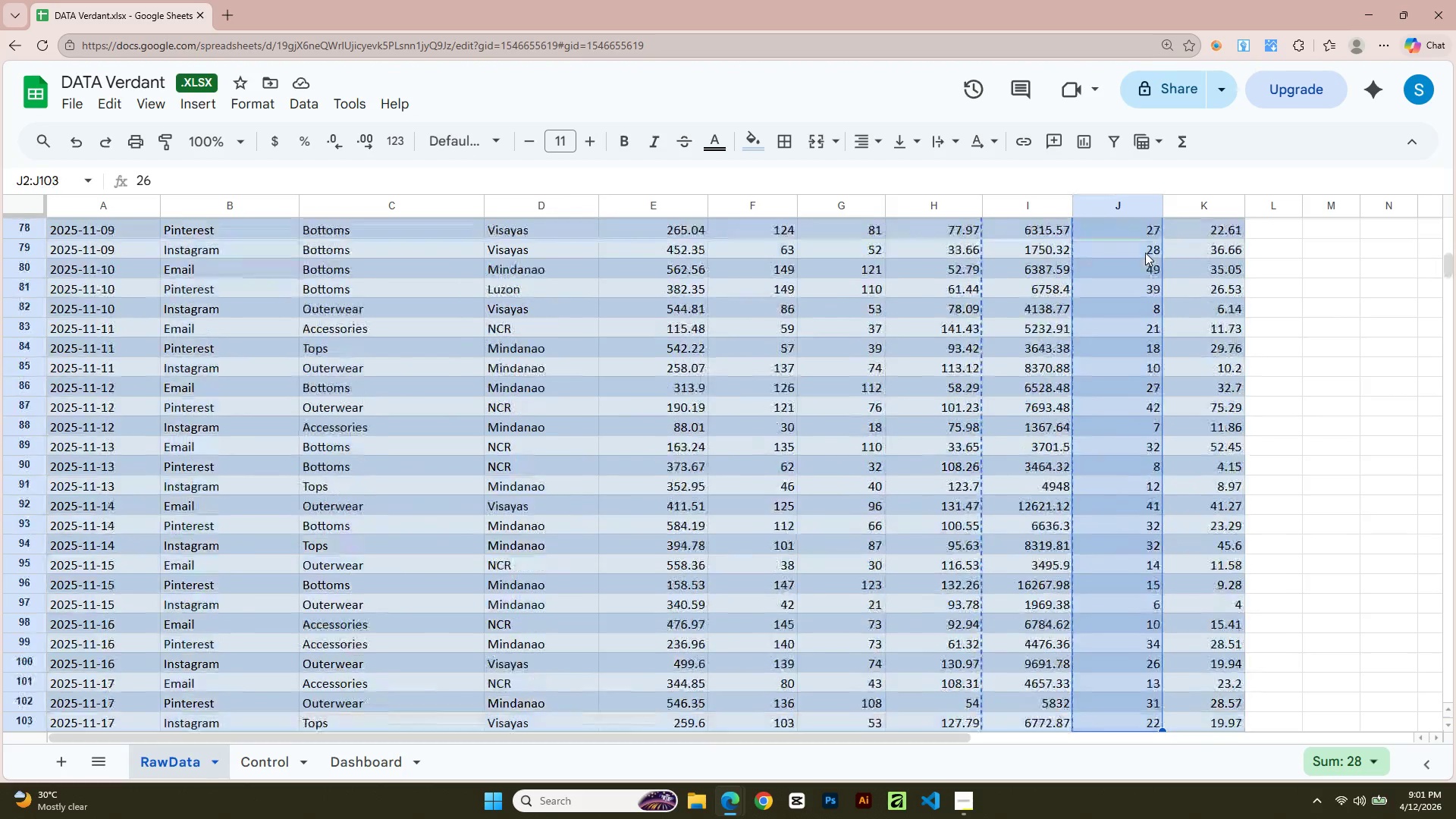 
hold_key(key=ArrowDown, duration=1.5)
 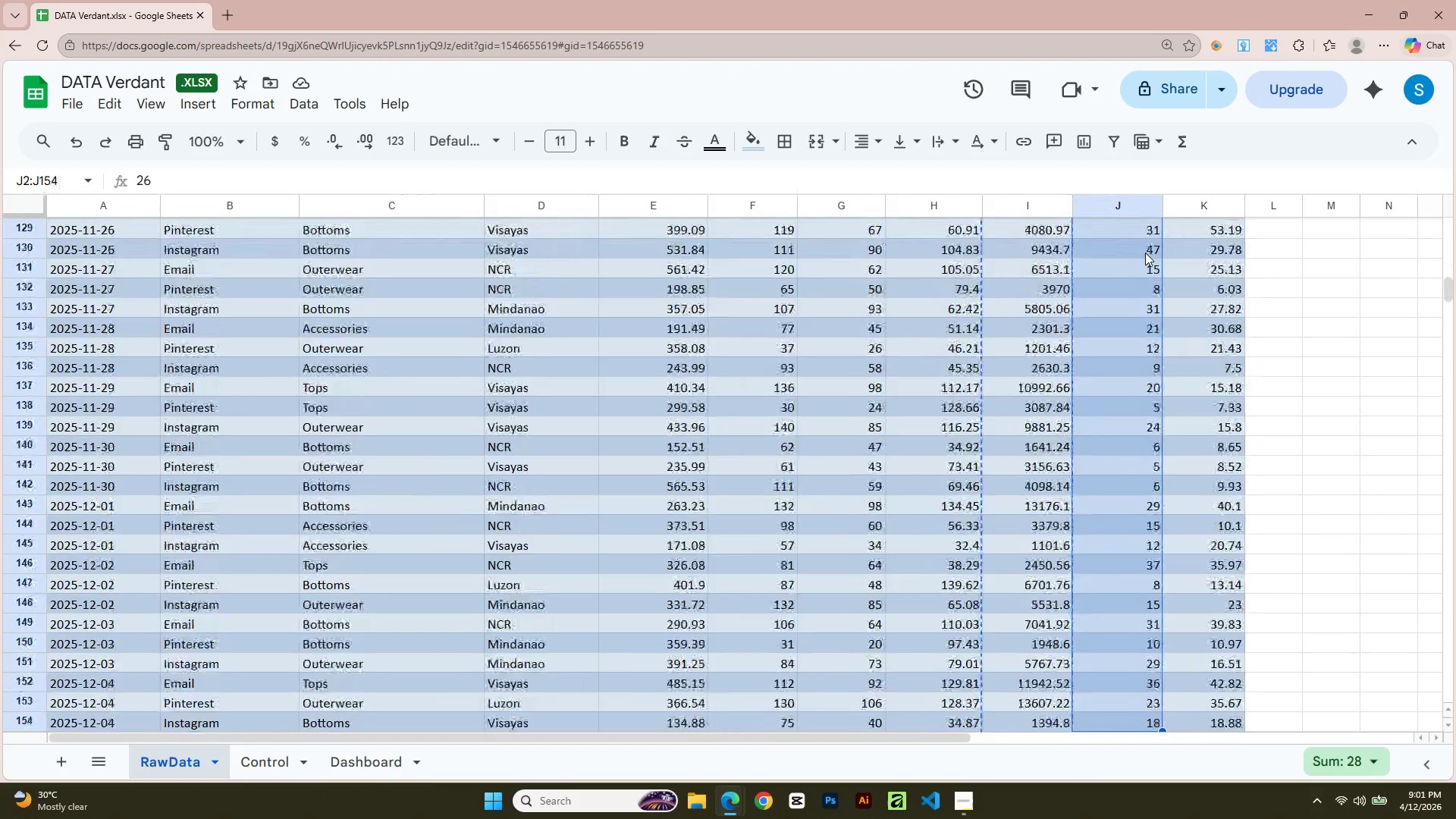 
hold_key(key=ArrowDown, duration=1.5)
 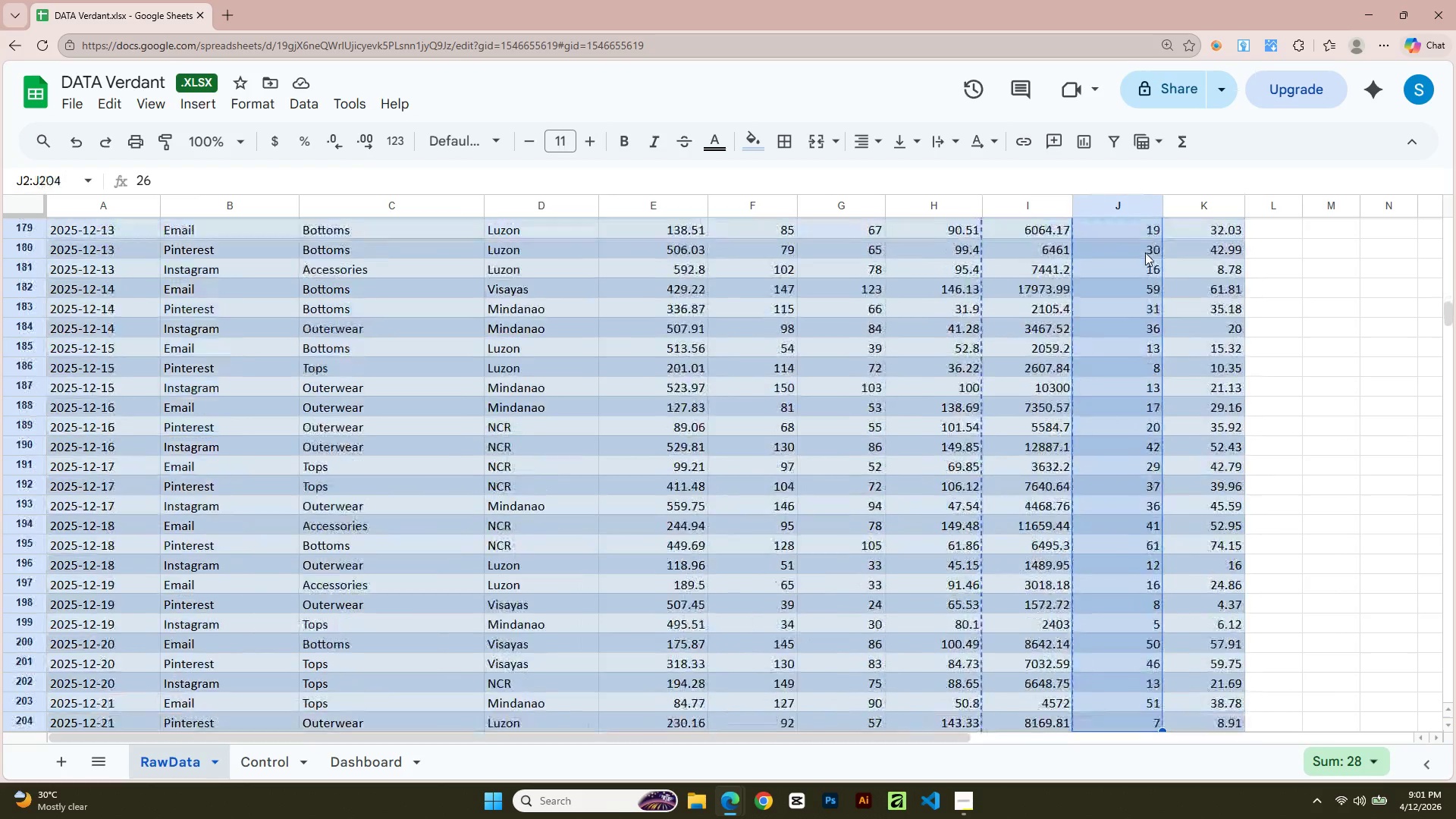 
hold_key(key=ArrowDown, duration=1.5)
 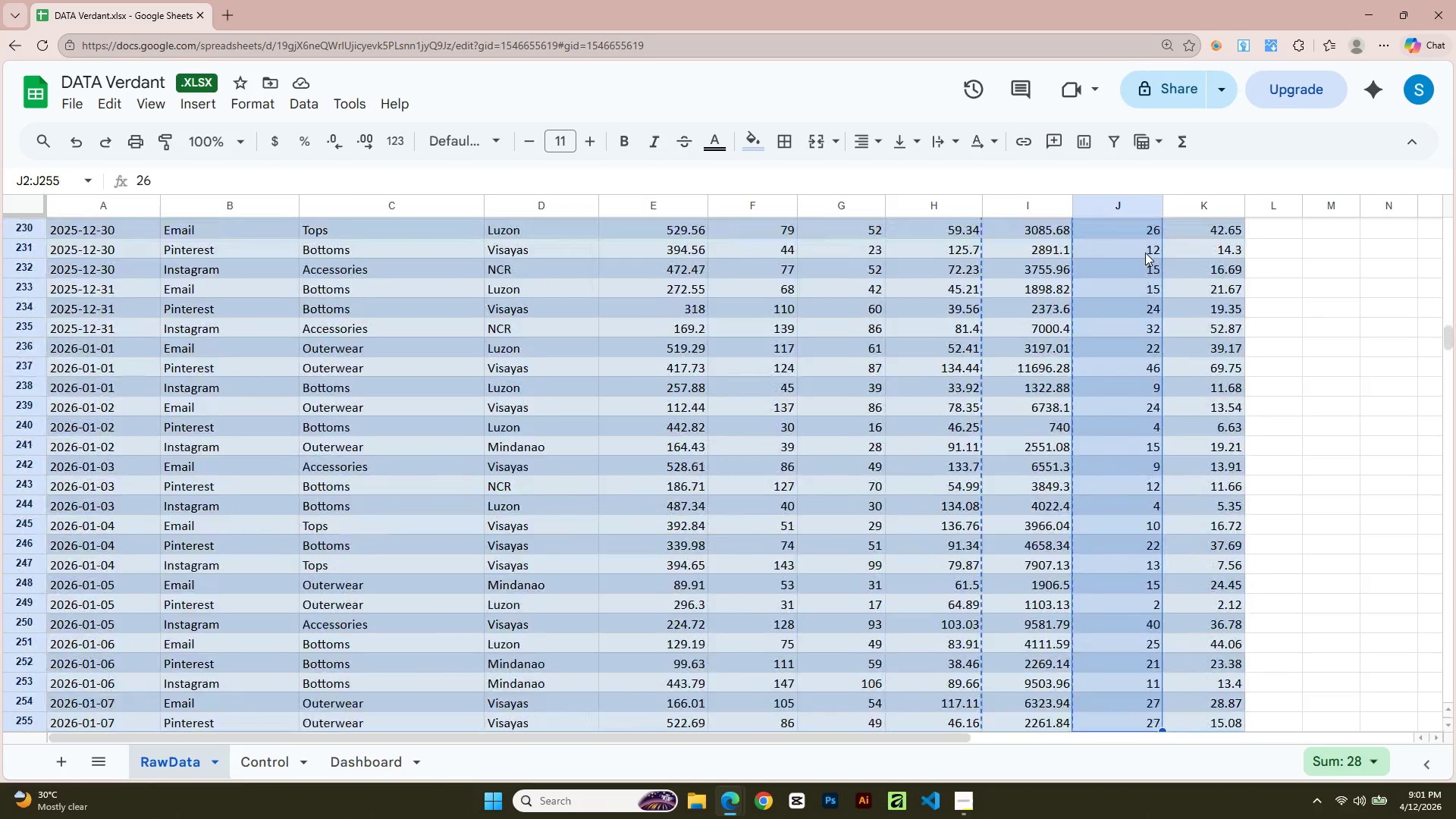 
hold_key(key=ArrowDown, duration=1.5)
 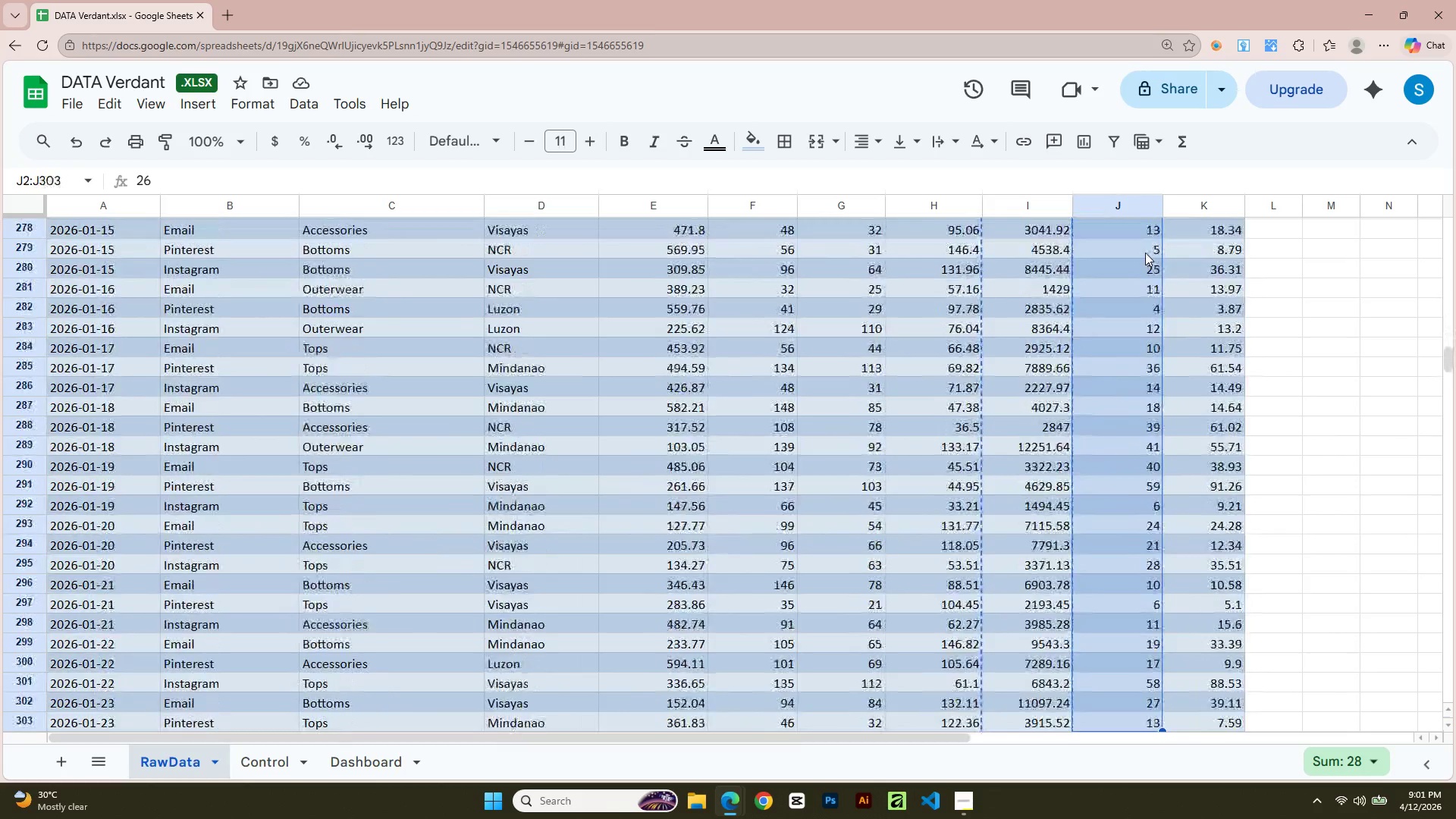 
hold_key(key=ArrowDown, duration=1.5)
 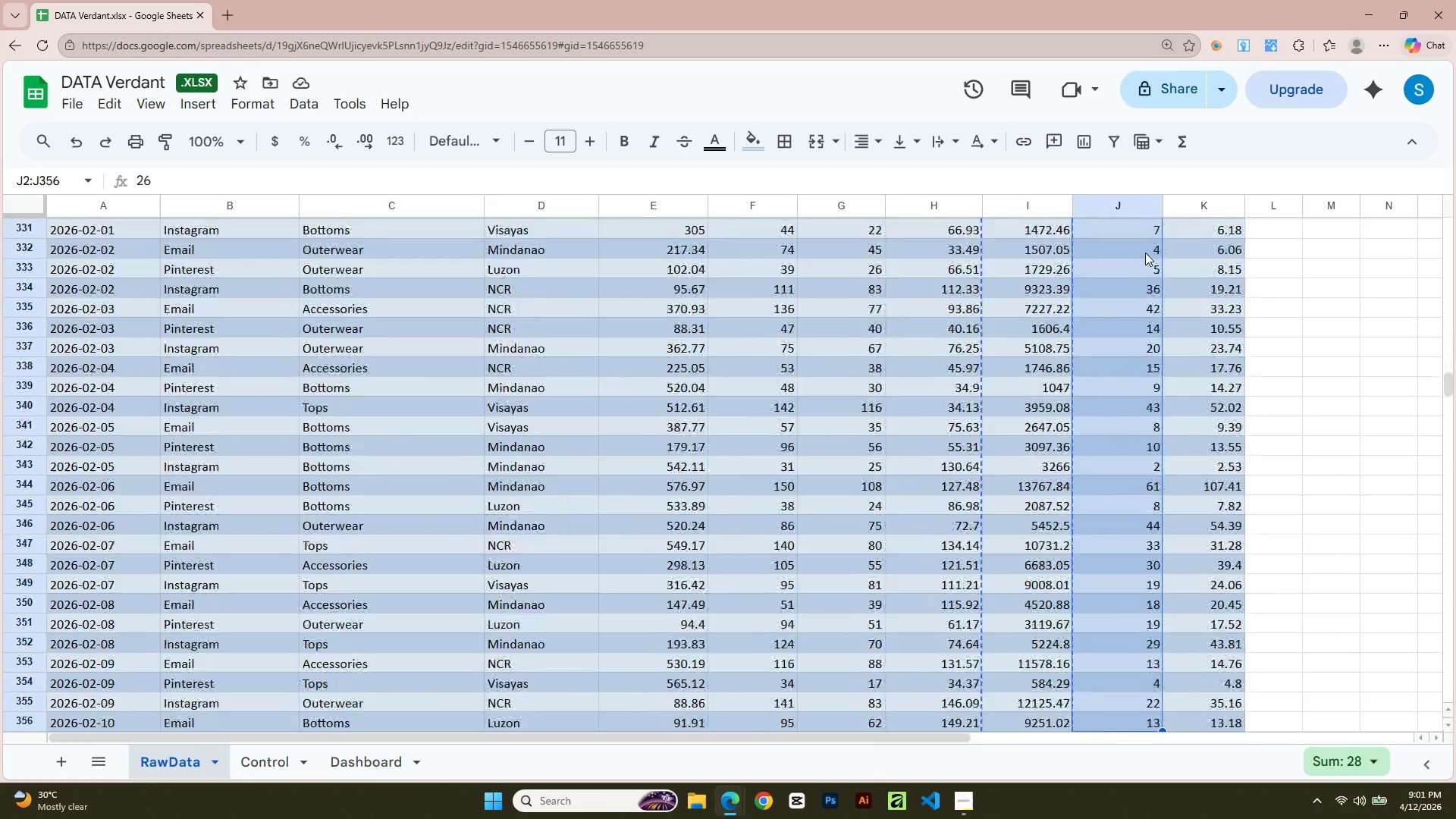 
hold_key(key=ArrowDown, duration=1.5)
 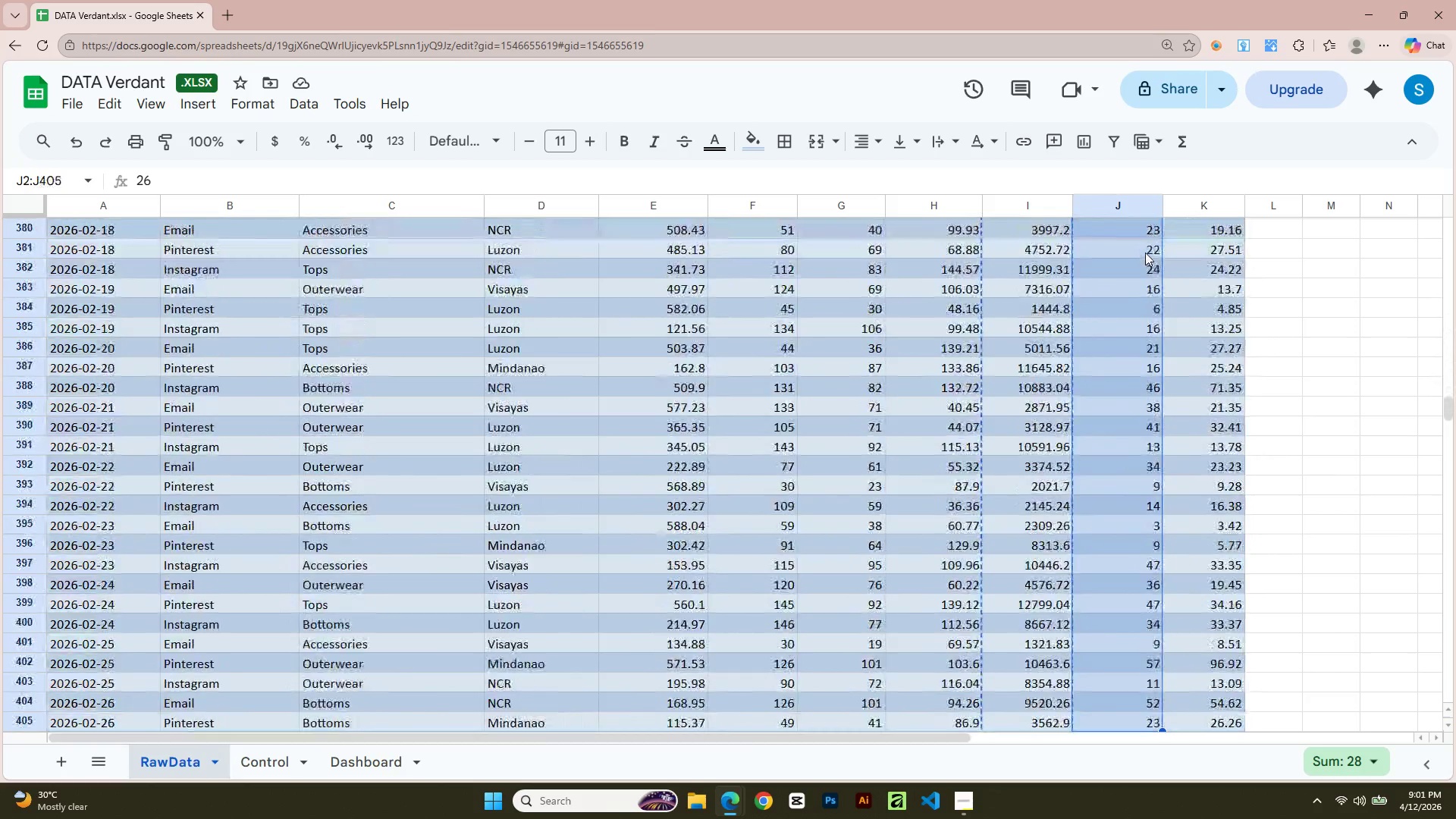 
hold_key(key=ArrowDown, duration=1.5)
 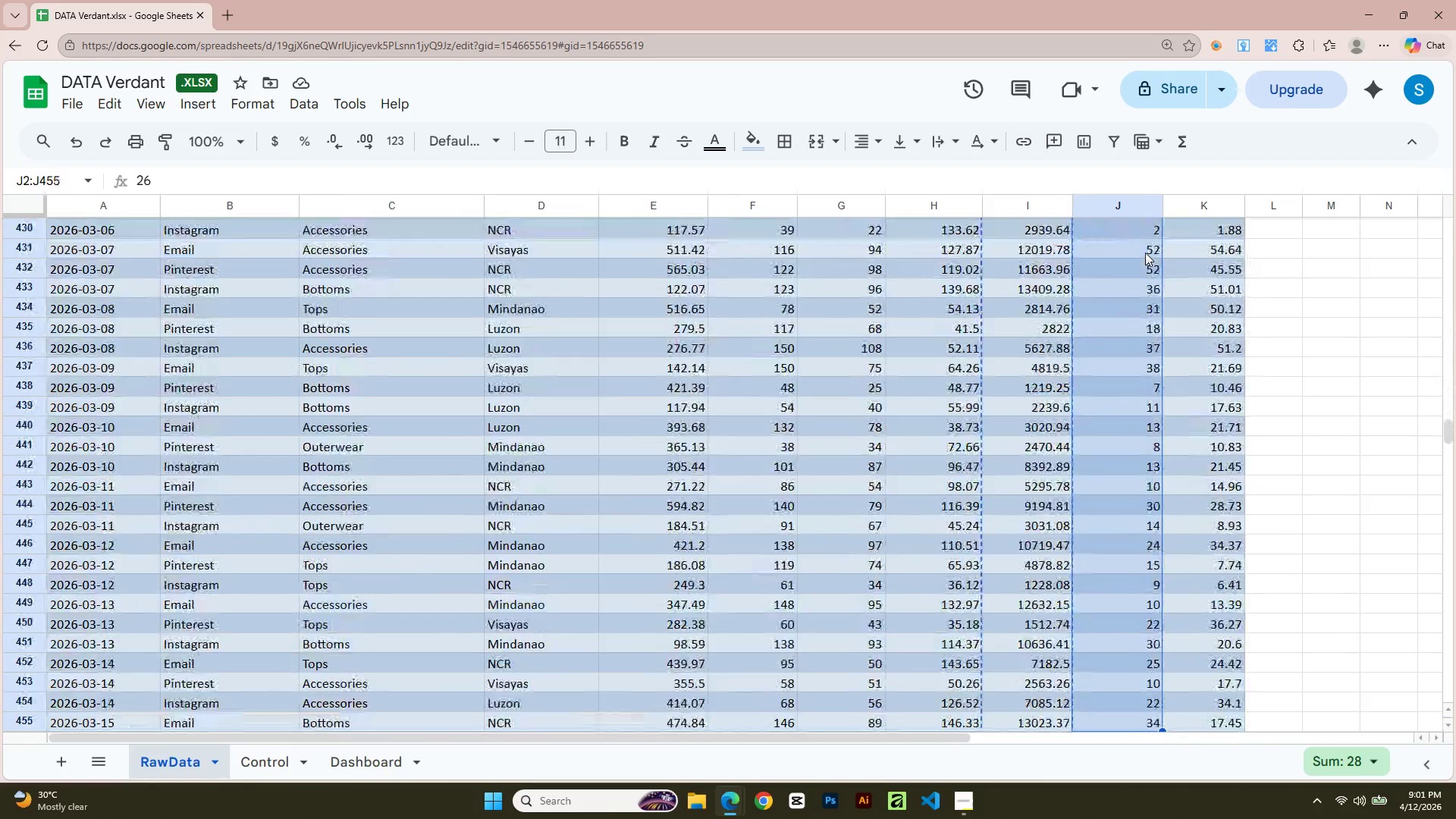 
hold_key(key=ArrowDown, duration=1.5)
 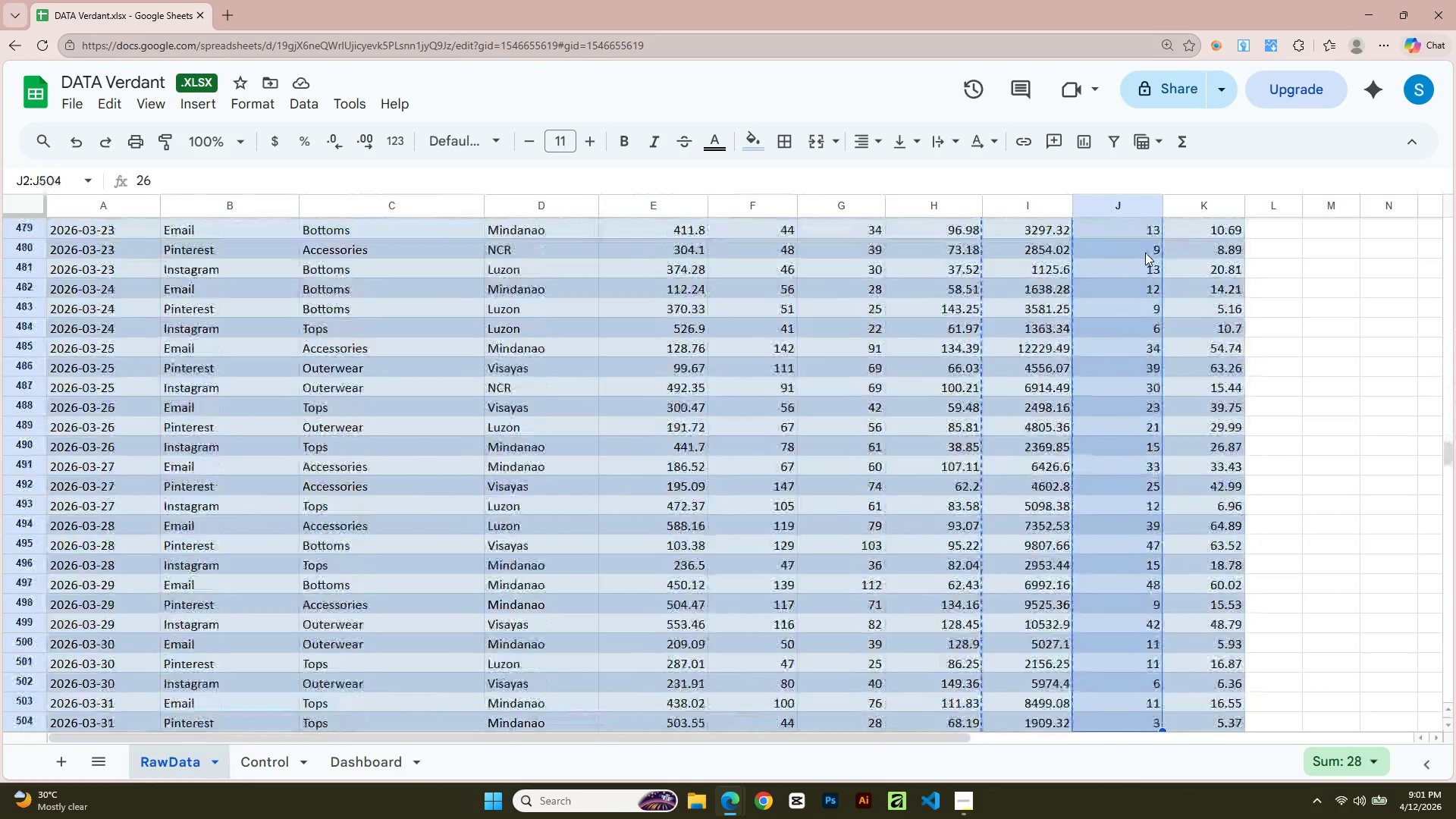 
hold_key(key=ArrowDown, duration=1.22)
 